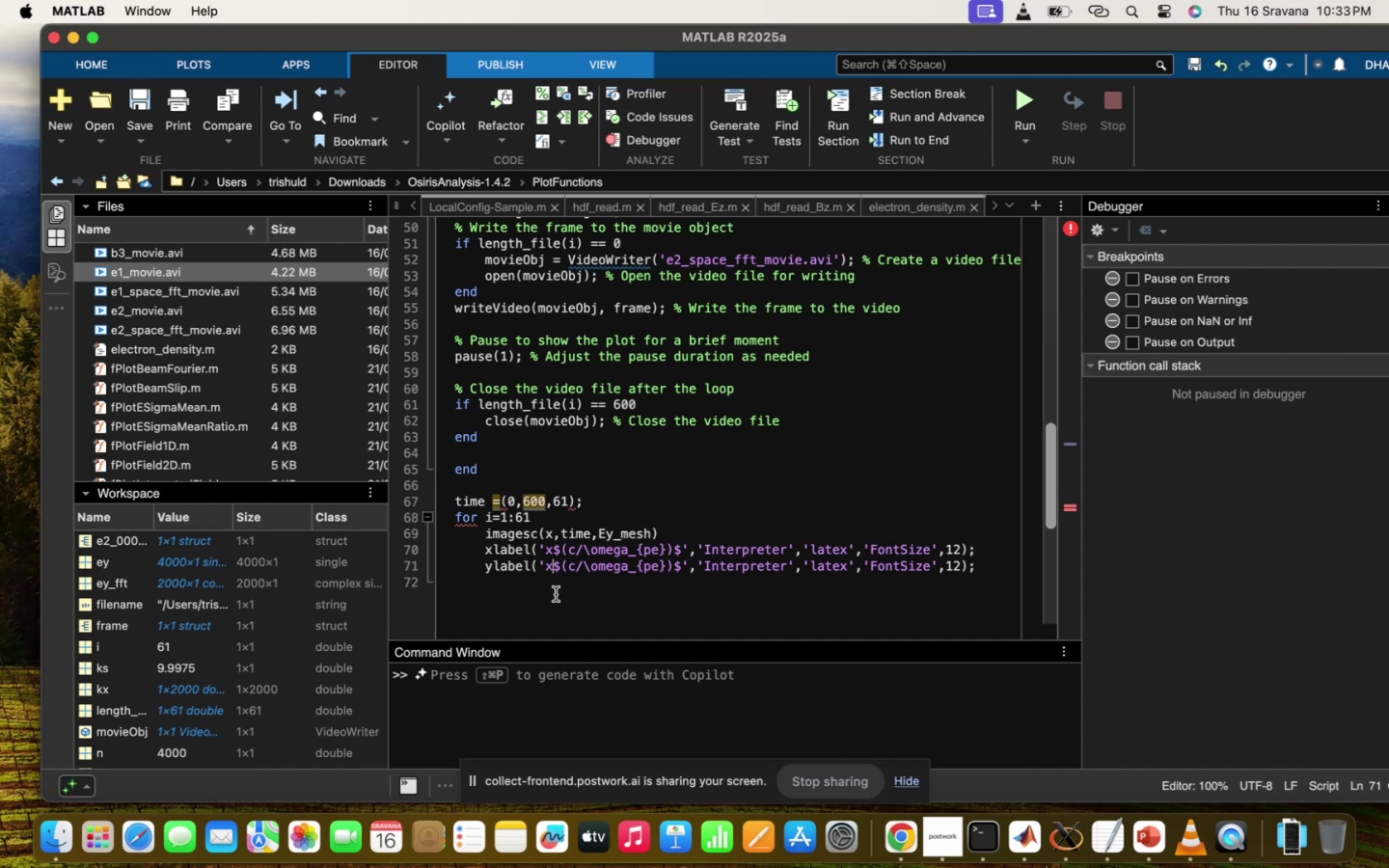 
key(Backspace)
type(TIME)
 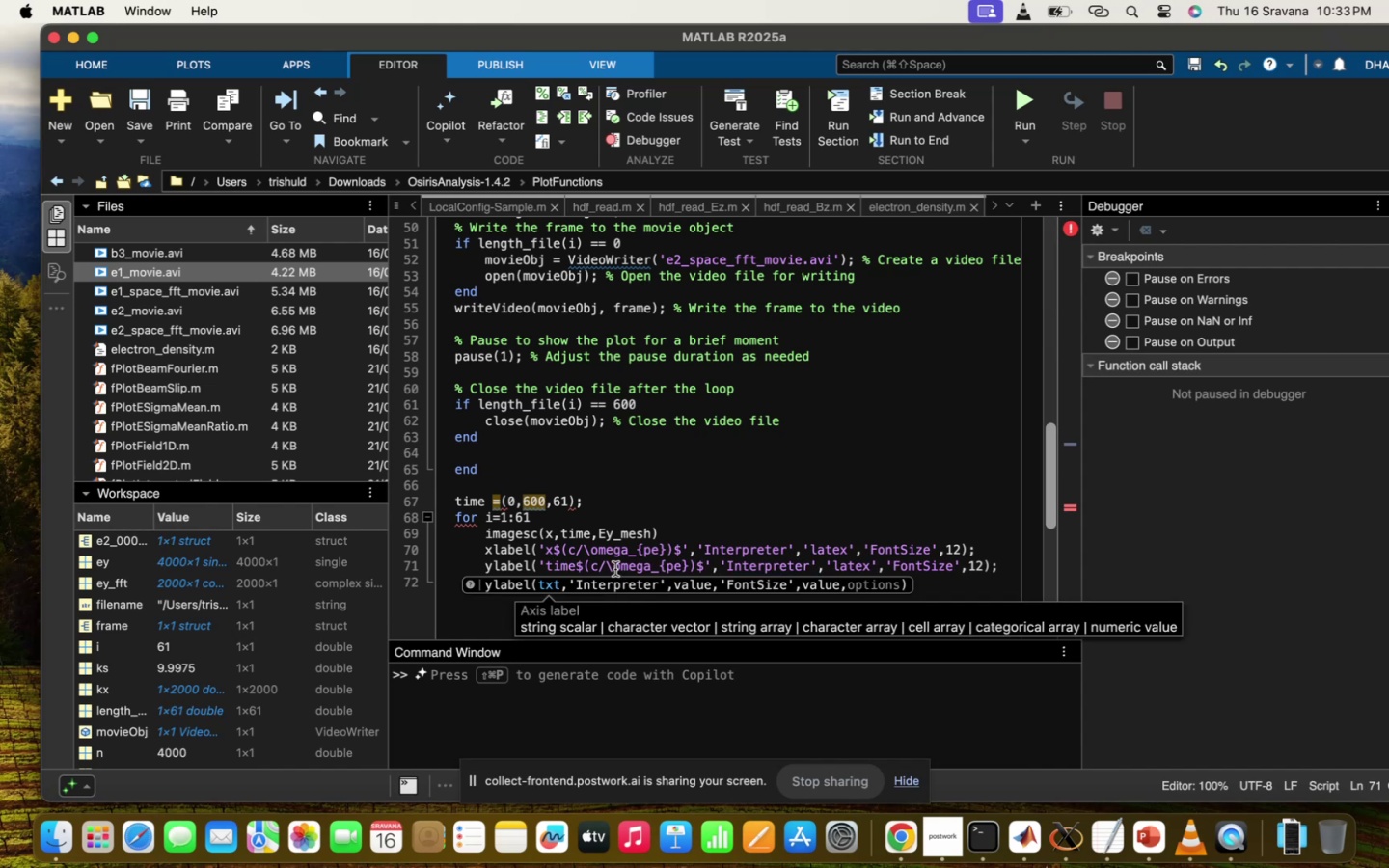 
left_click([605, 570])
 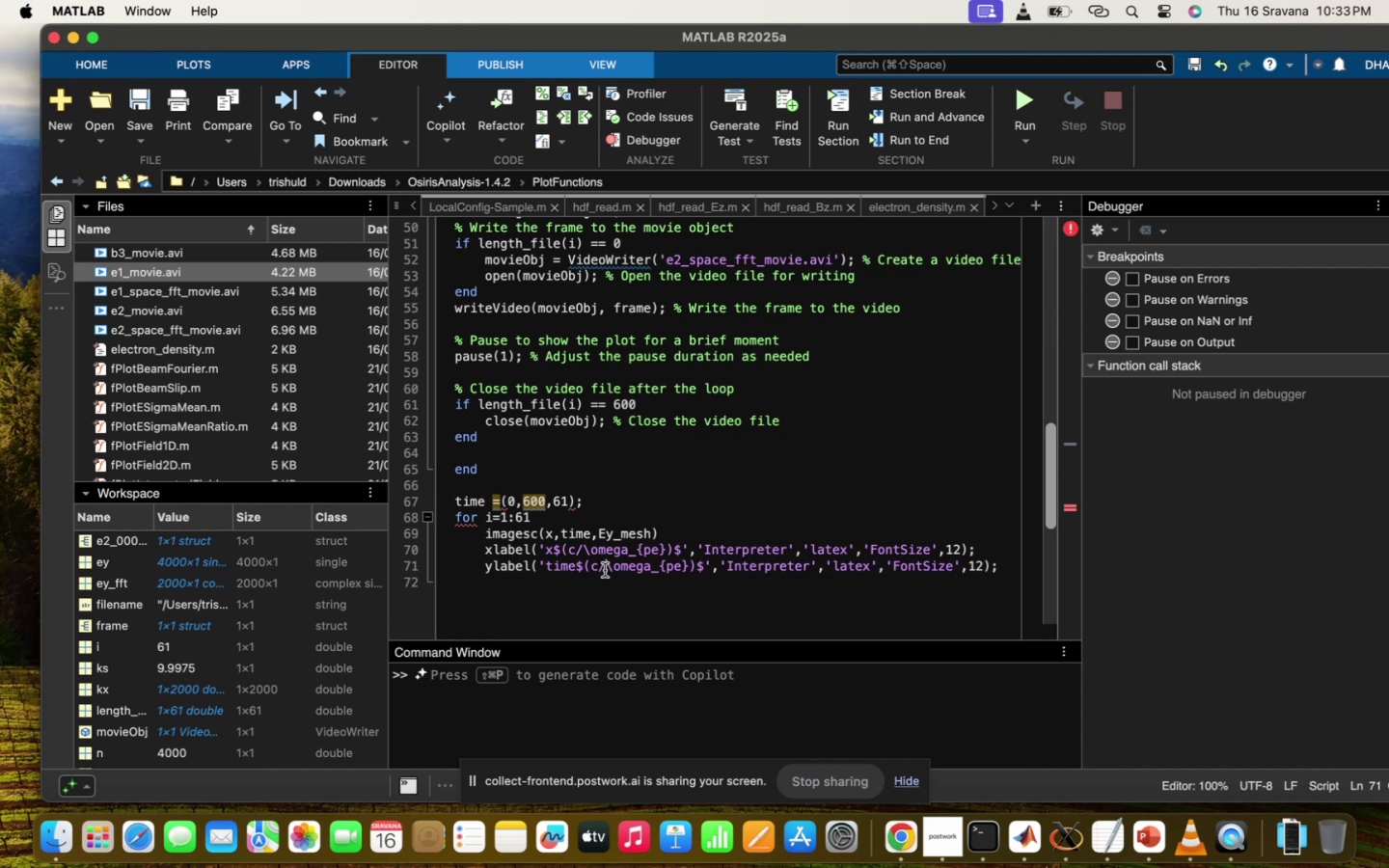 
key(Backspace)
 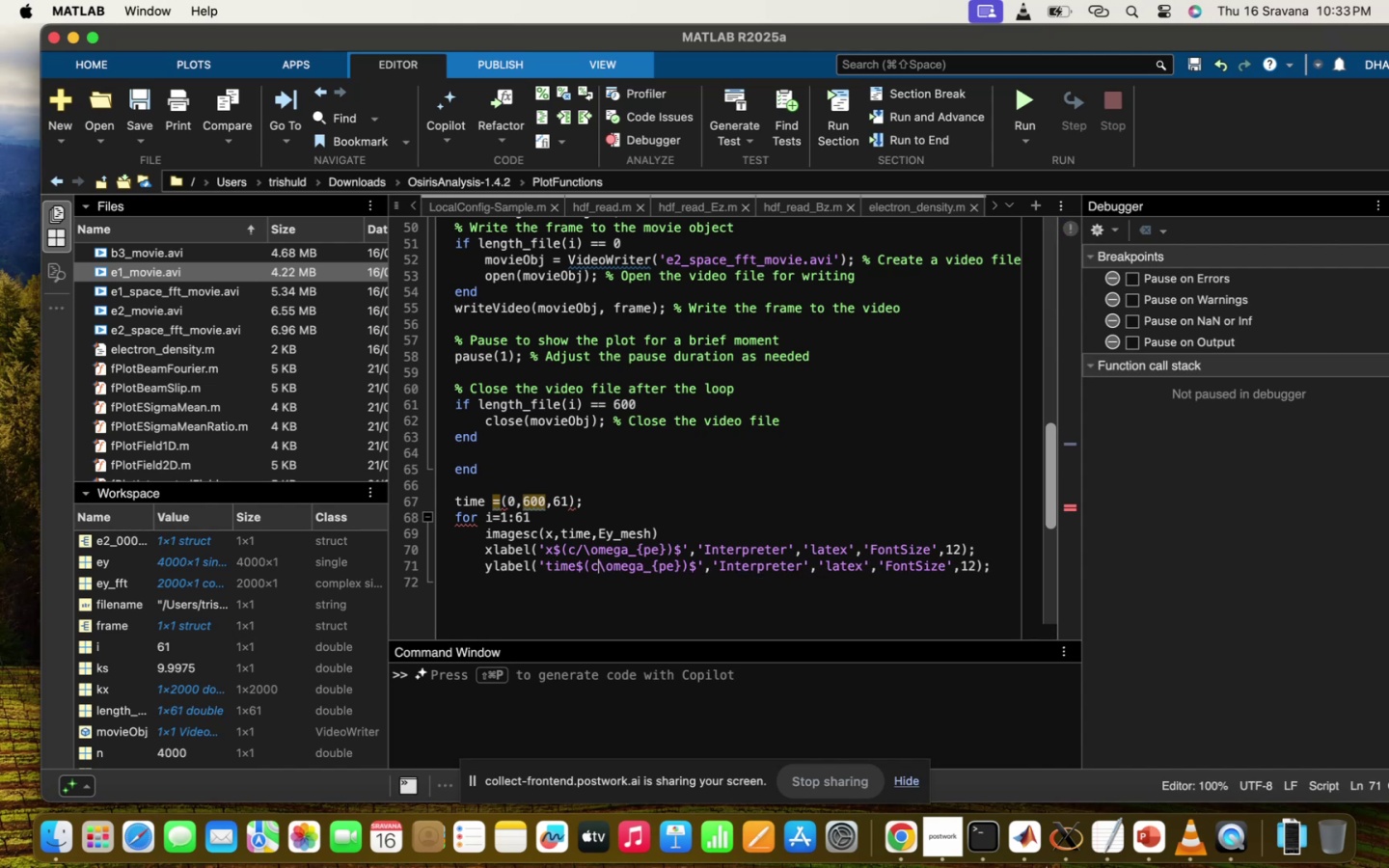 
key(Backspace)
 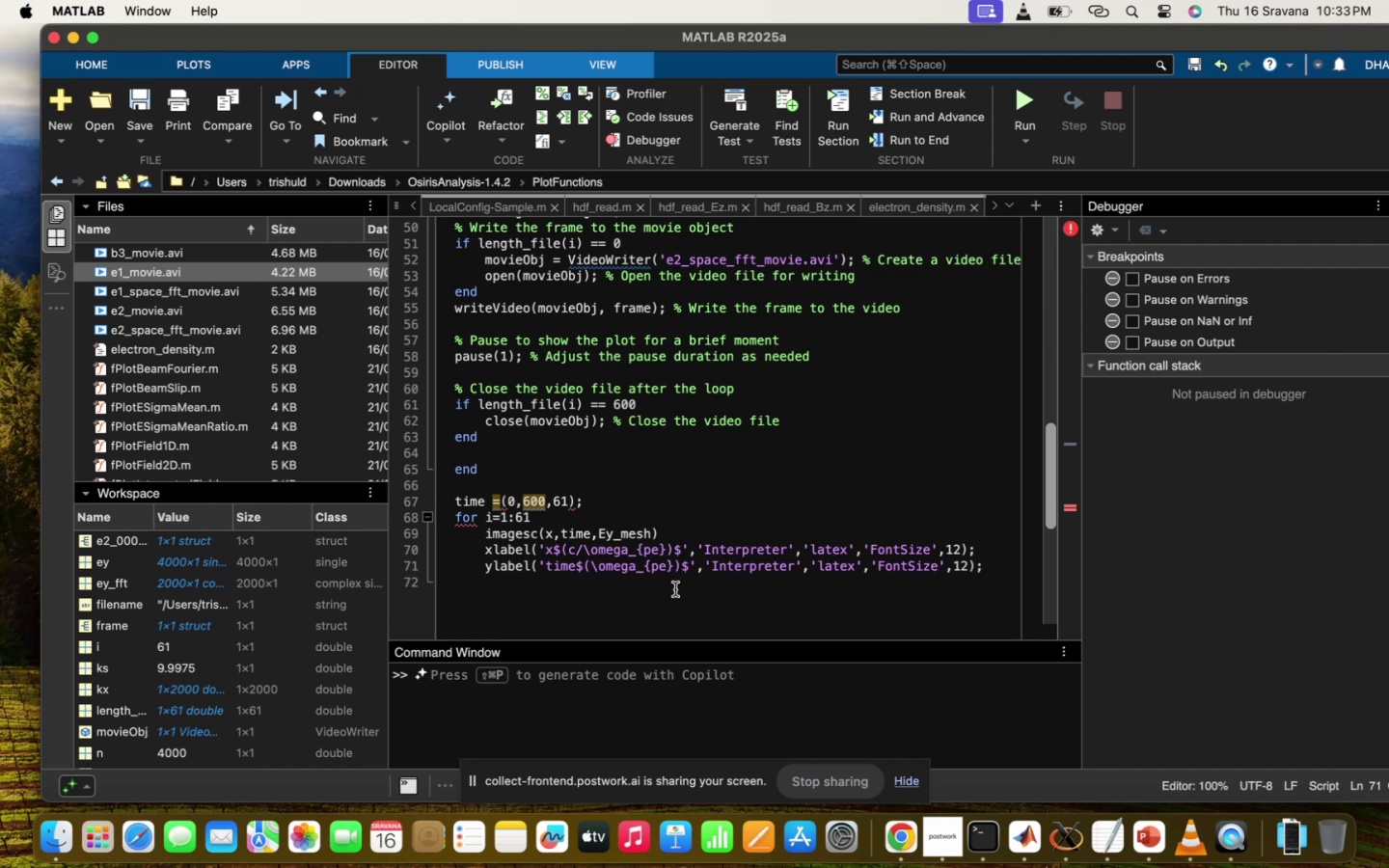 
key(ArrowRight)
 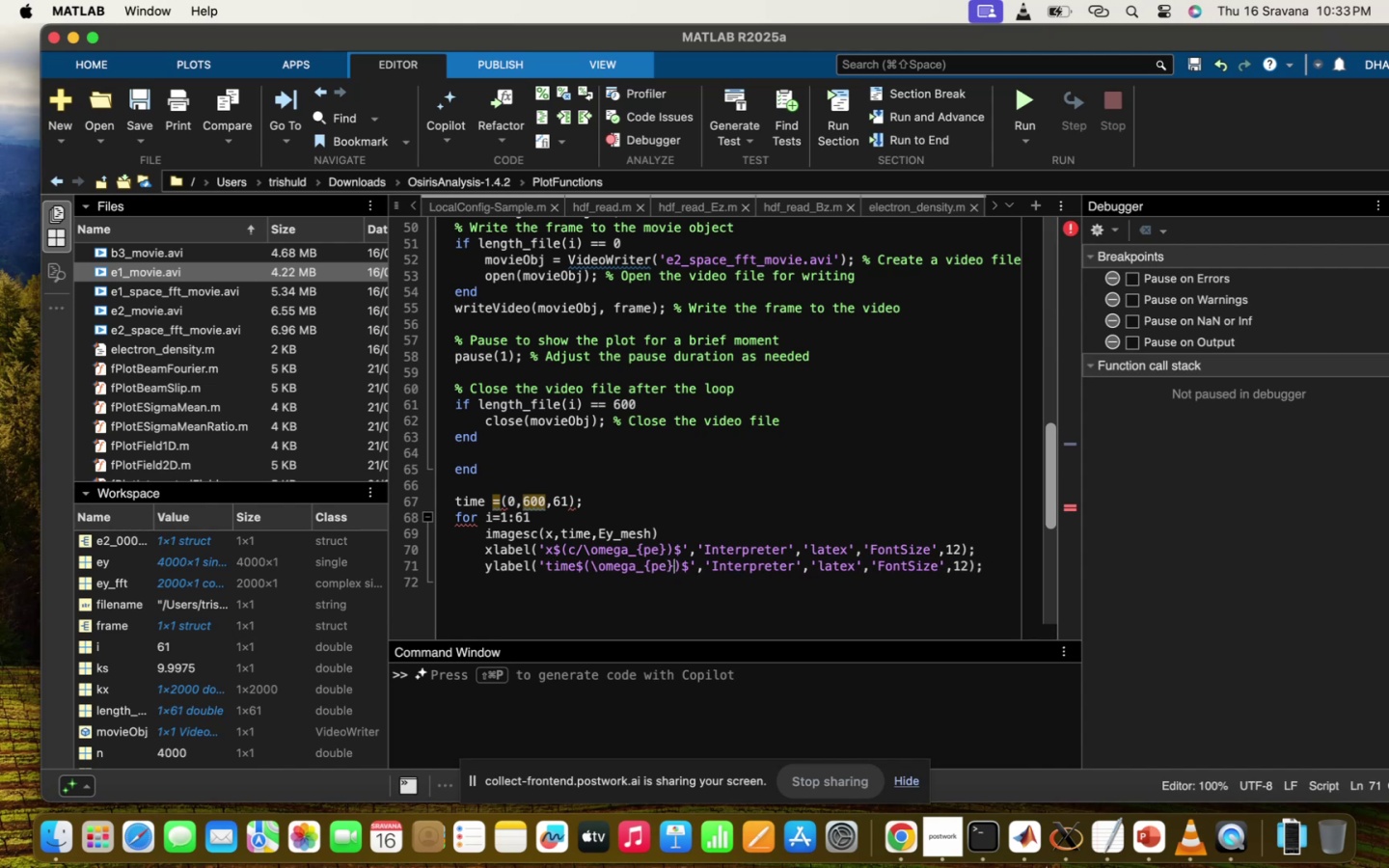 
key(Shift+6)
 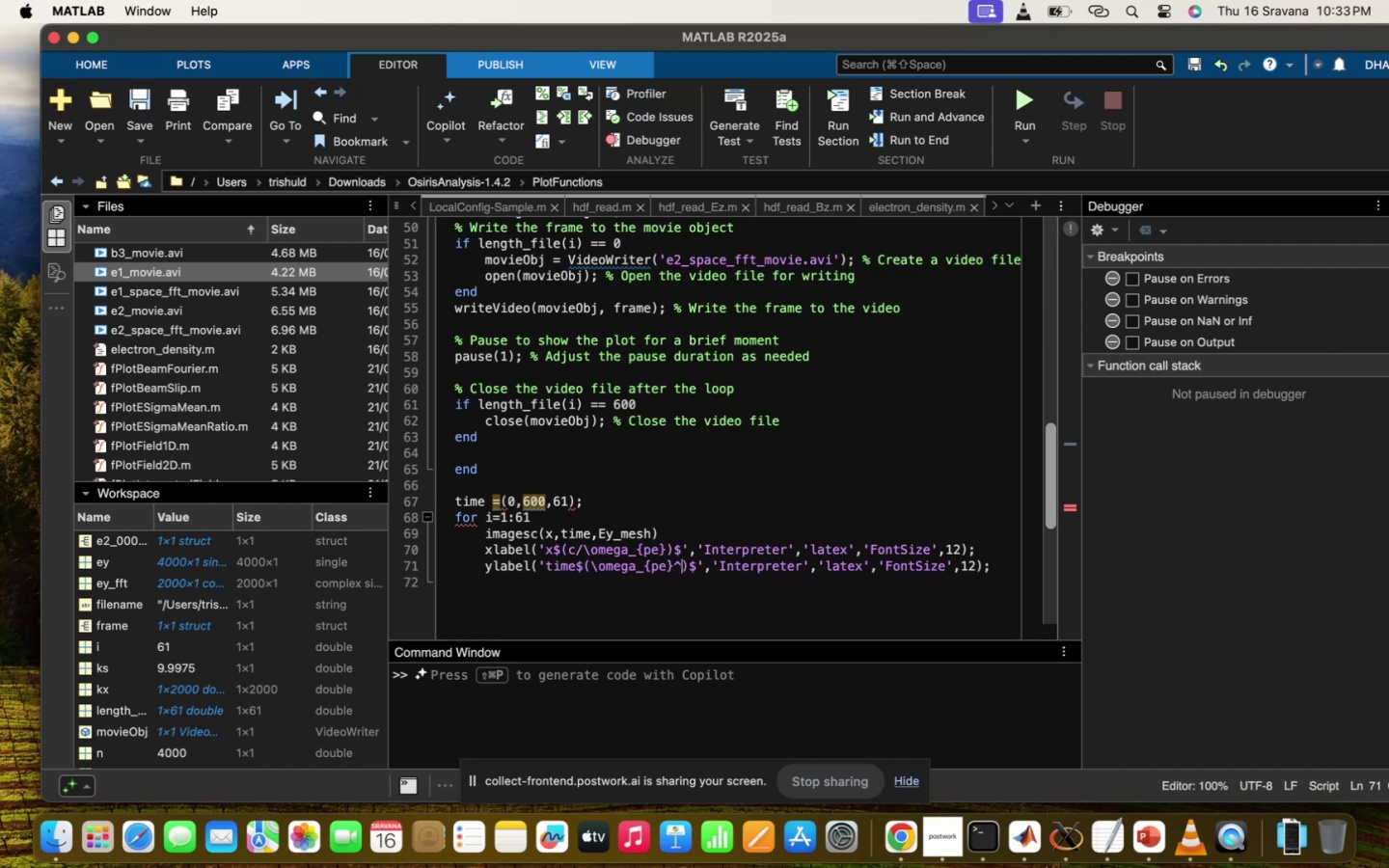 
key(Shift+BracketLeft)
 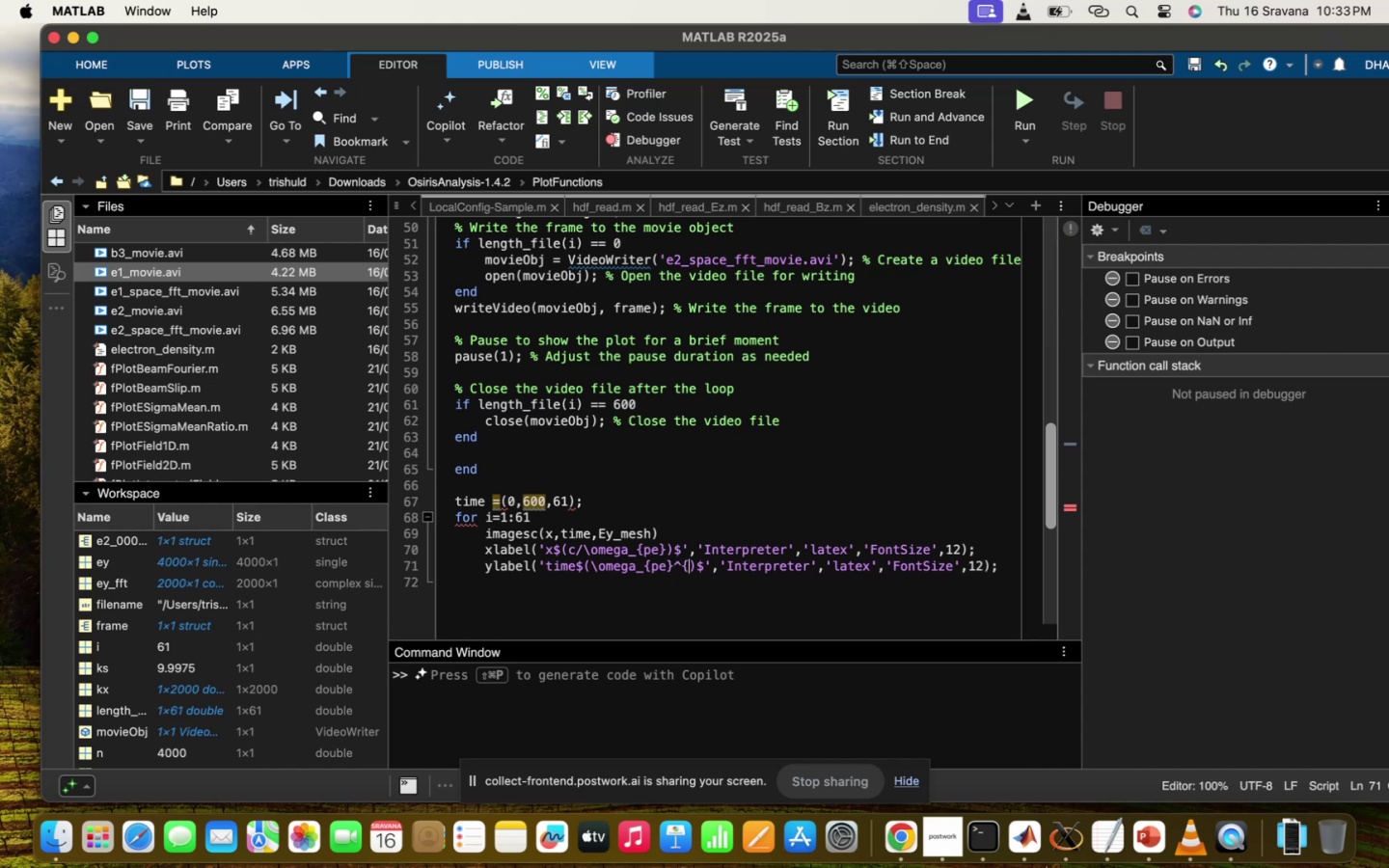 
key(Shift+Minus)
 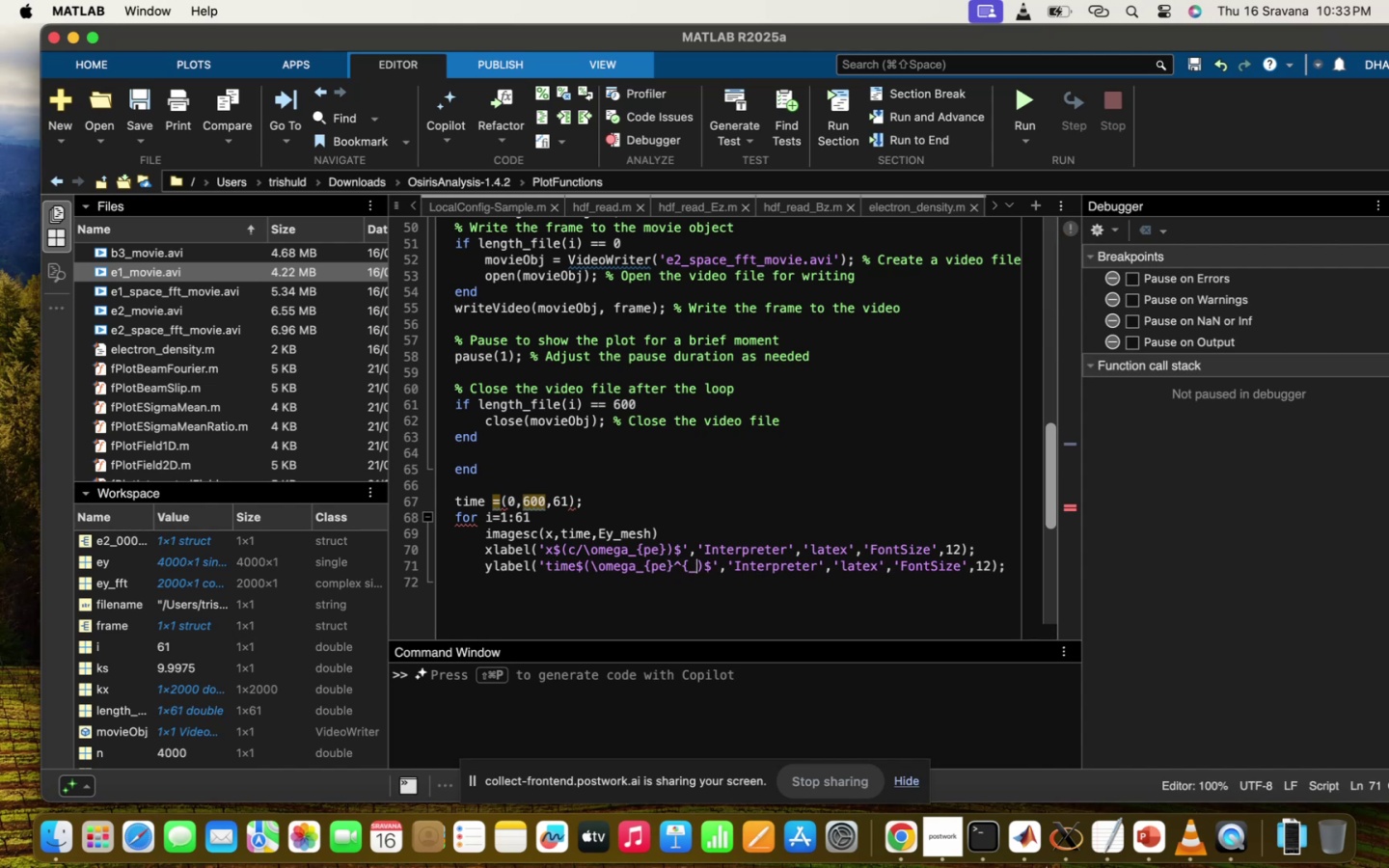 
key(Shift+1)
 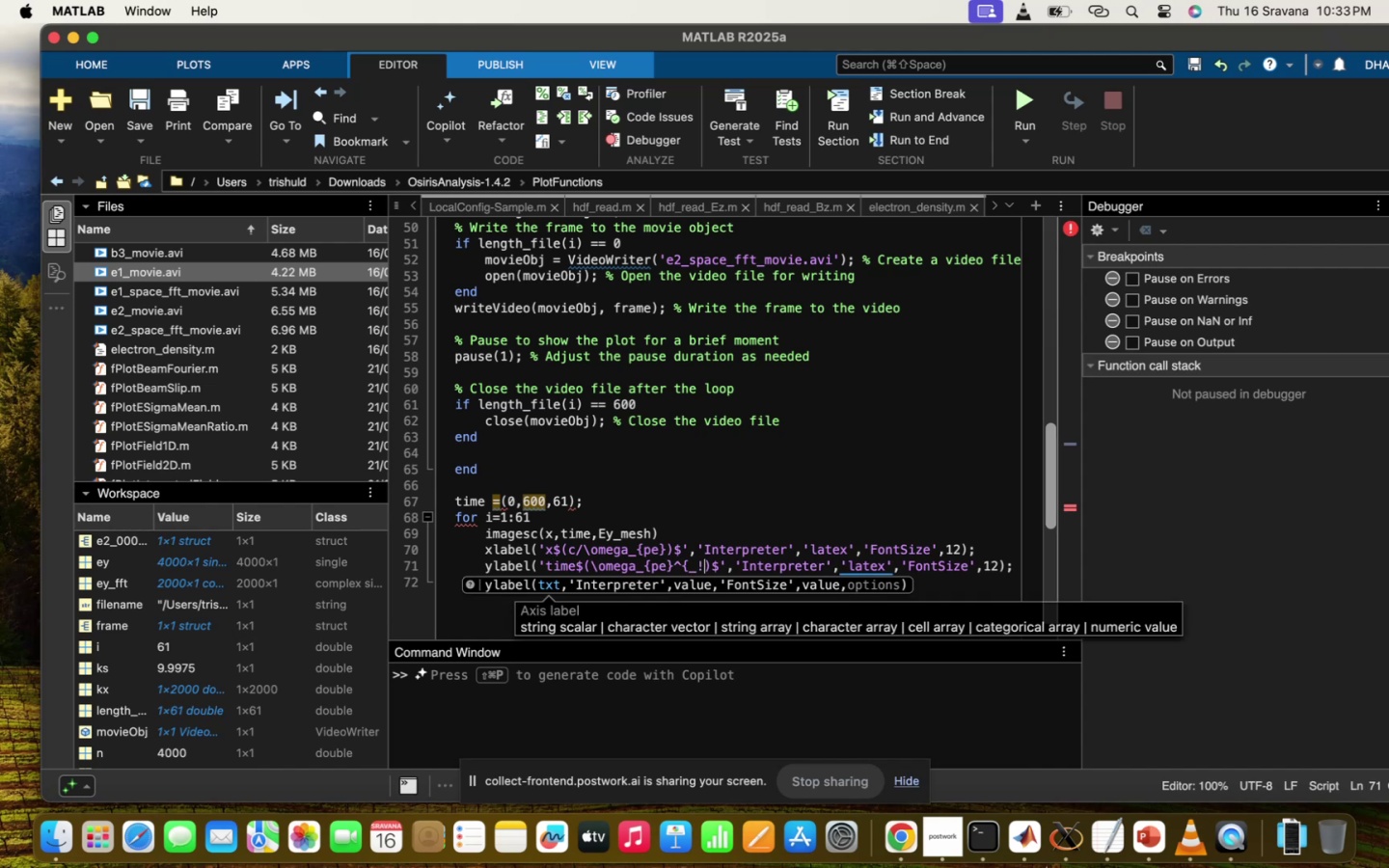 
key(Shift+Backspace)
 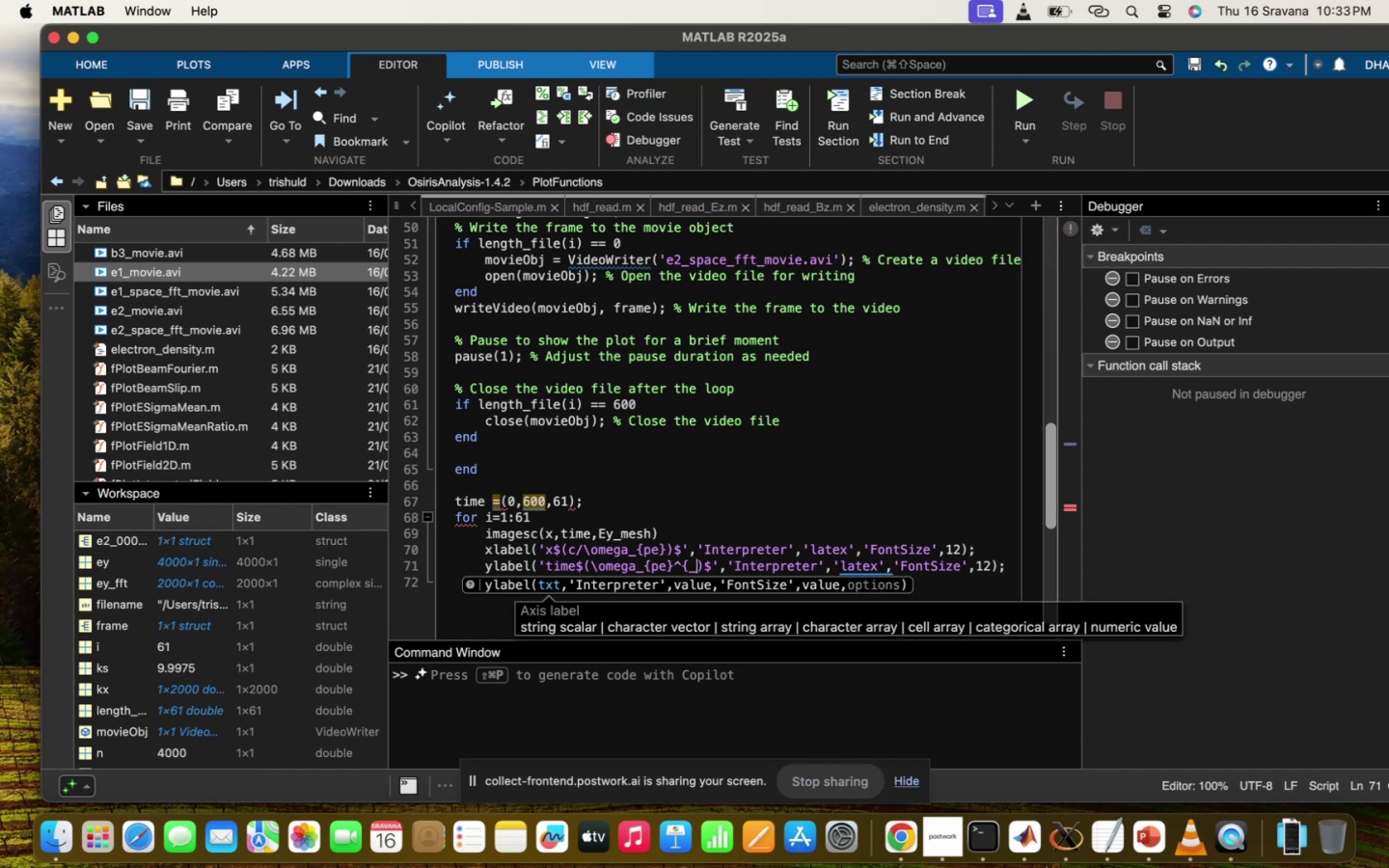 
key(Backspace)
 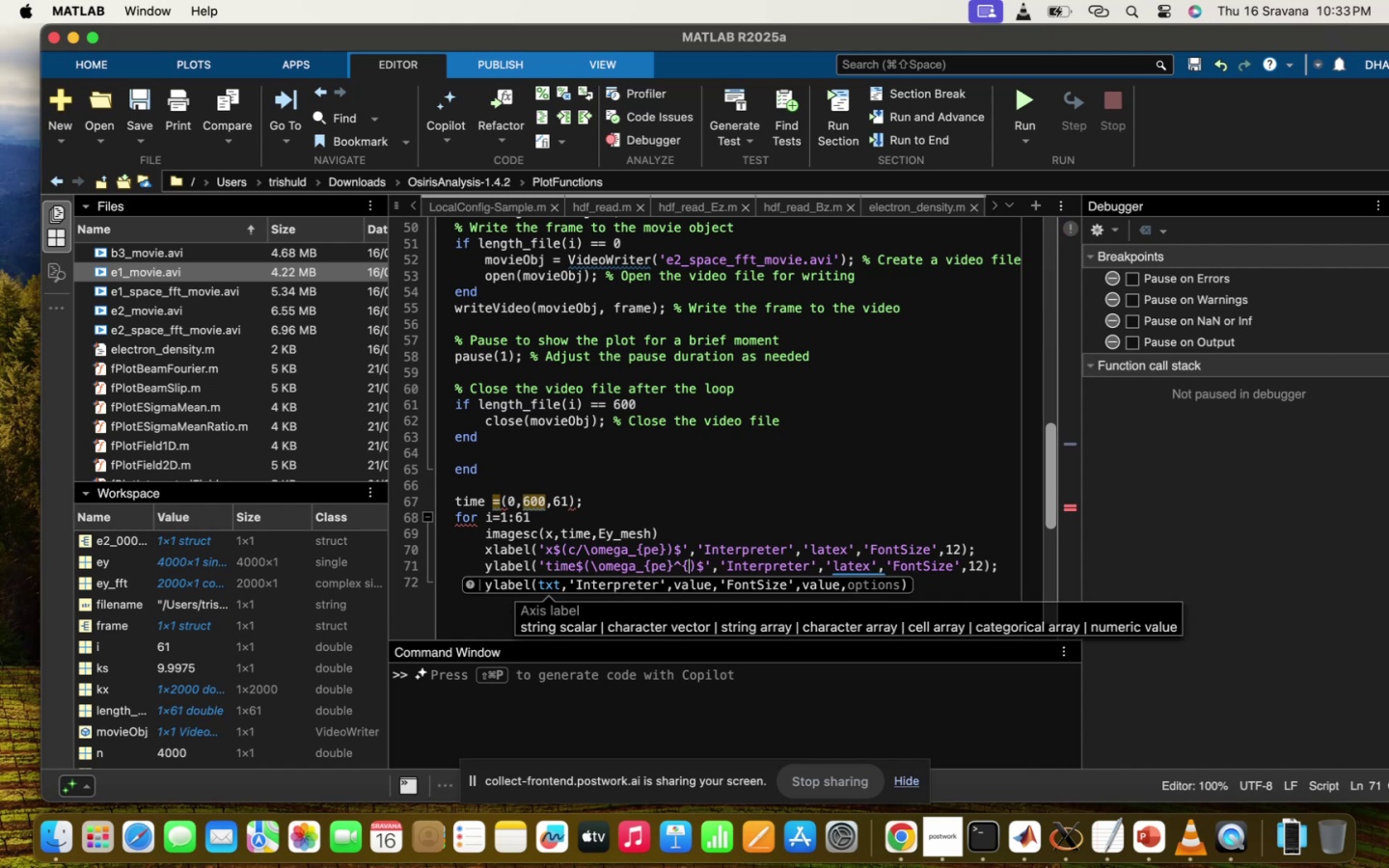 
key(Minus)
 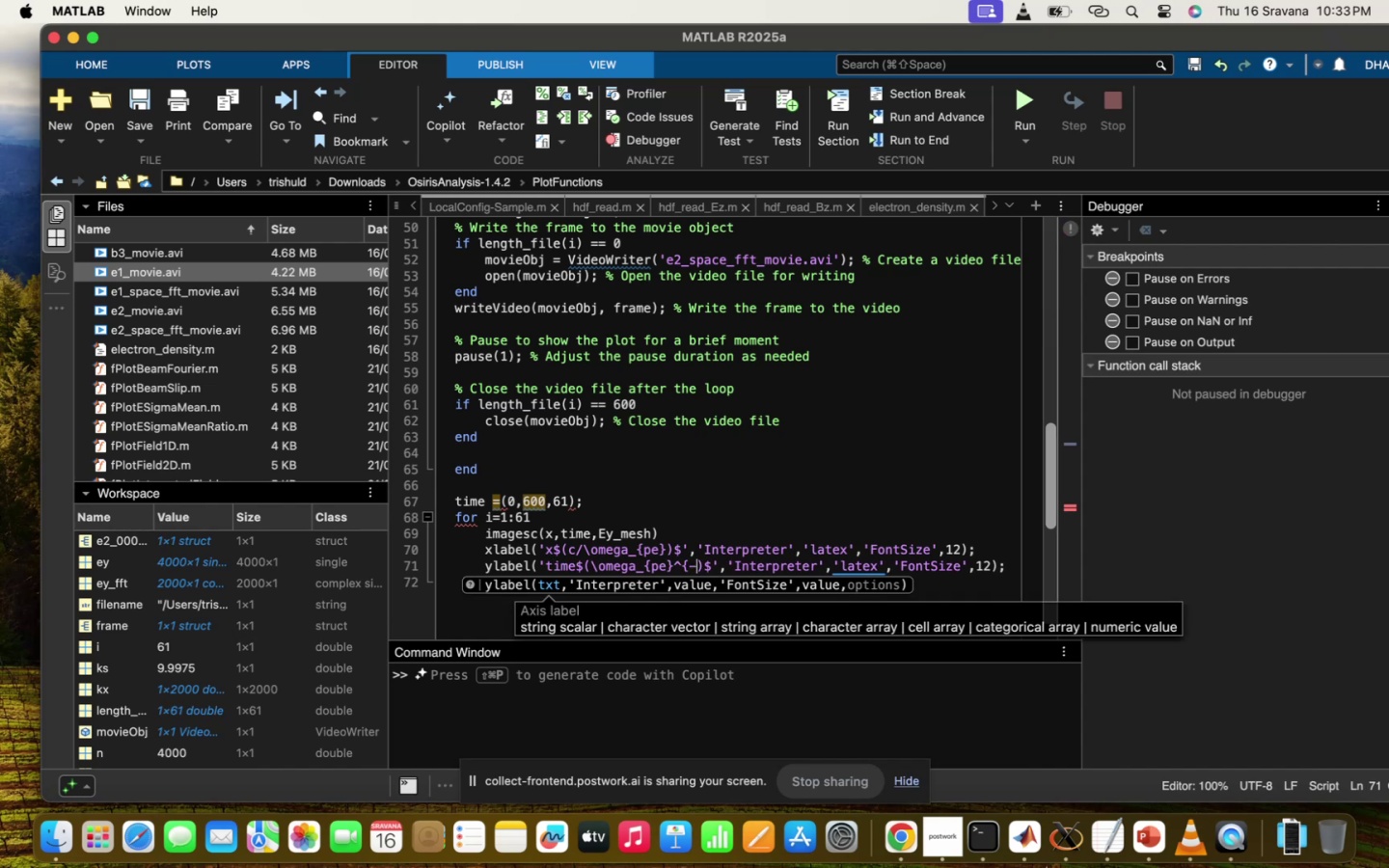 
key(1)
 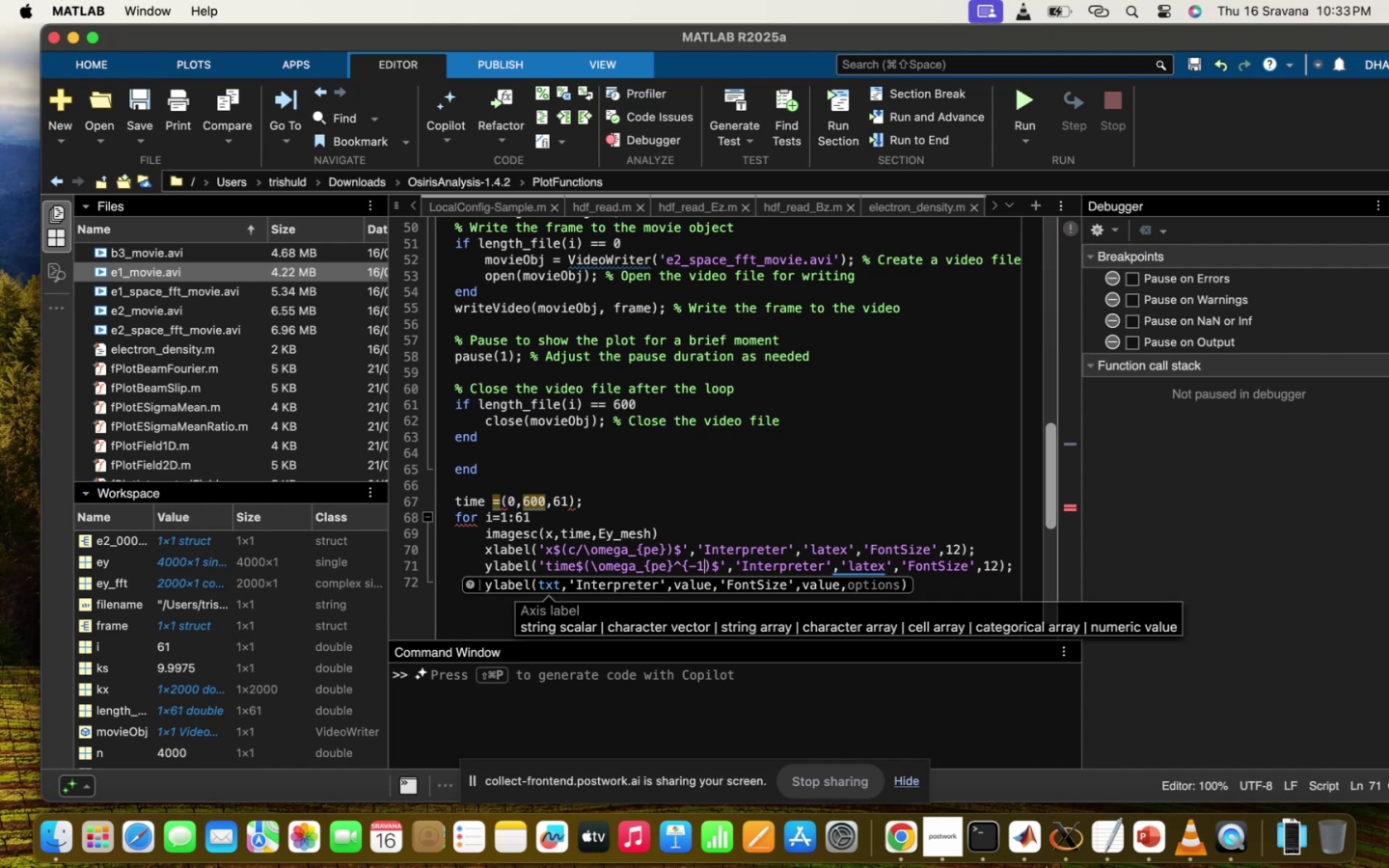 
key(Shift+BracketRight)
 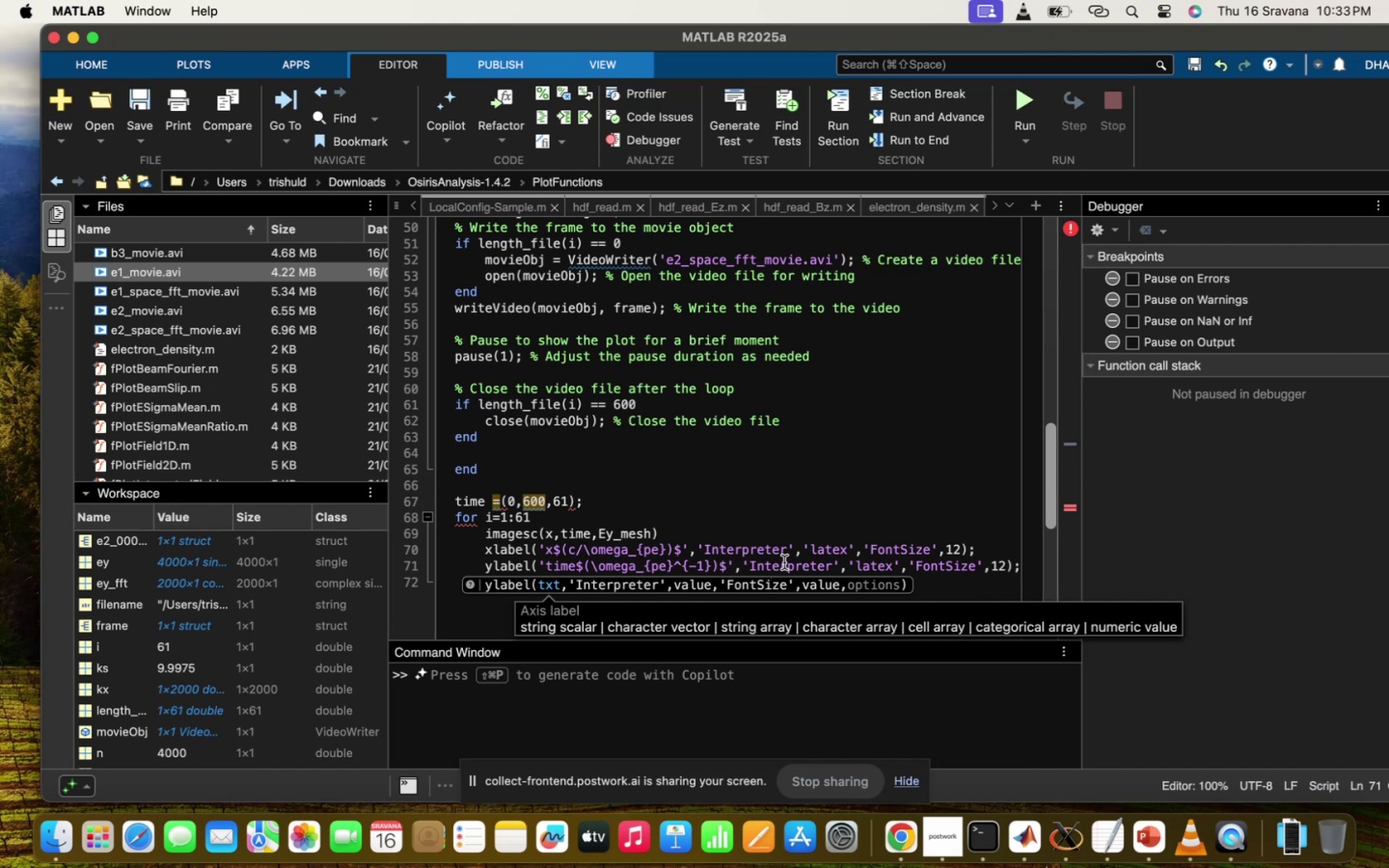 
left_click([793, 558])
 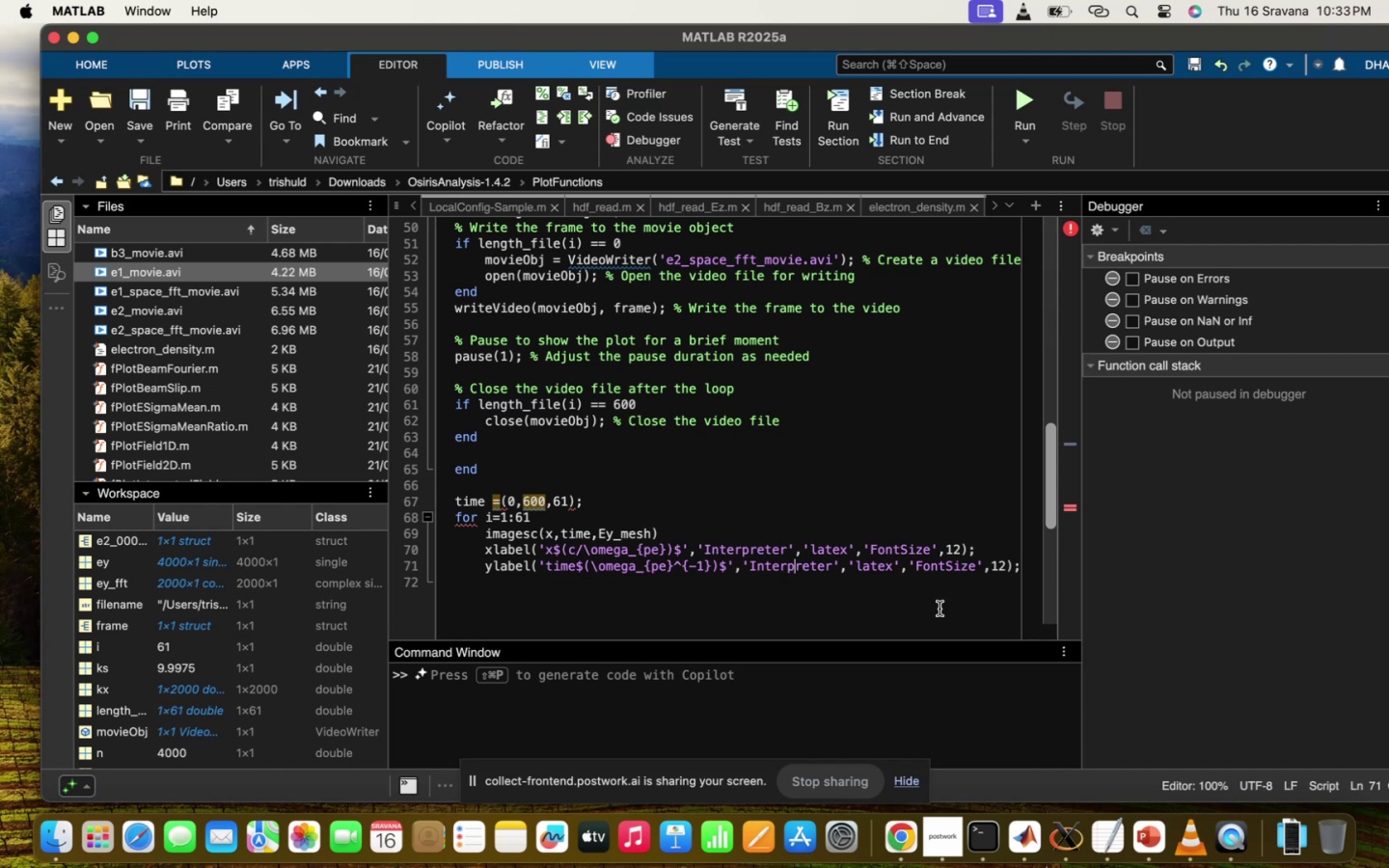 
scroll: coordinate [940, 609], scroll_direction: down, amount: 6.0
 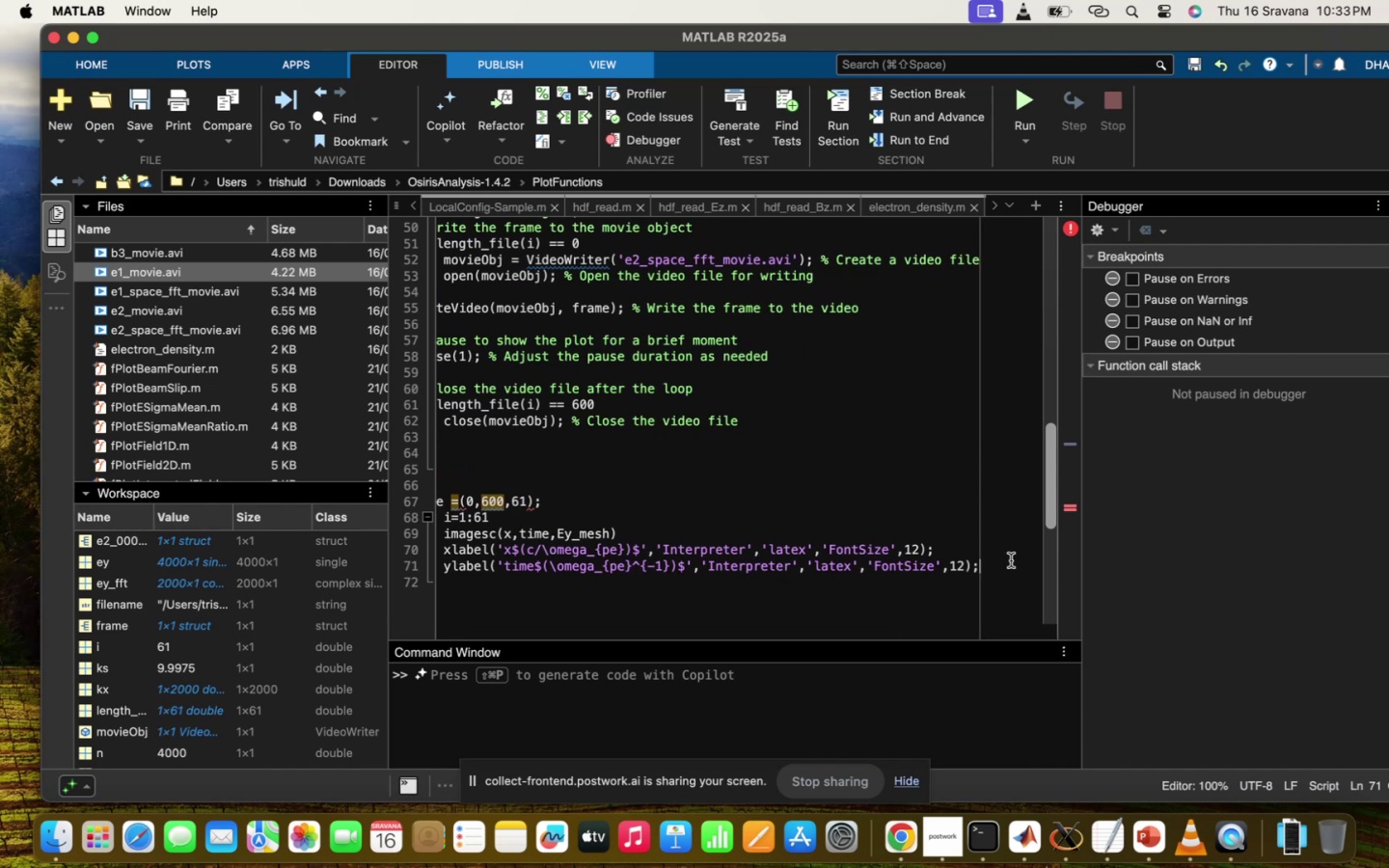 
key(Enter)
 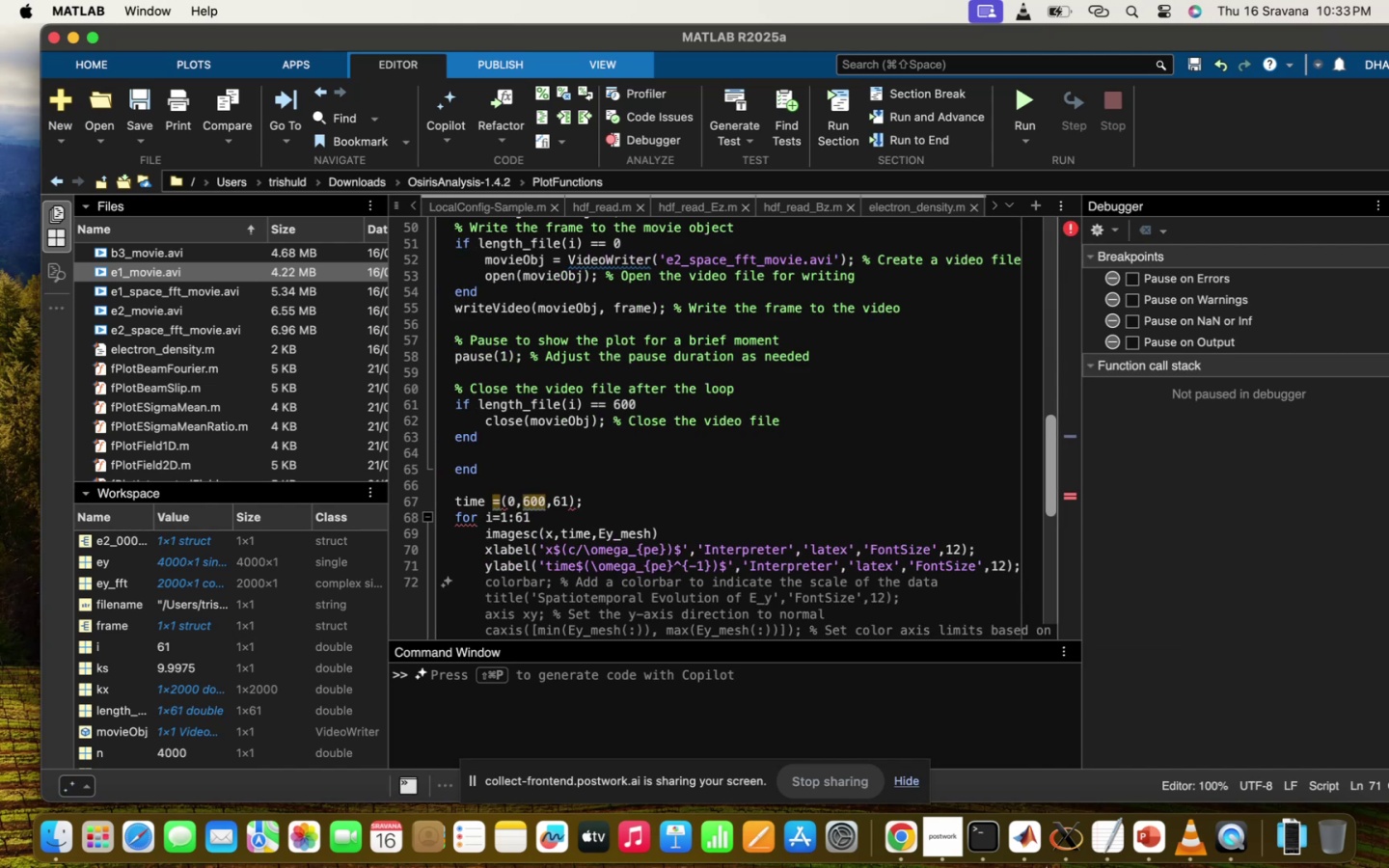 
scroll: coordinate [1023, 518], scroll_direction: down, amount: 7.0
 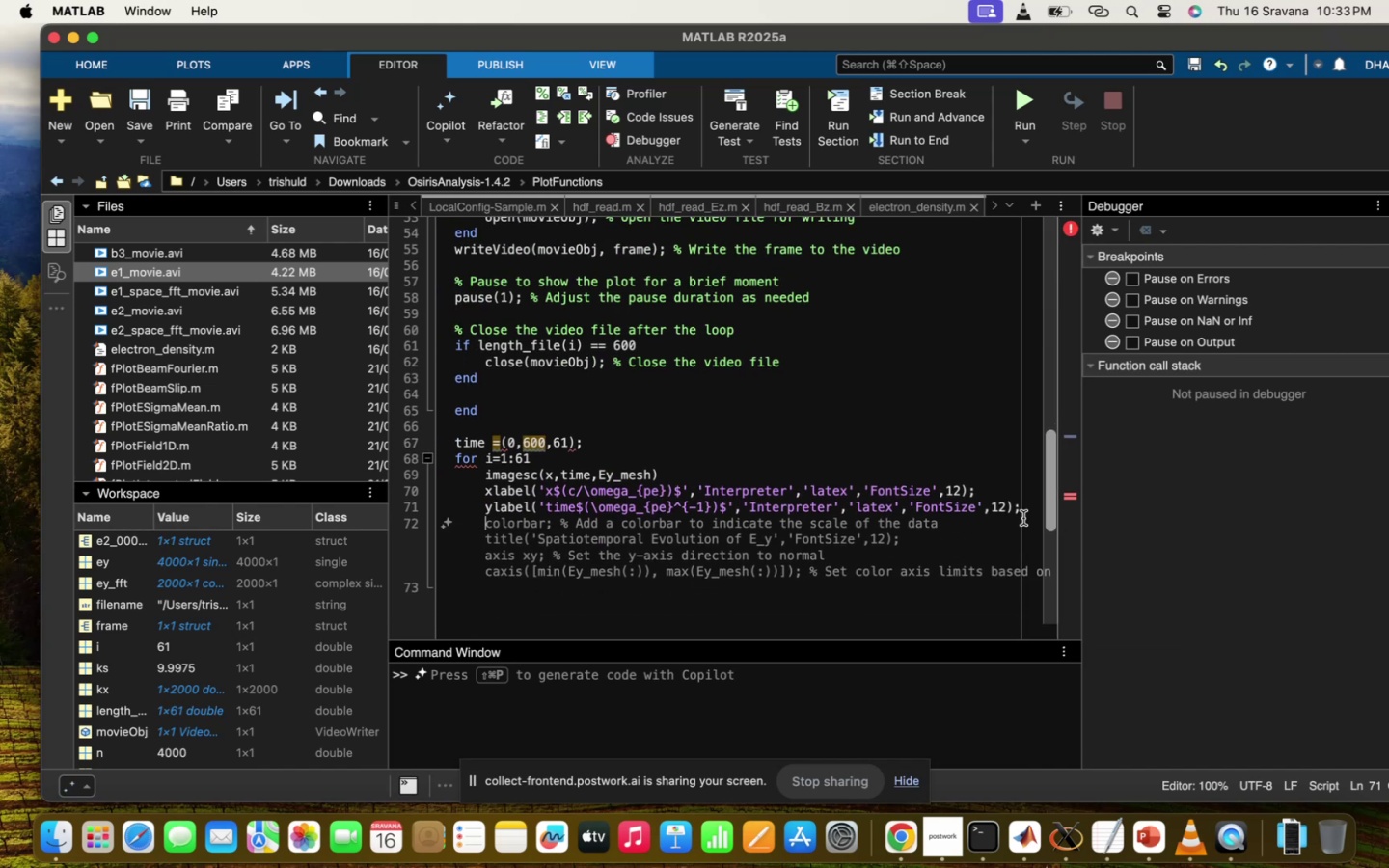 
key(Tab)
 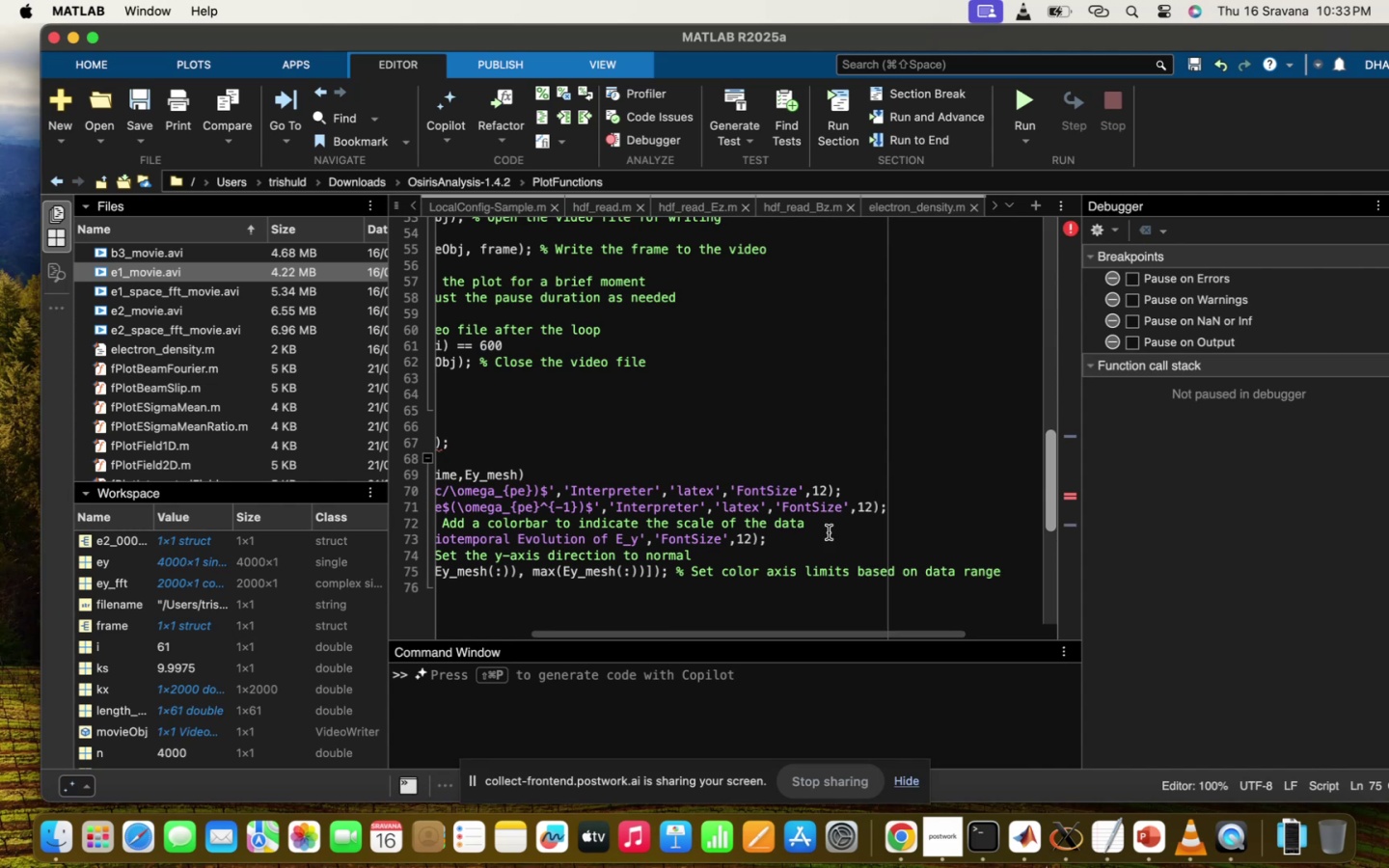 
scroll: coordinate [656, 565], scroll_direction: up, amount: 95.0
 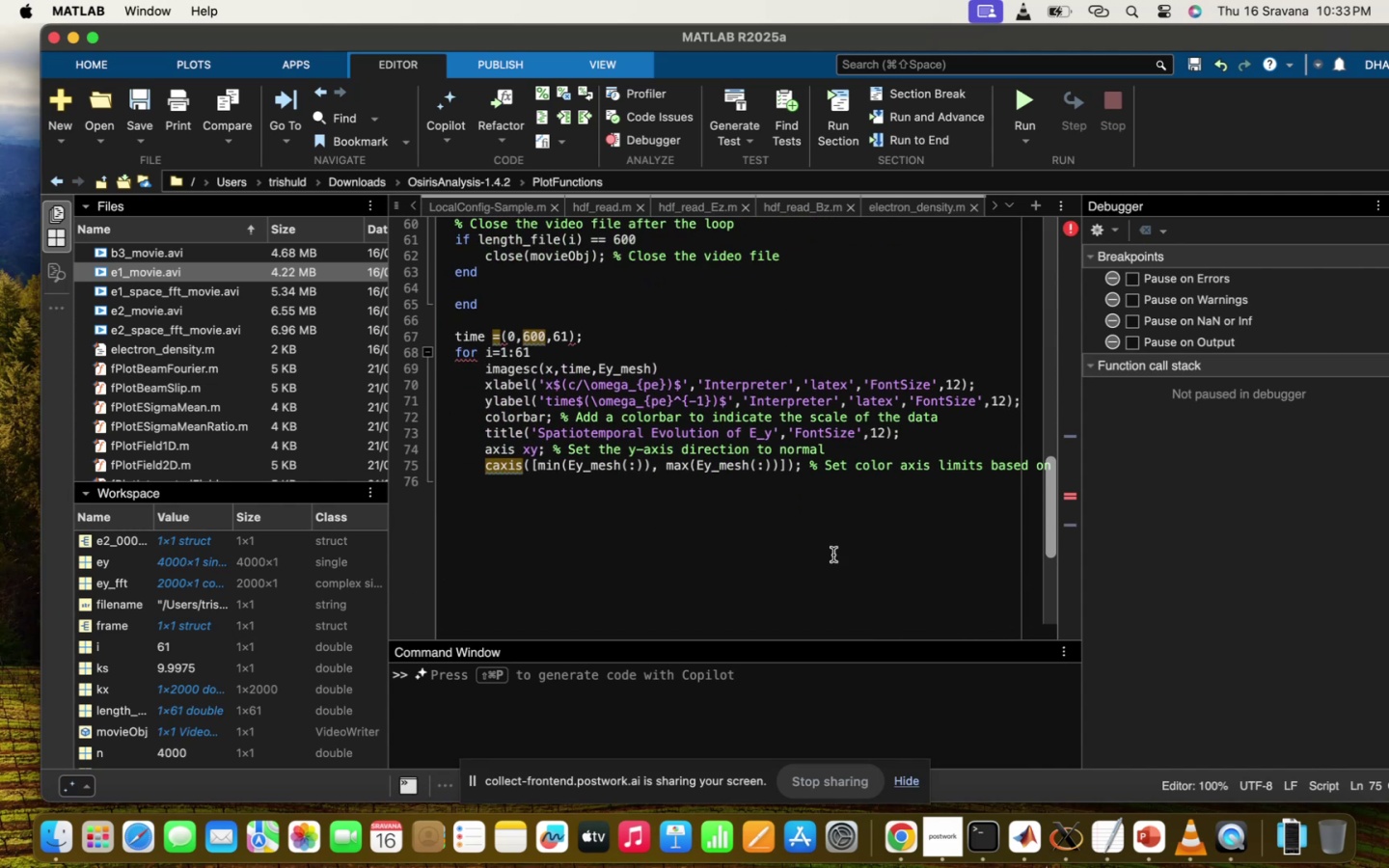 
scroll: coordinate [857, 554], scroll_direction: down, amount: 2.0
 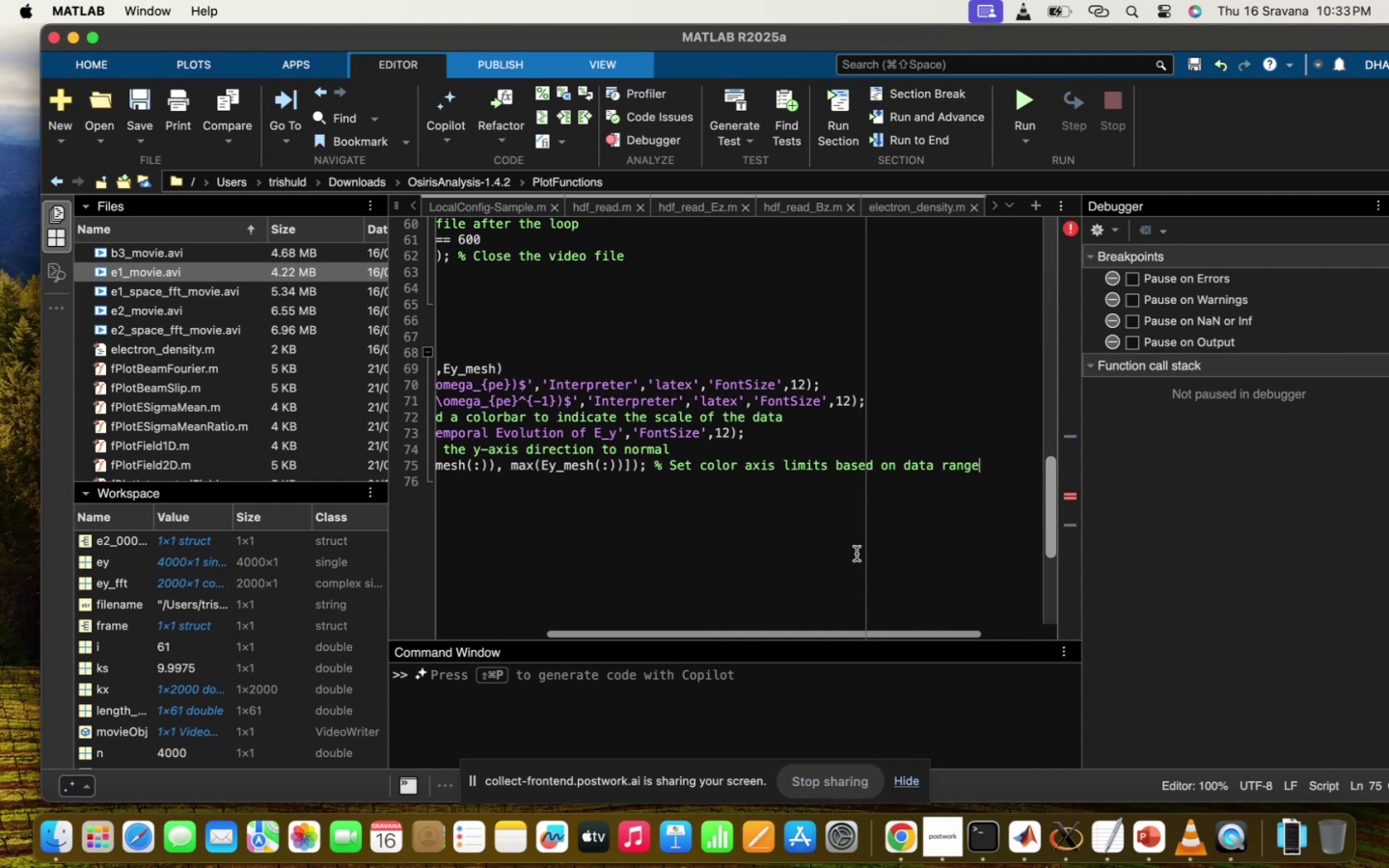 
key(Enter)
 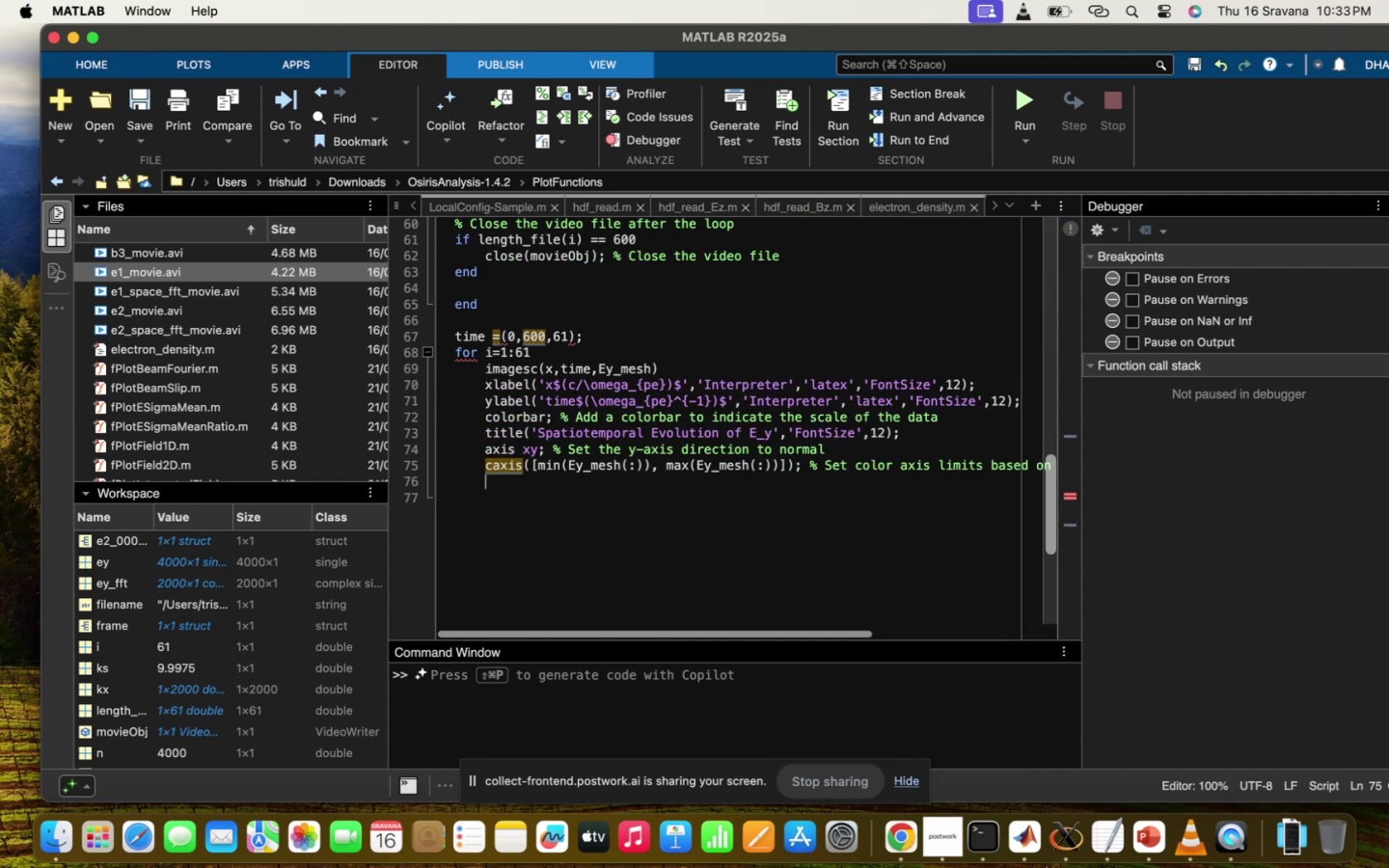 
type(END)
 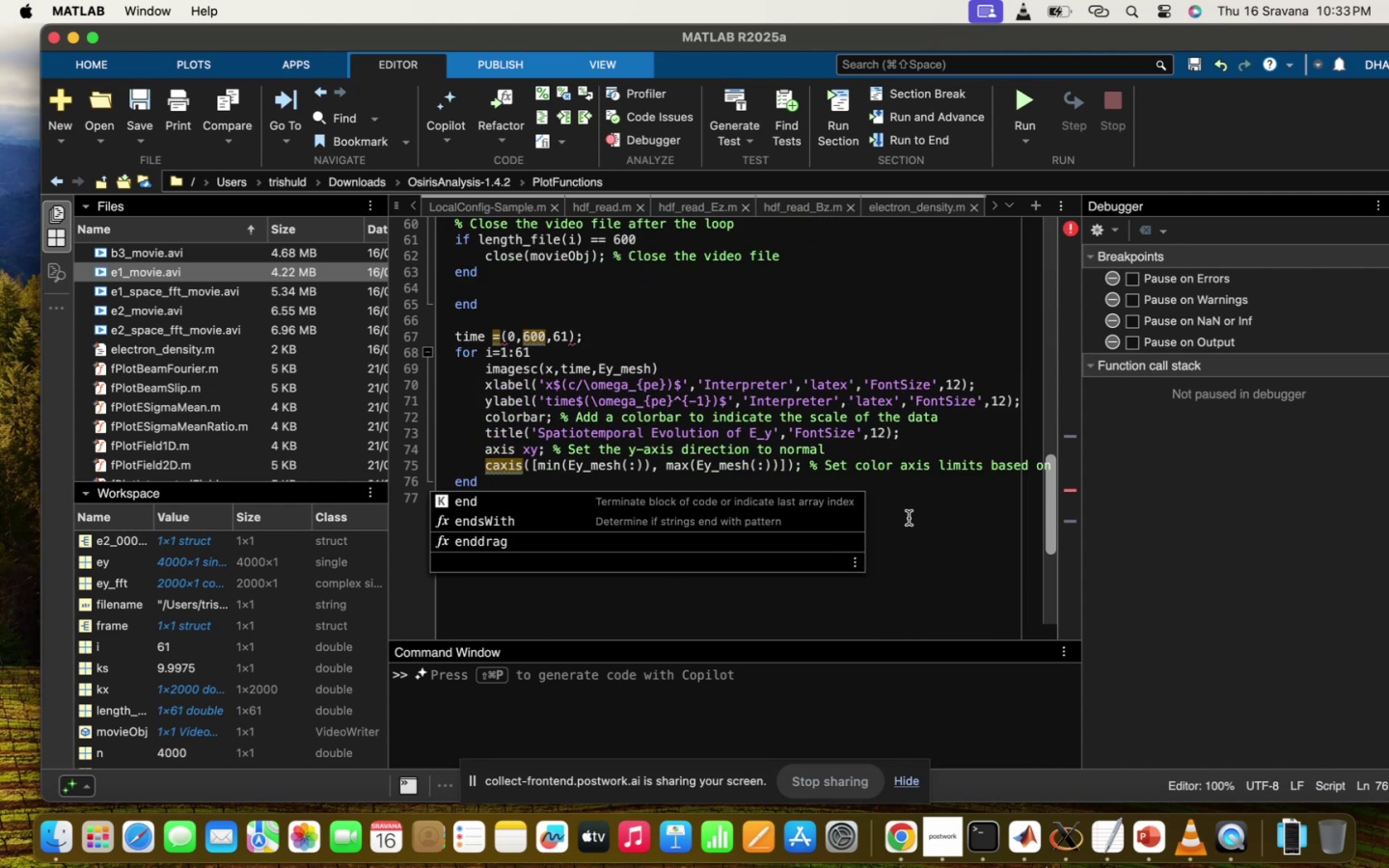 
left_click([918, 513])
 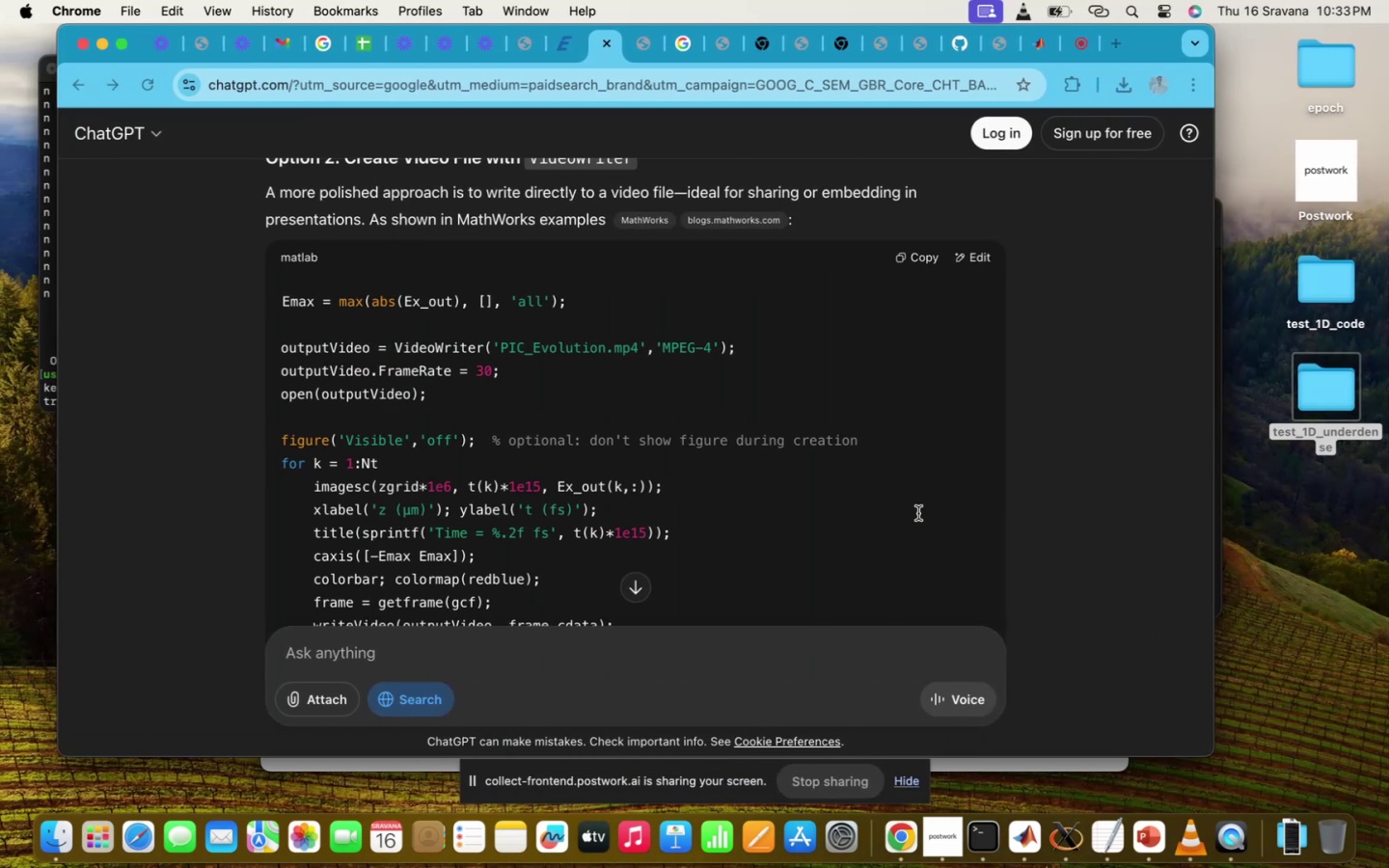 
scroll: coordinate [722, 592], scroll_direction: down, amount: 21.0
 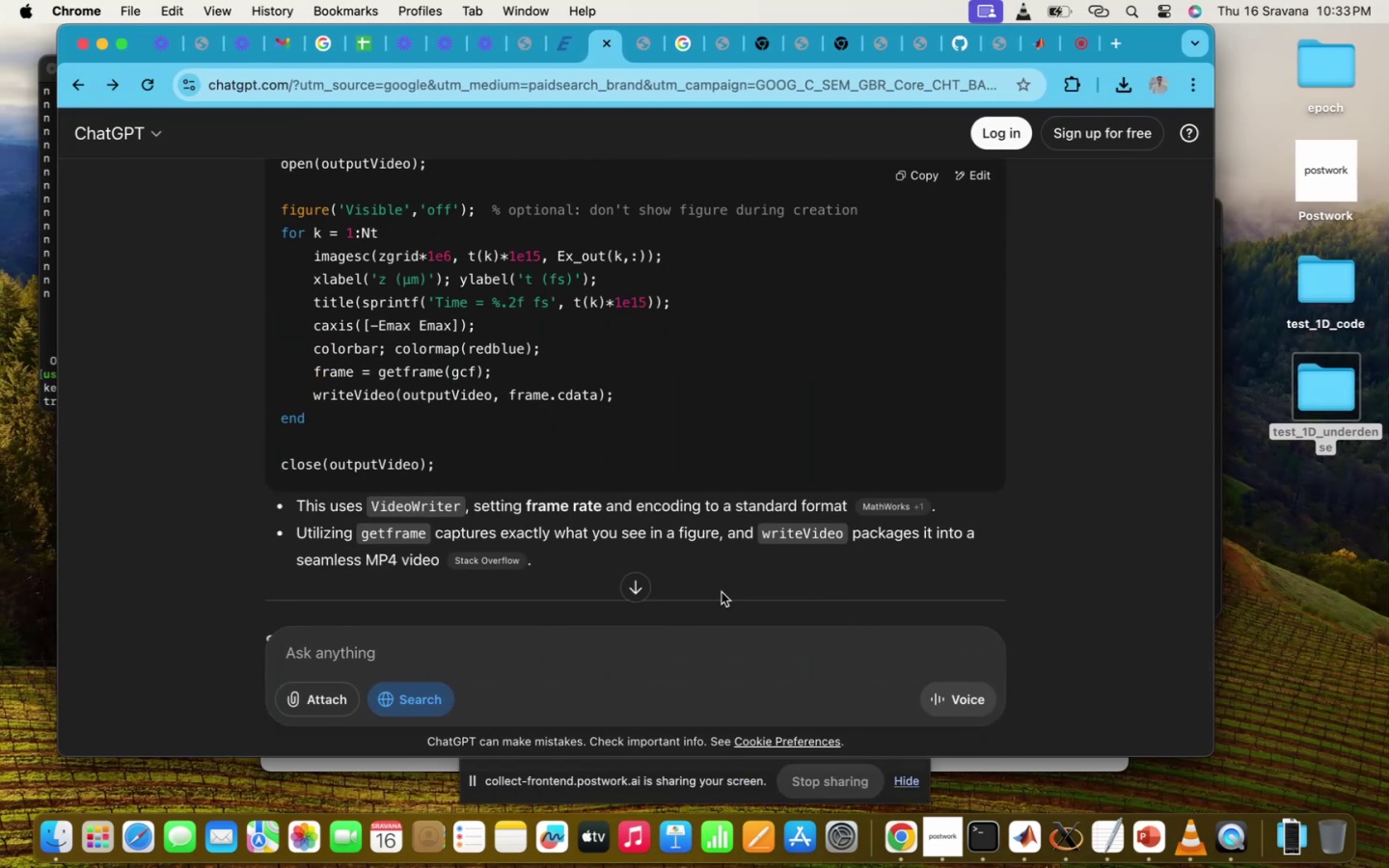 
scroll: coordinate [722, 592], scroll_direction: up, amount: 4.0
 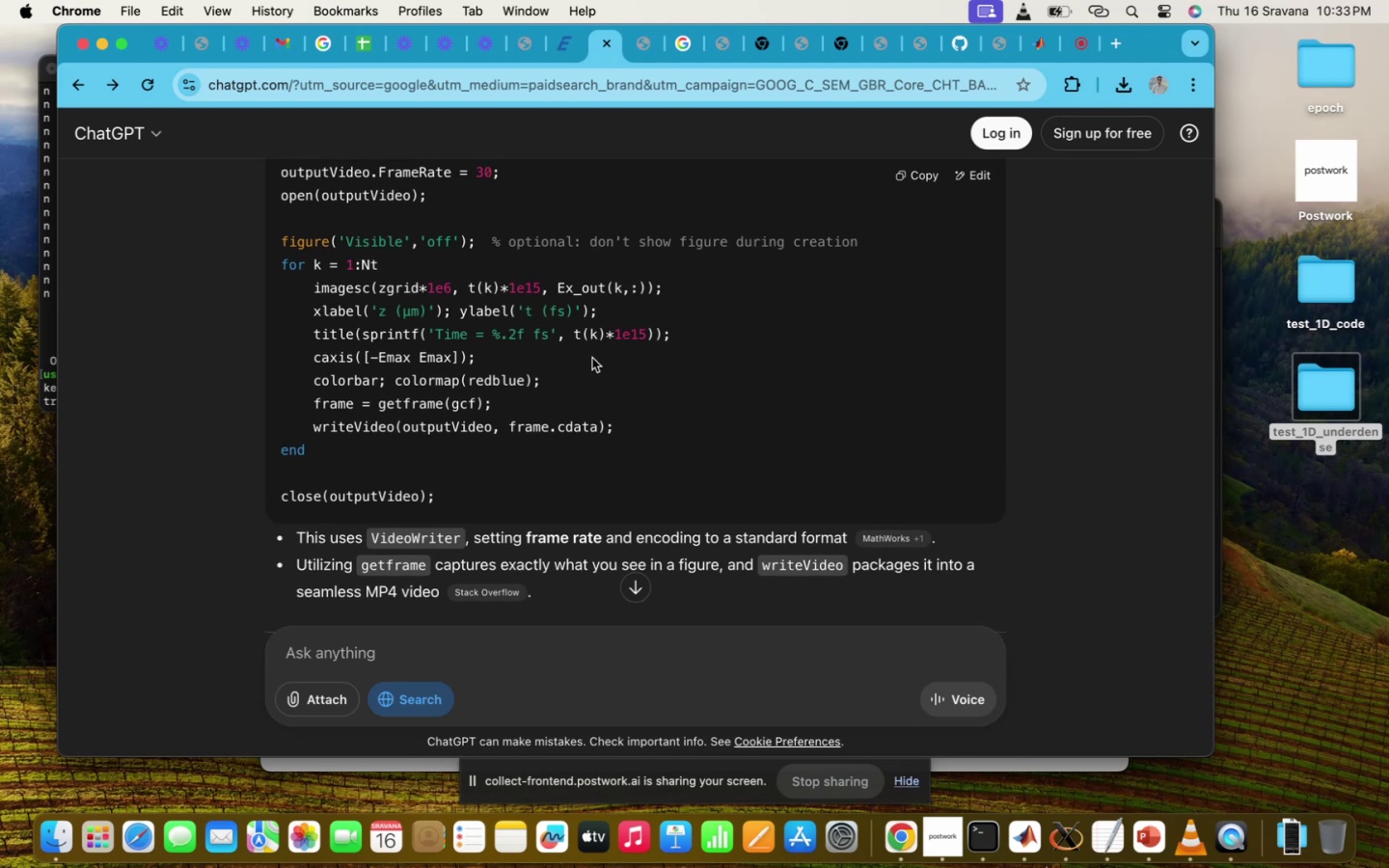 
left_click_drag(start_coordinate=[673, 339], to_coordinate=[319, 339])
 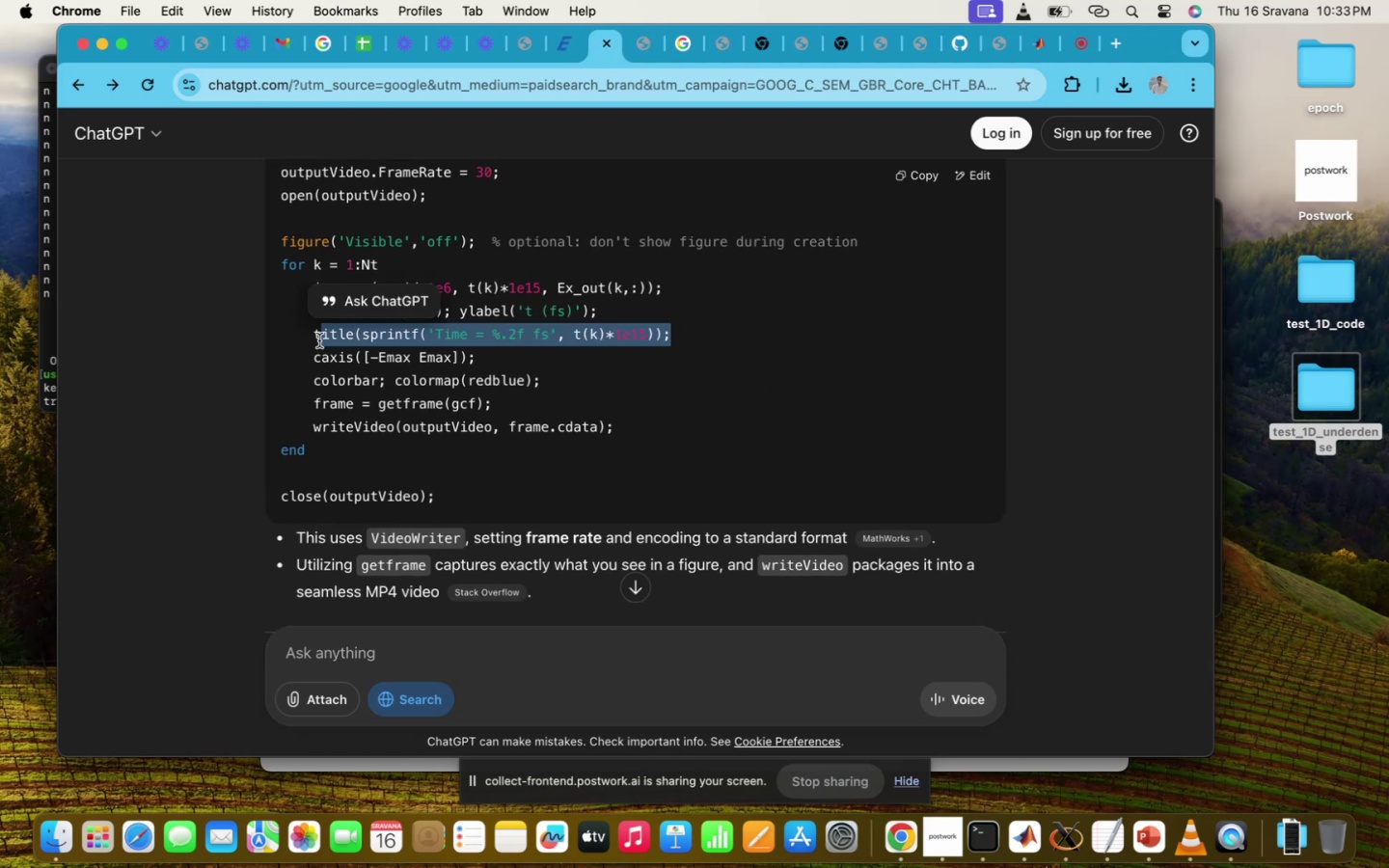 
key(Meta+CommandLeft)
 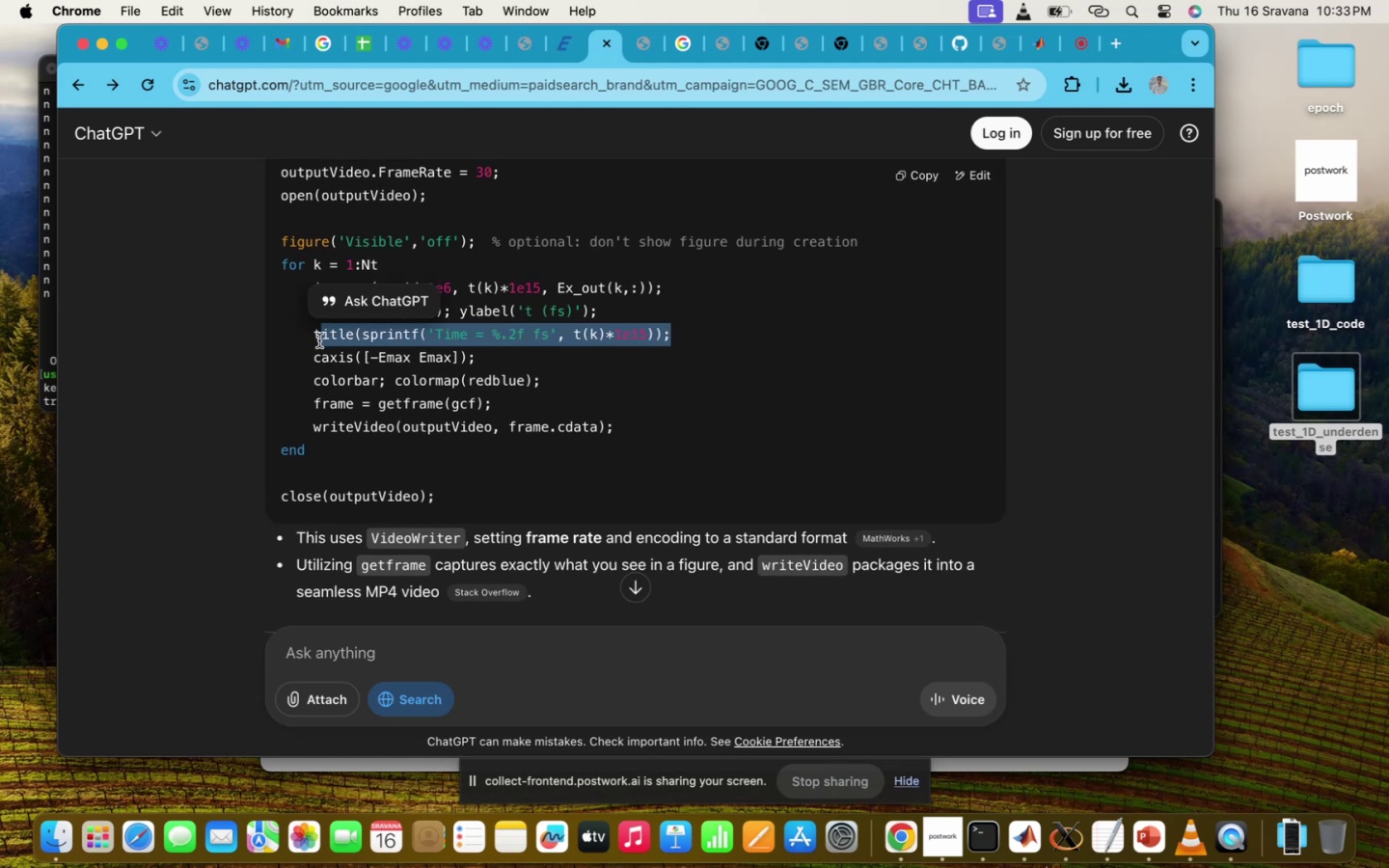 
key(Meta+C)
 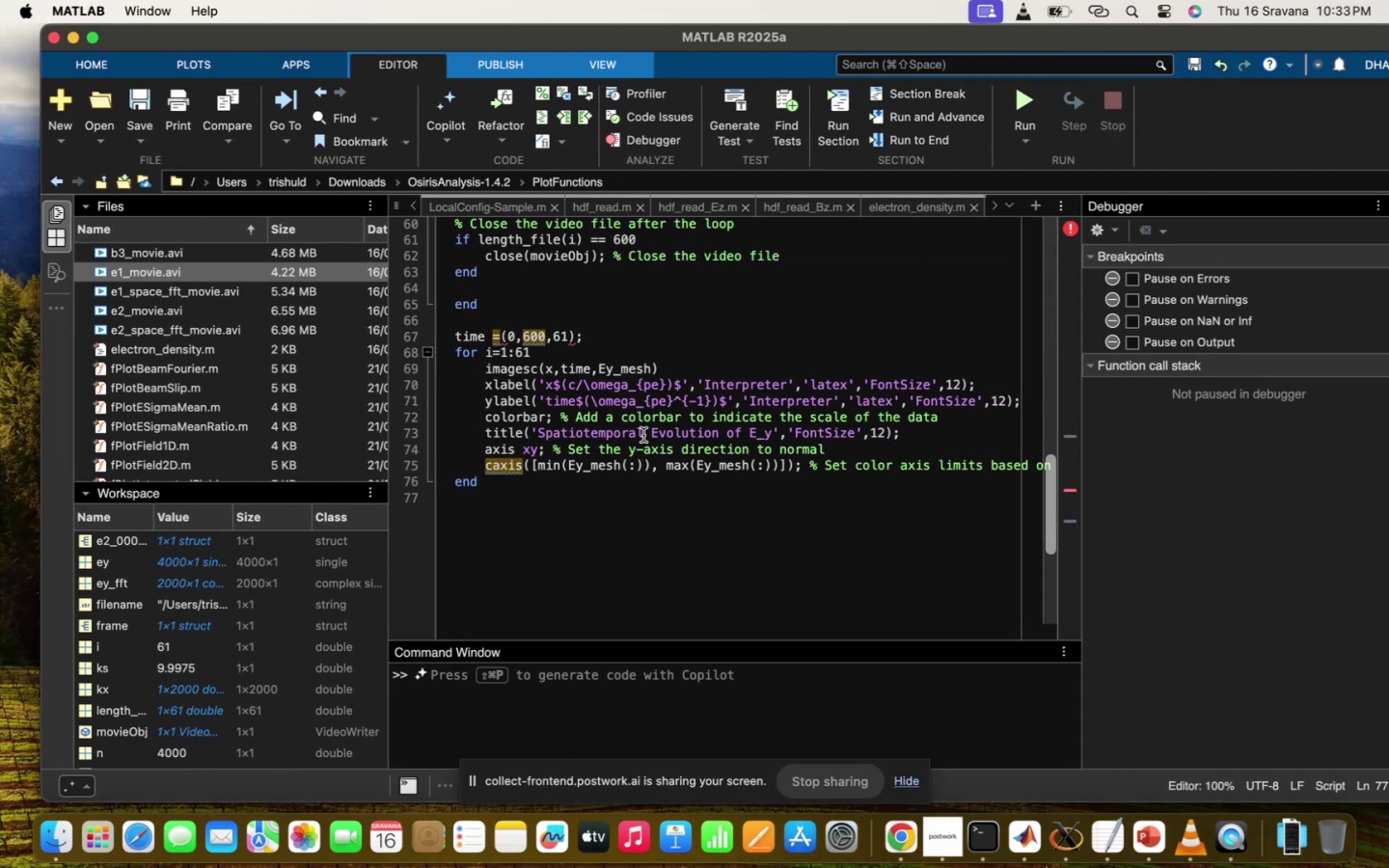 
left_click([754, 450])
 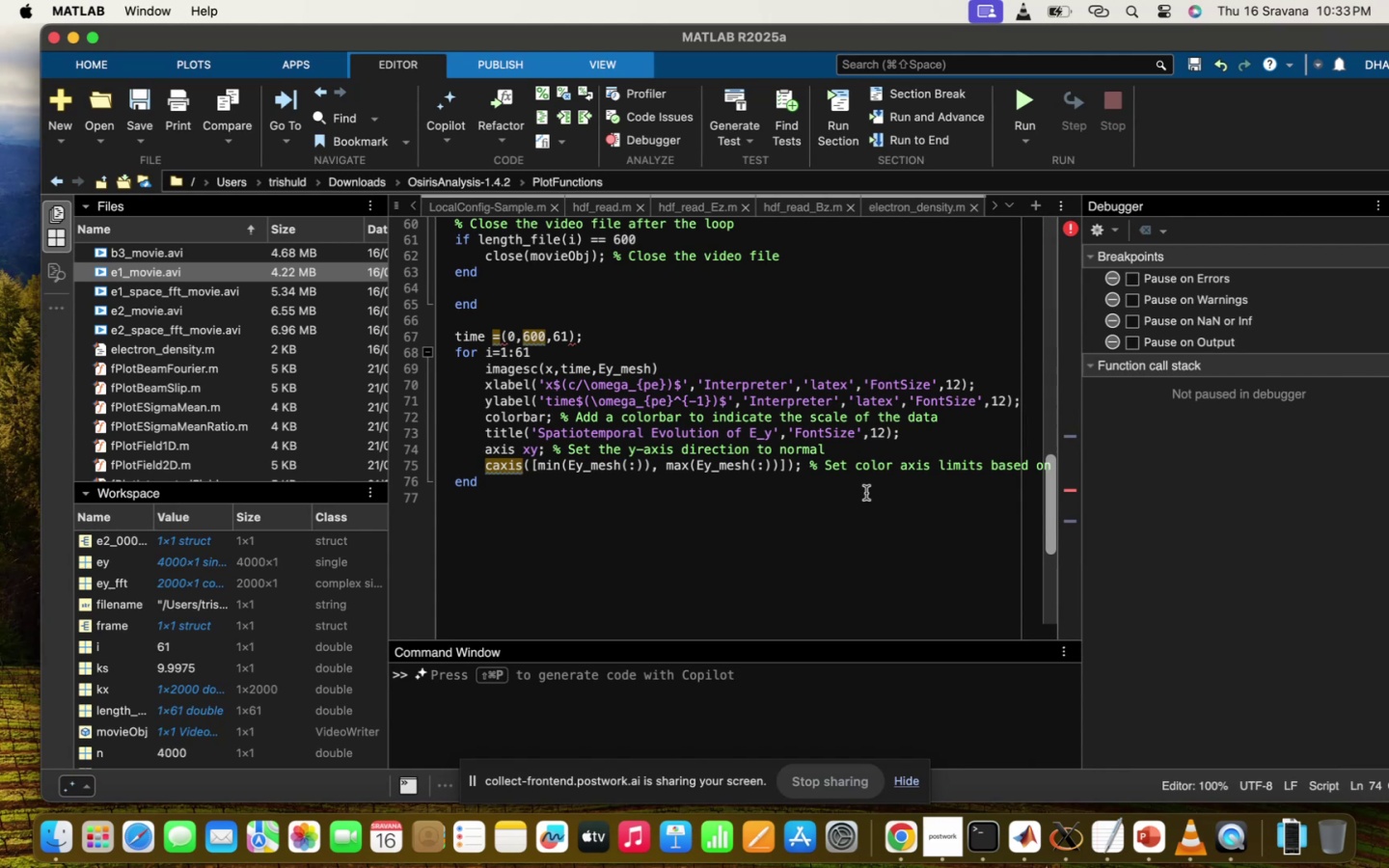 
left_click([866, 493])
 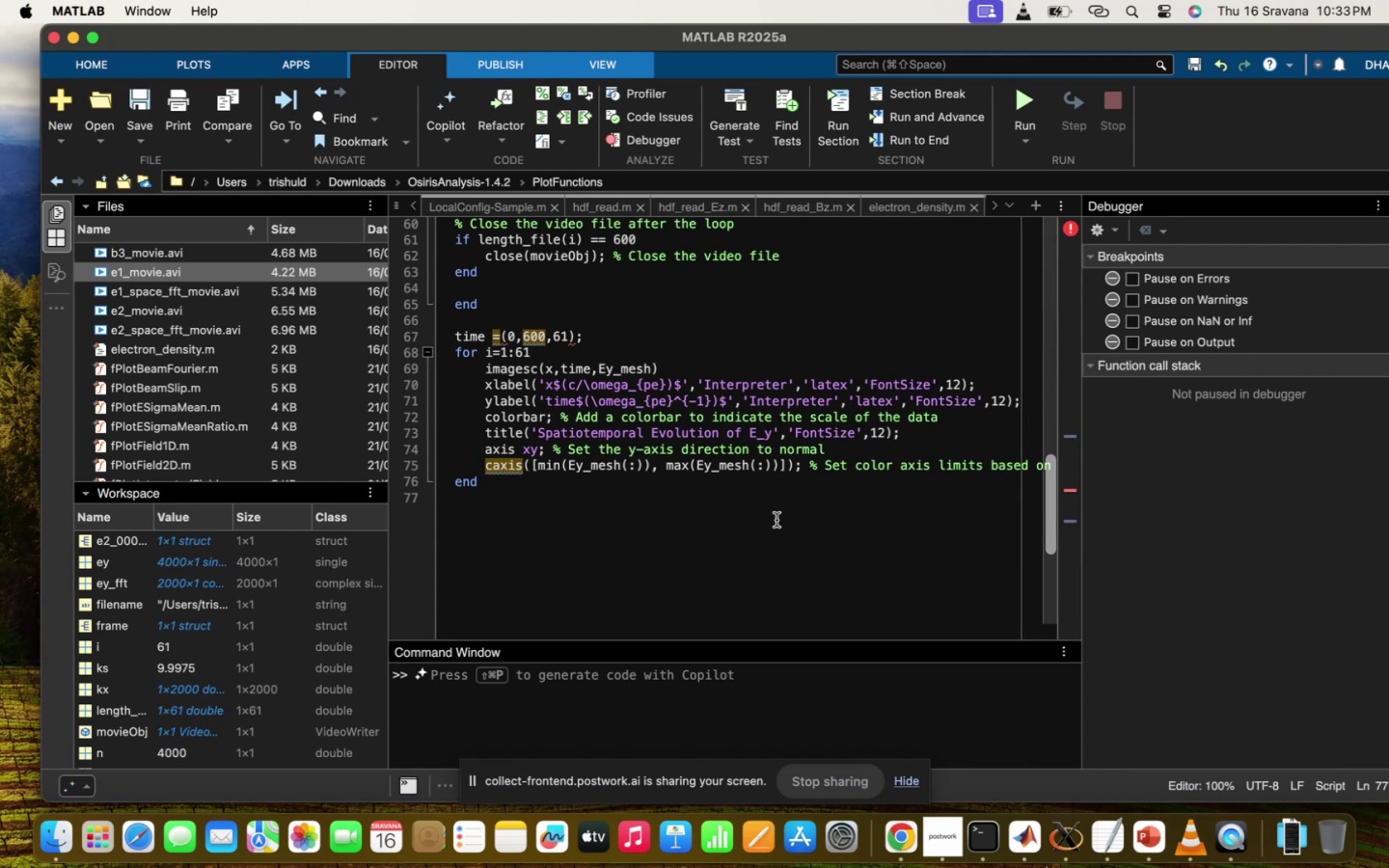 
left_click([776, 520])
 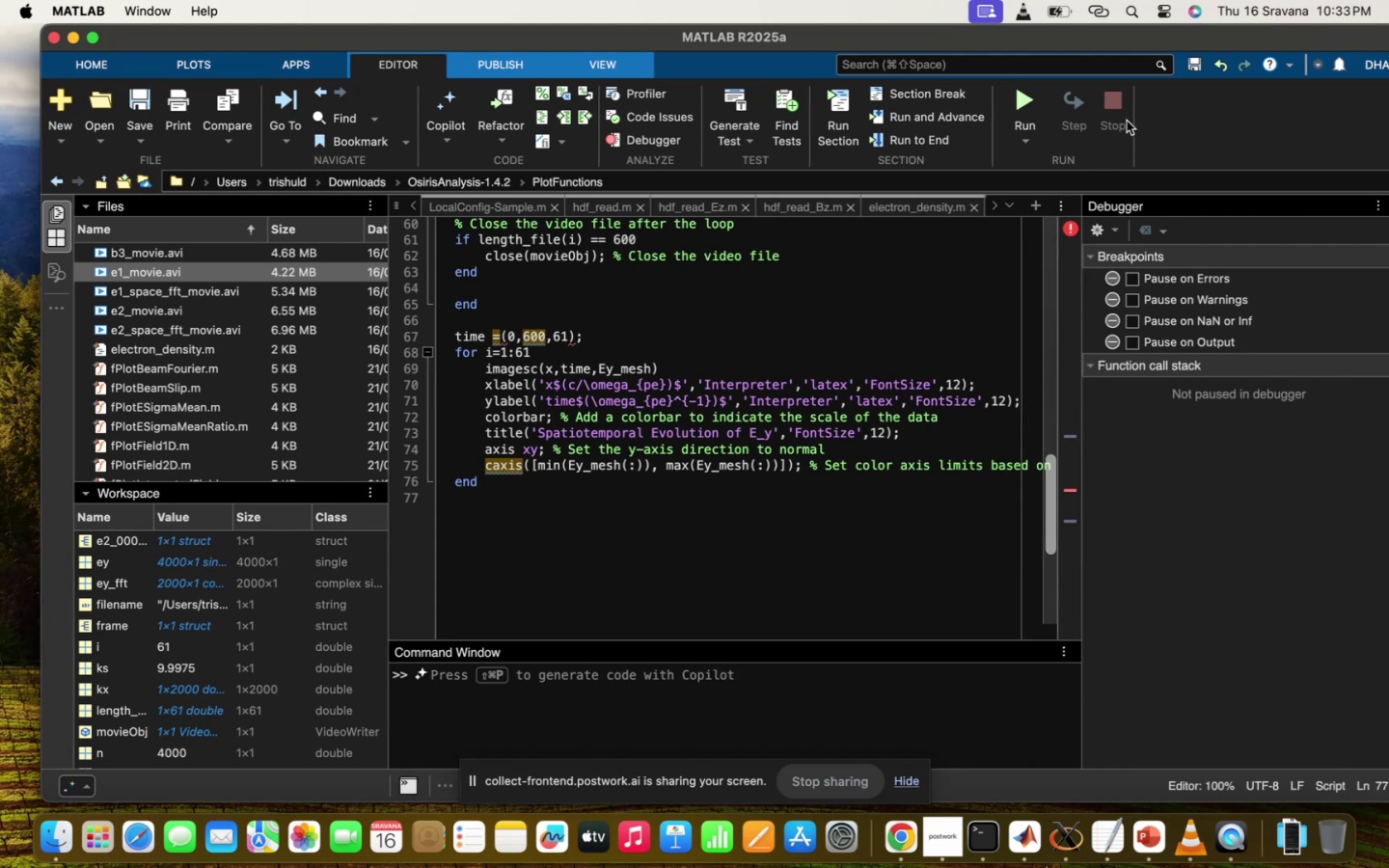 
mouse_move([1026, 111])
 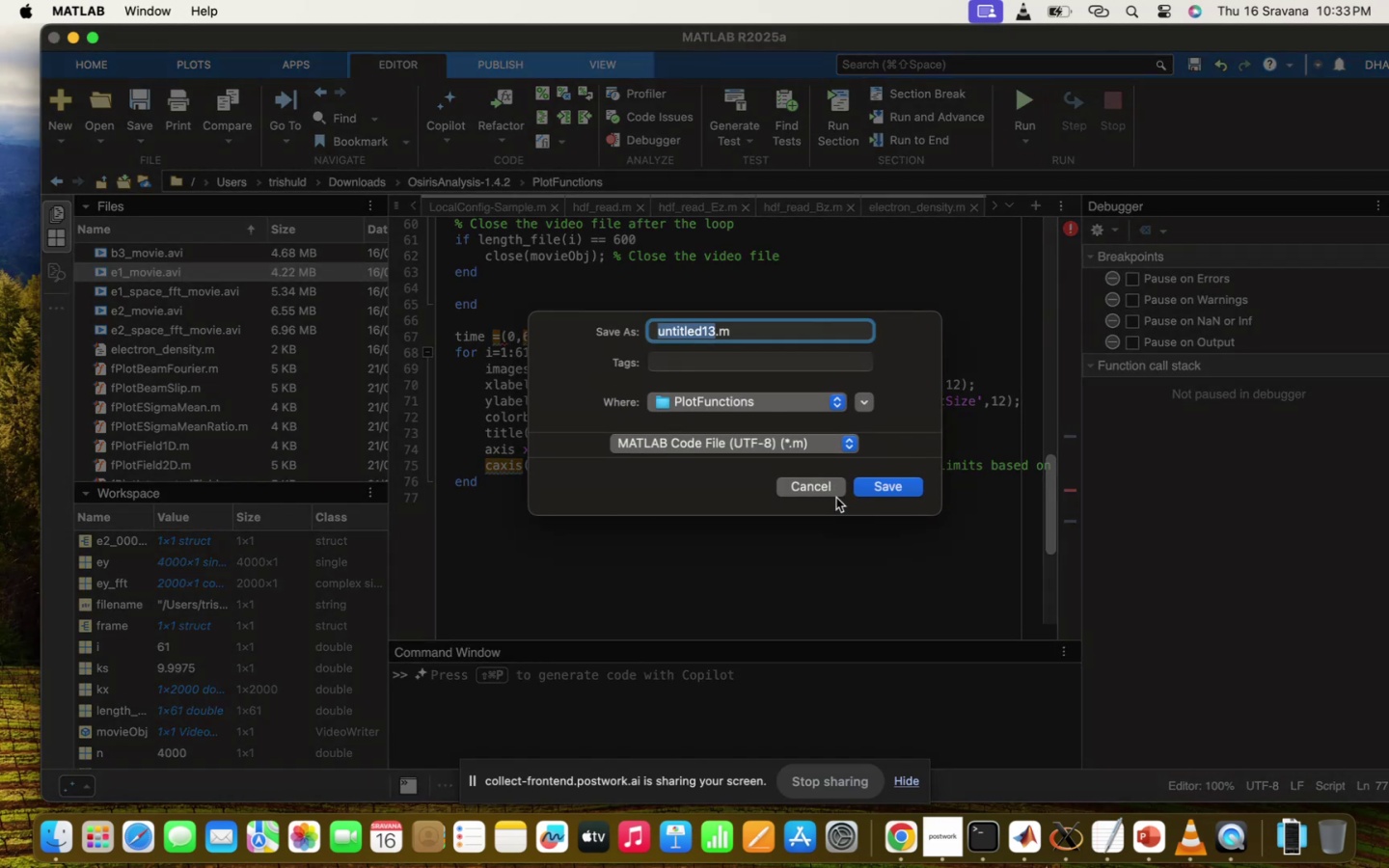 
type(SPATIO)
 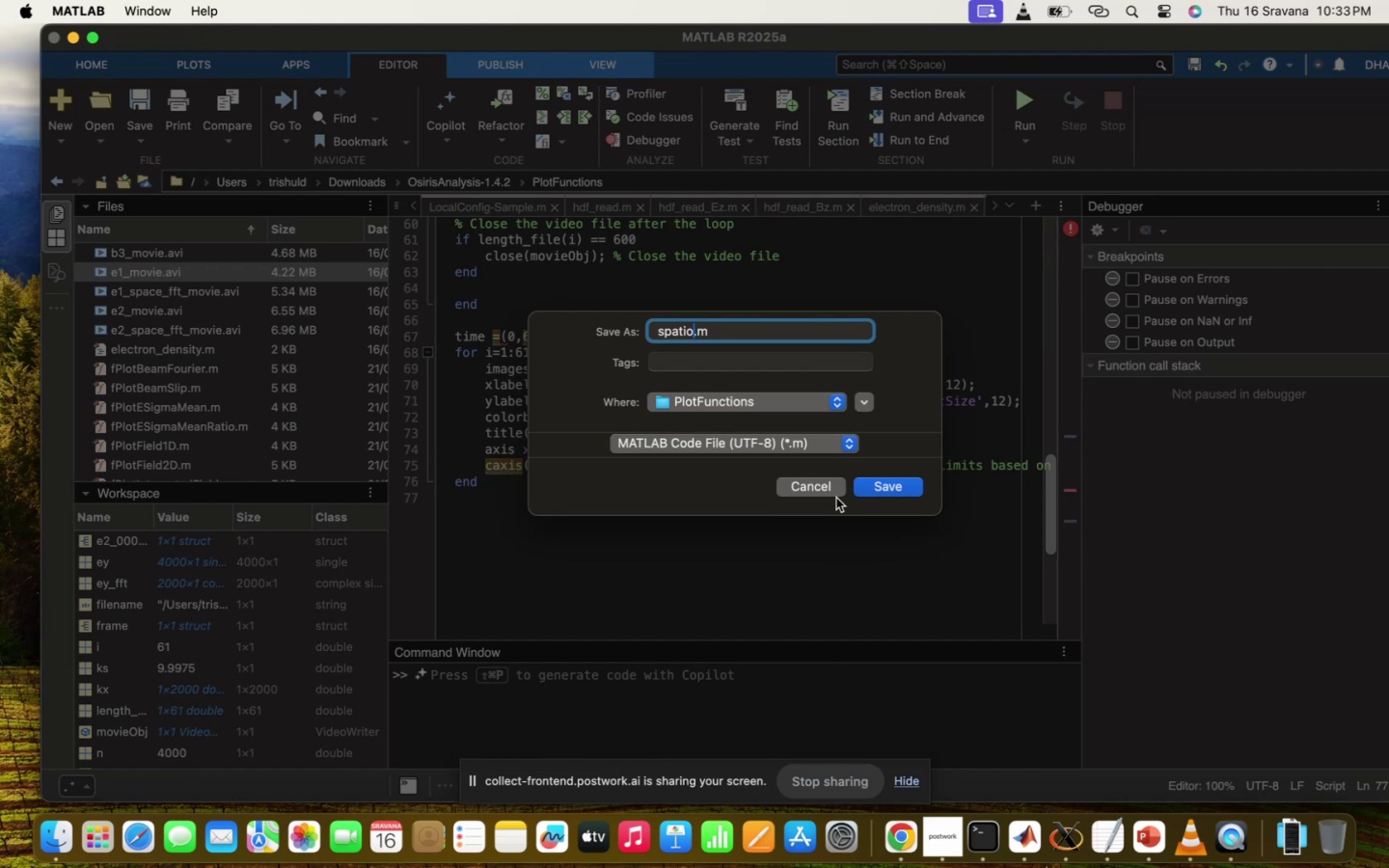 
wait(10.71)
 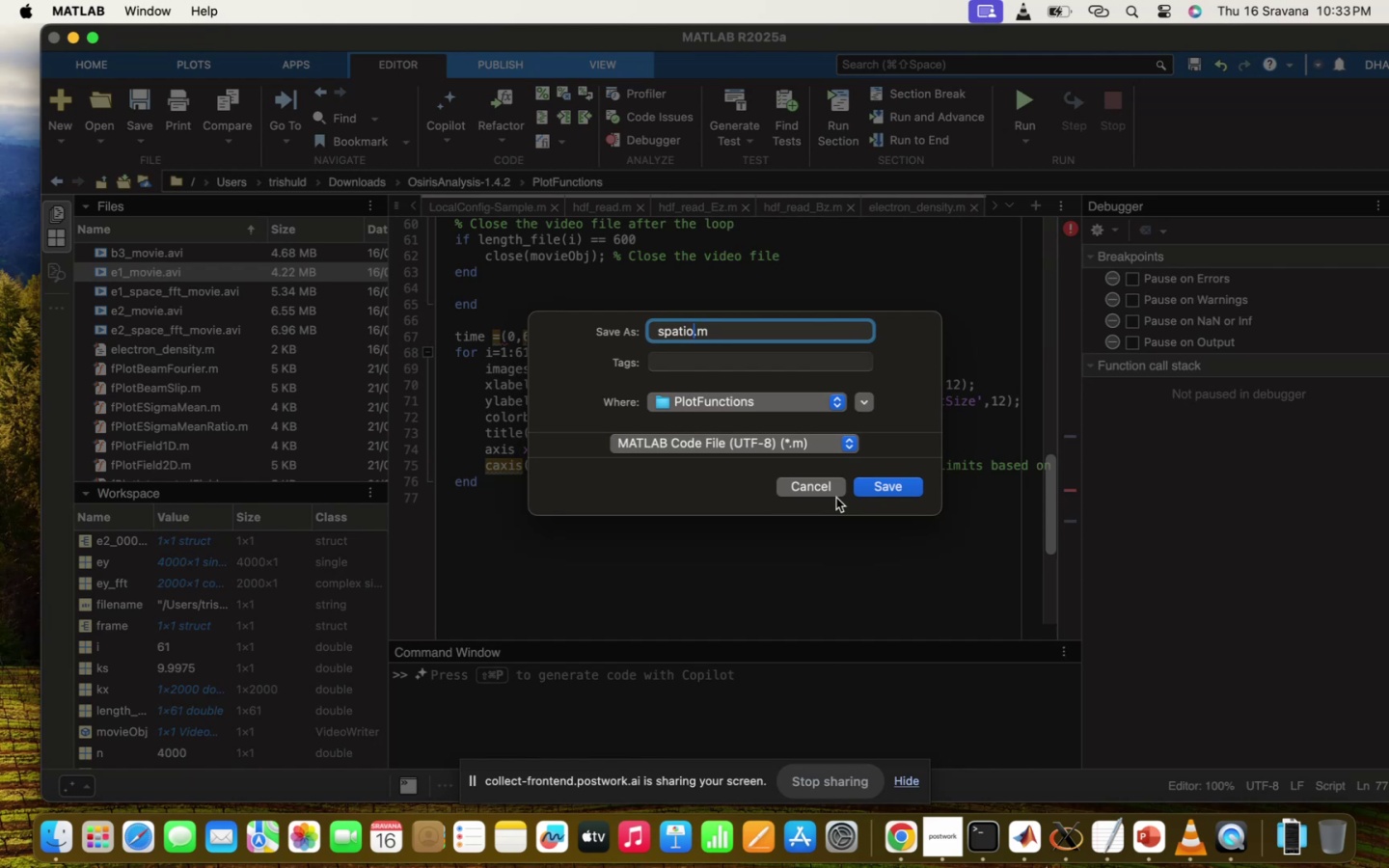 
type(TEMPORAL_ROFILE)
 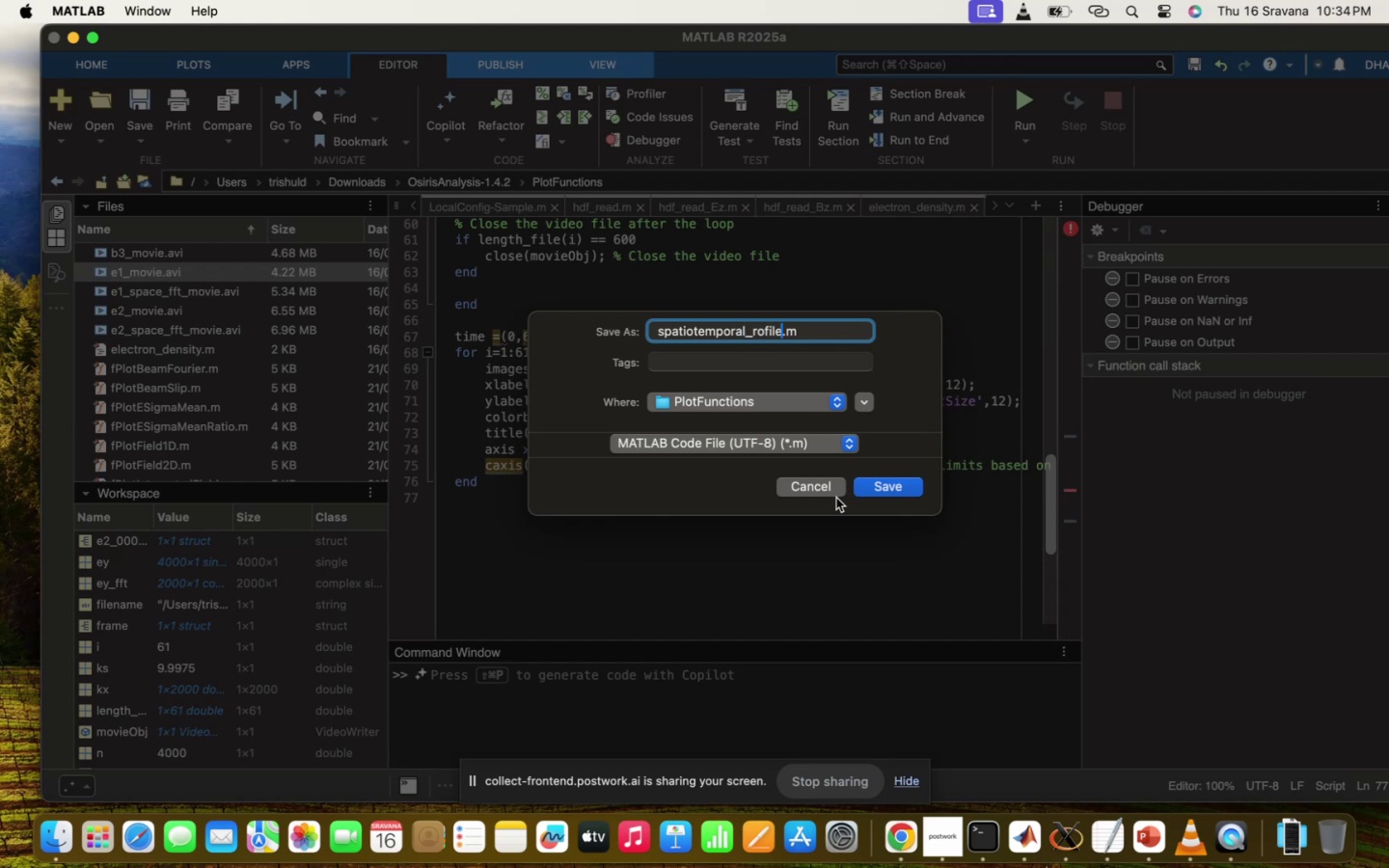 
hold_key(key=Enter, duration=0.33)
 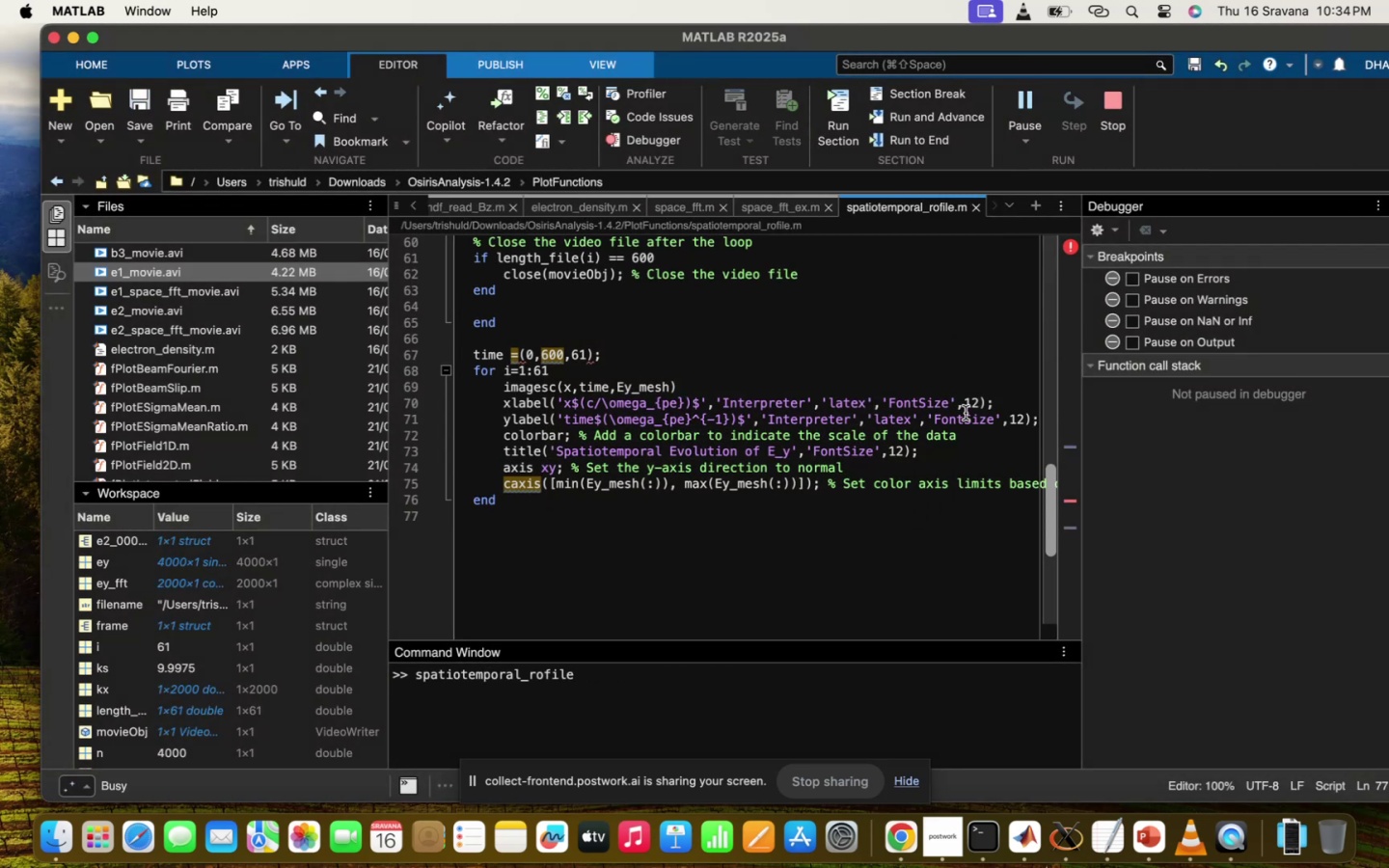 
mouse_move([738, 524])
 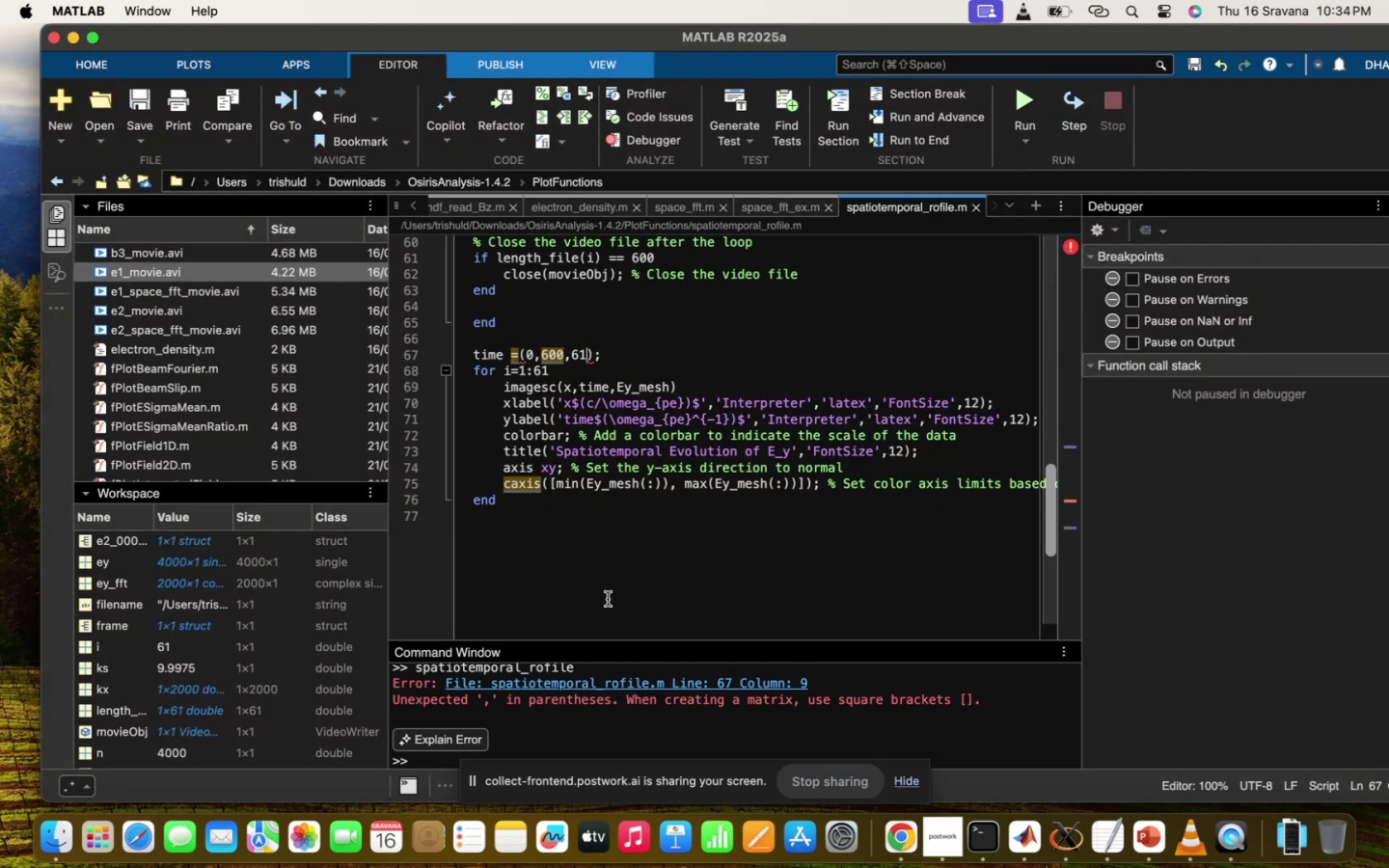 
scroll: coordinate [661, 557], scroll_direction: up, amount: 11.0
 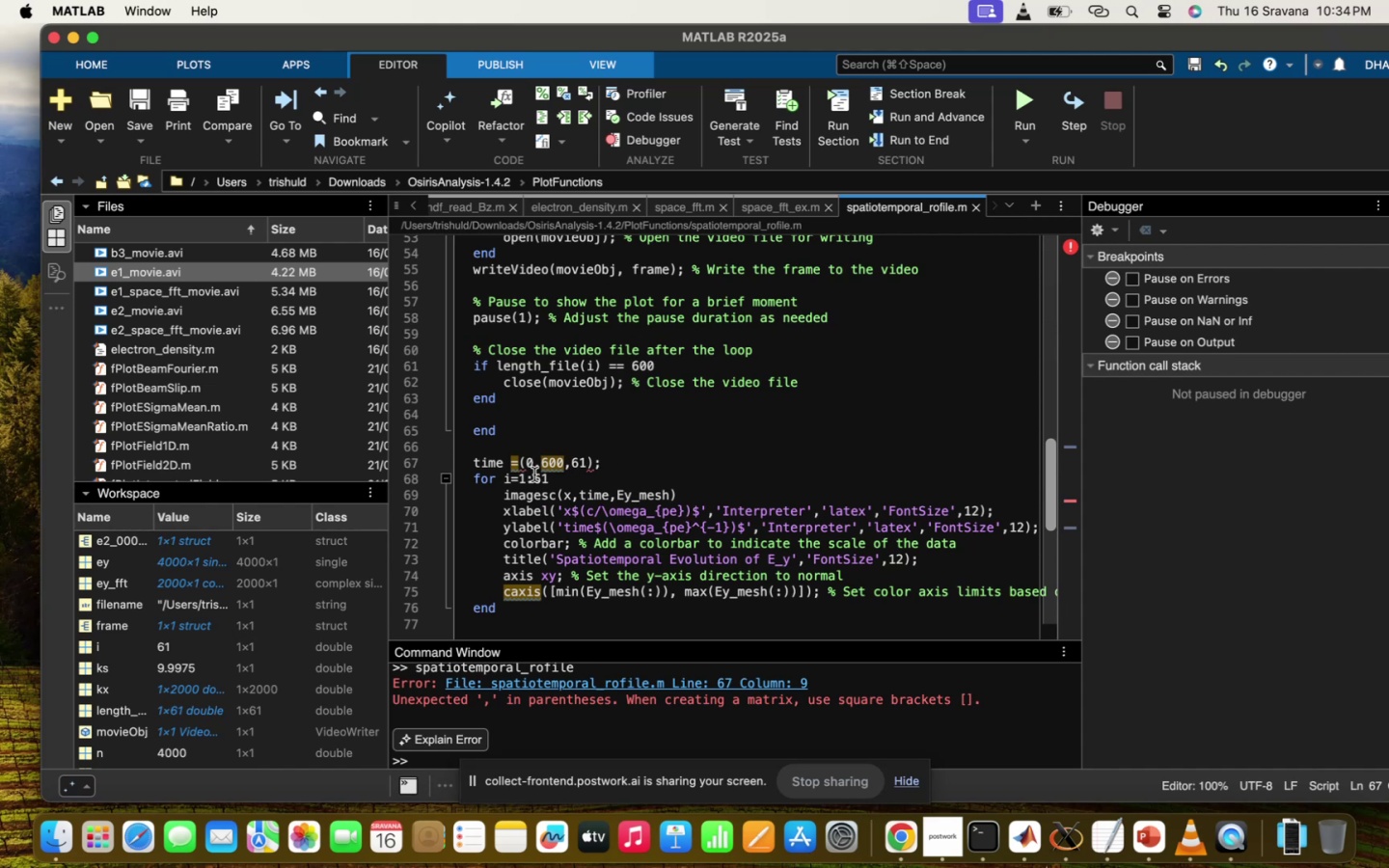 
left_click([521, 459])
 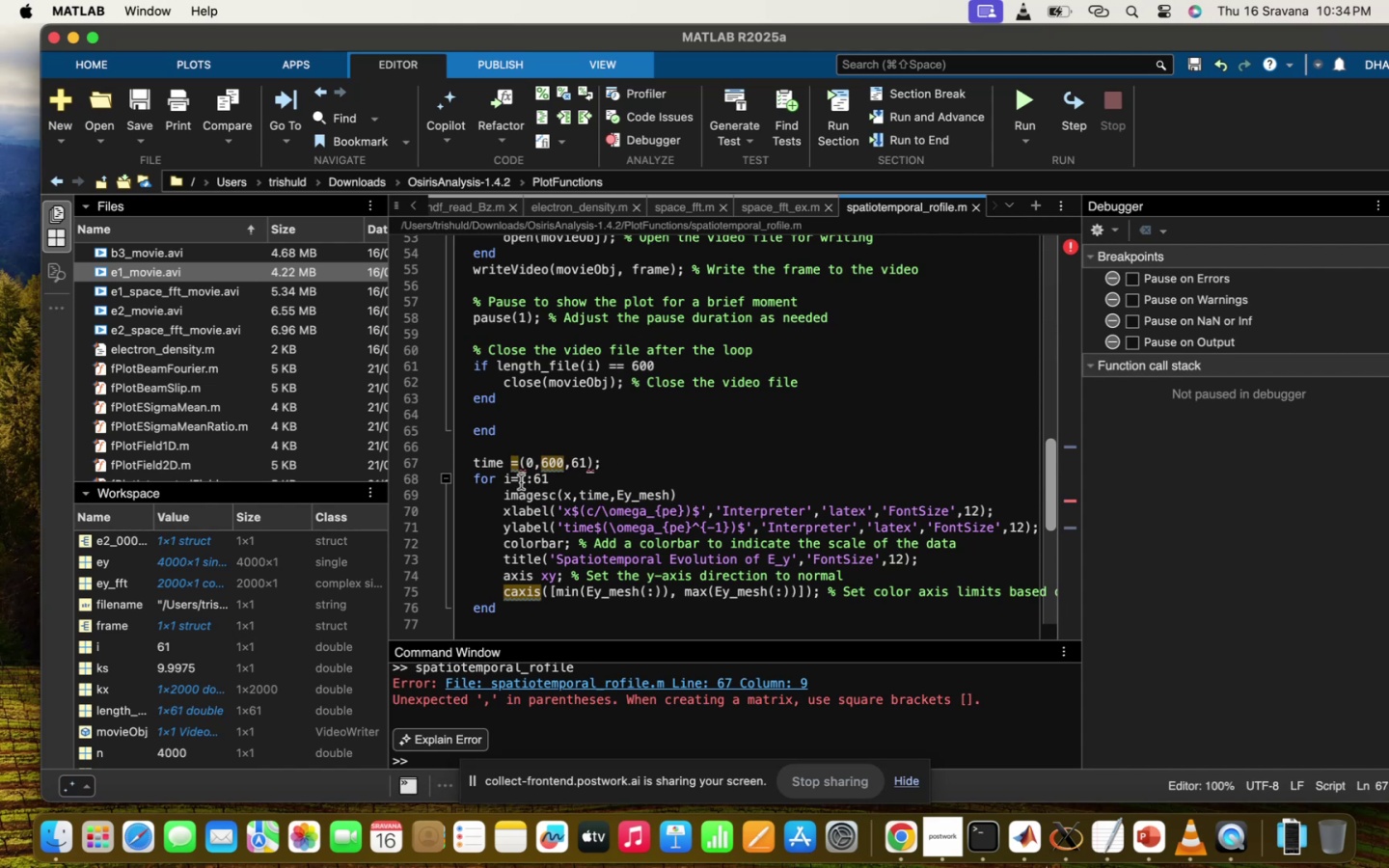 
type(LINSPACE)
 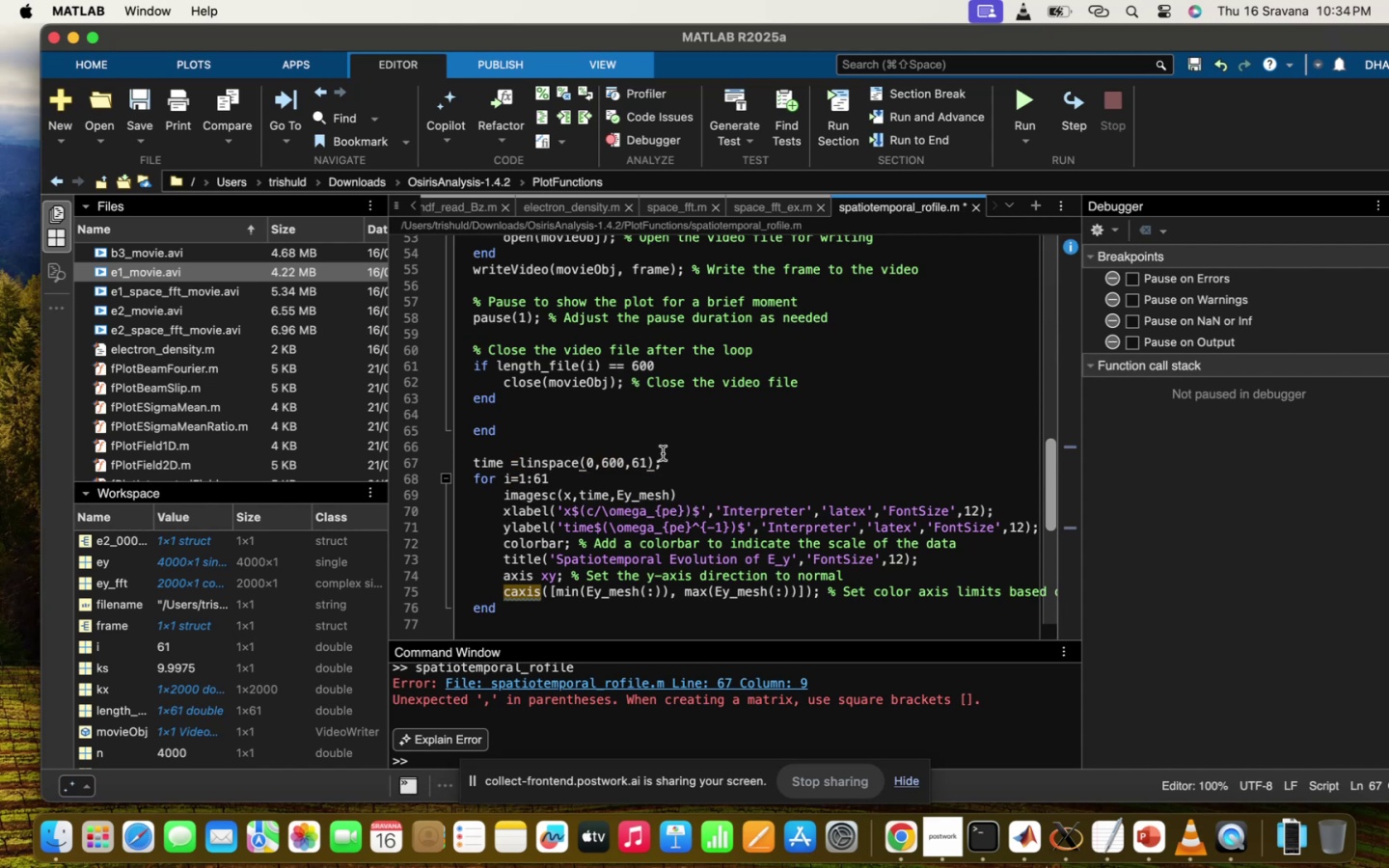 
left_click([671, 450])
 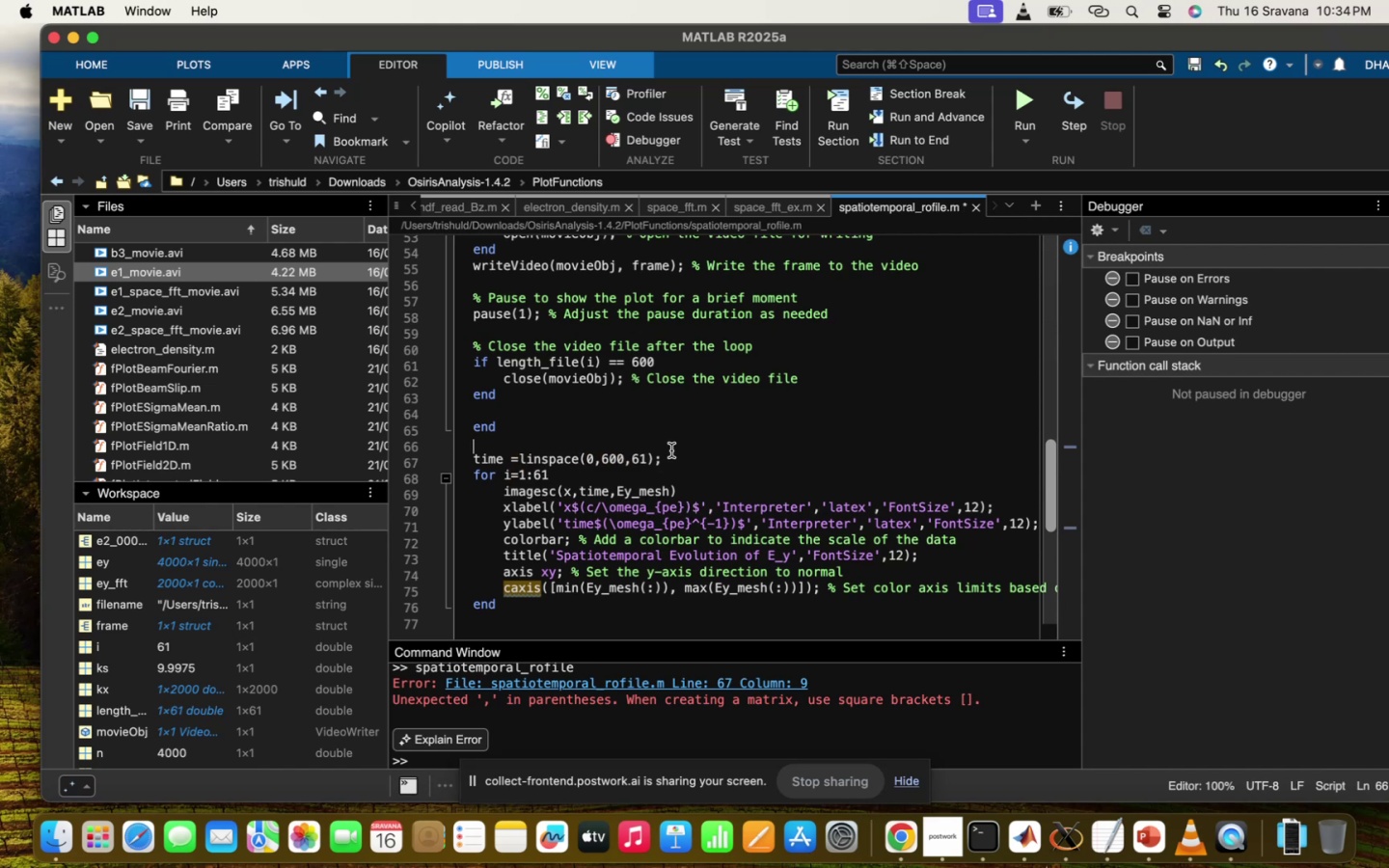 
scroll: coordinate [671, 450], scroll_direction: down, amount: 18.0
 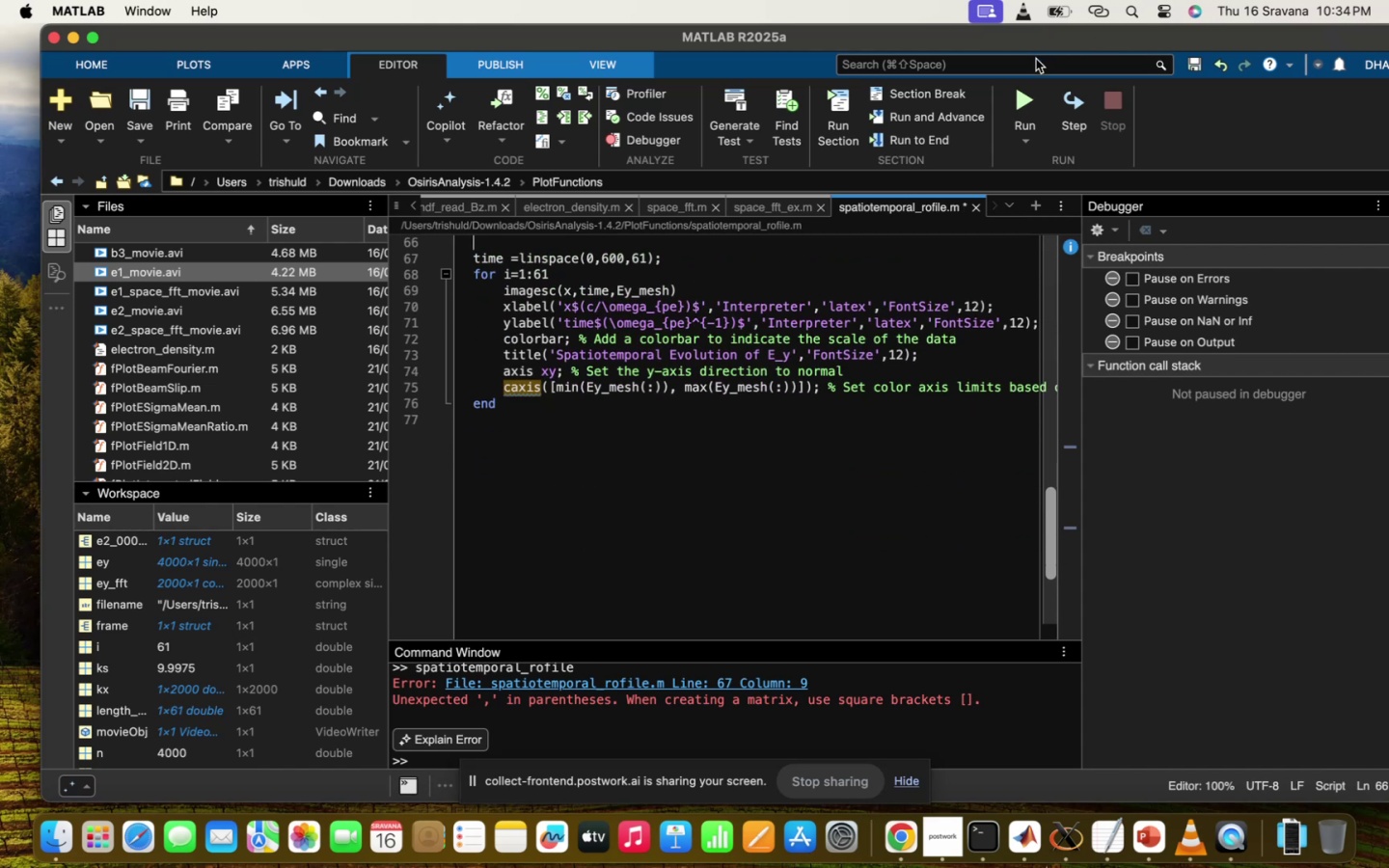 
left_click([1010, 86])
 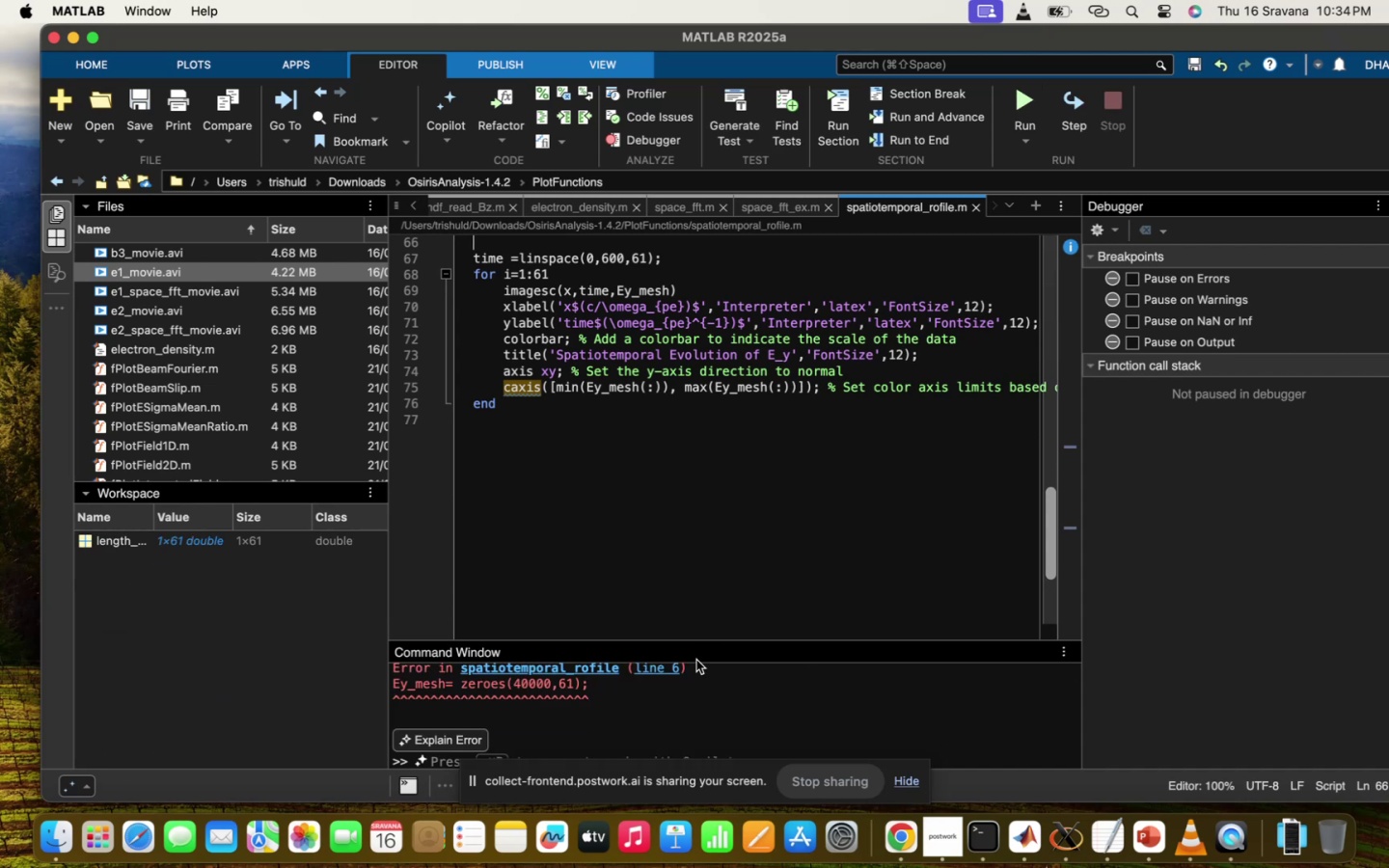 
scroll: coordinate [749, 509], scroll_direction: up, amount: 201.0
 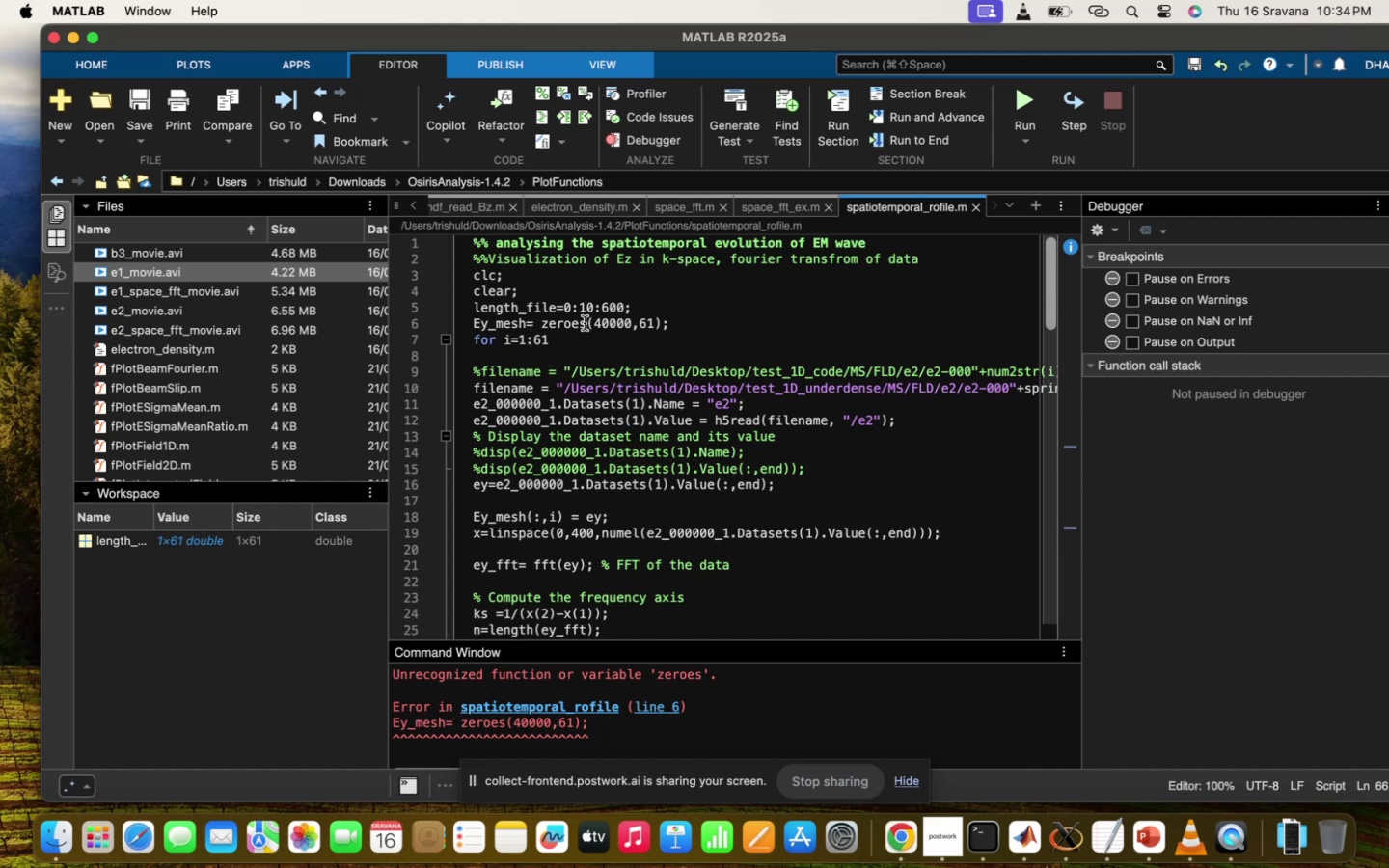 
key(Backspace)
 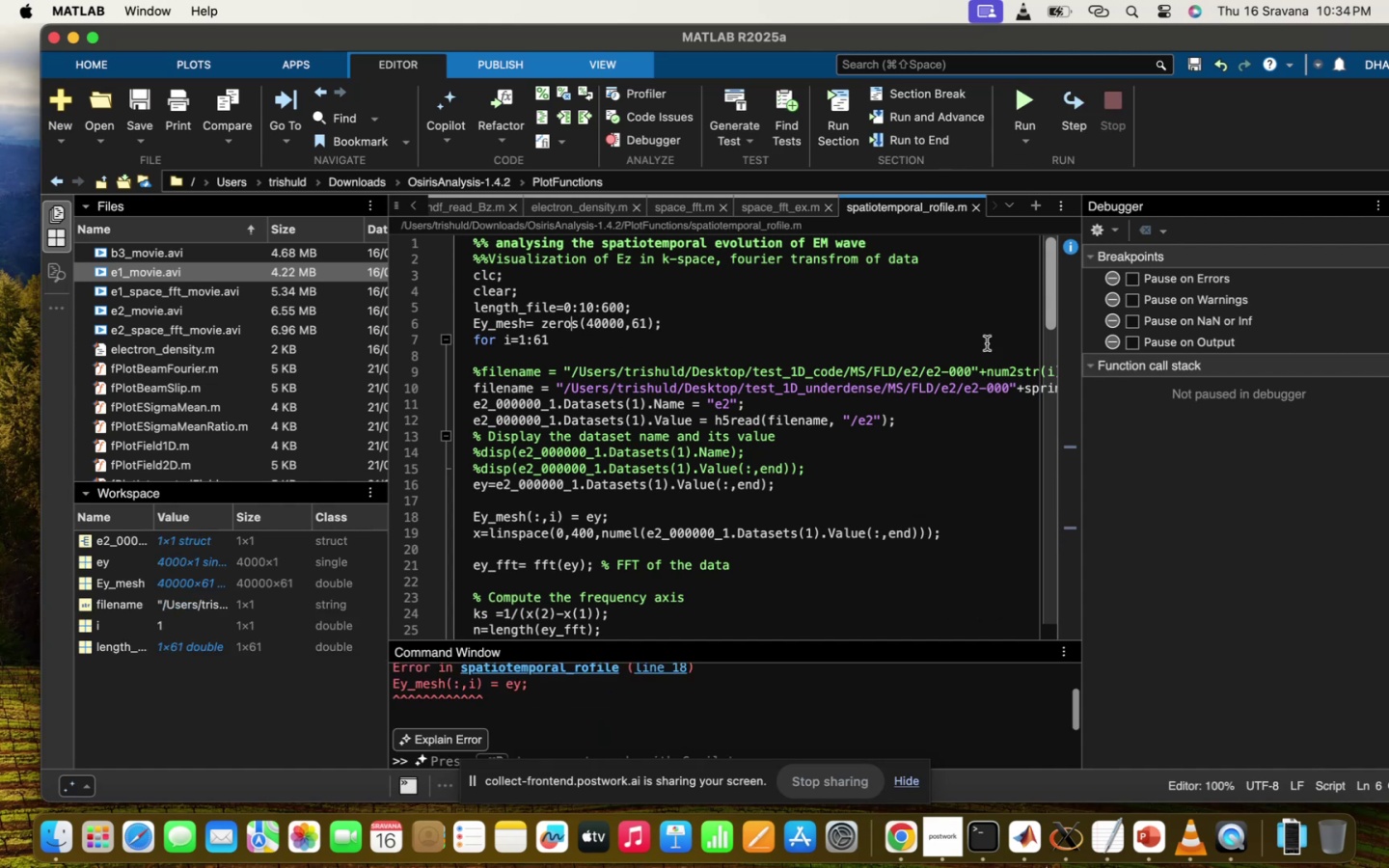 
scroll: coordinate [558, 717], scroll_direction: up, amount: 19.0
 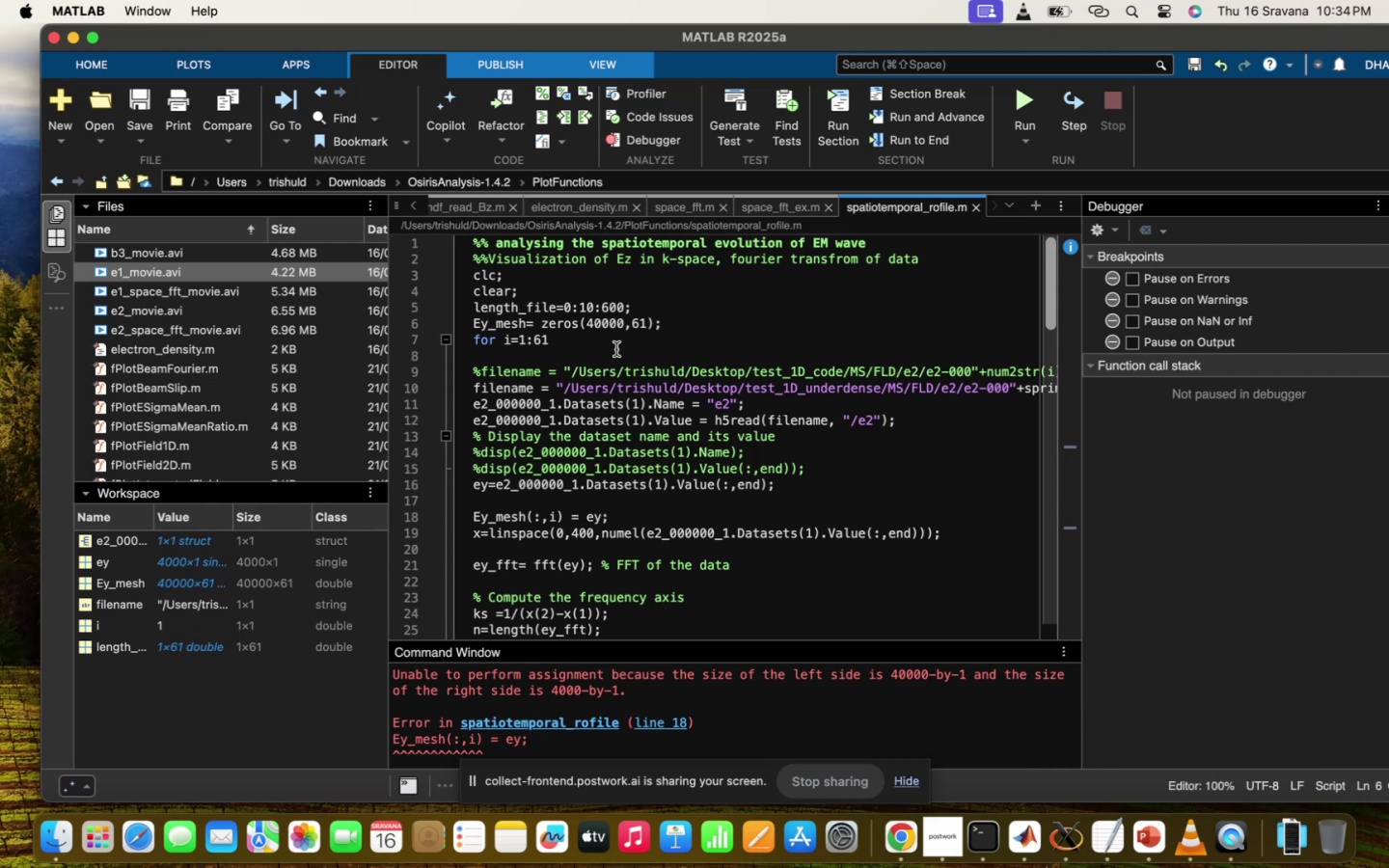 
left_click([615, 324])
 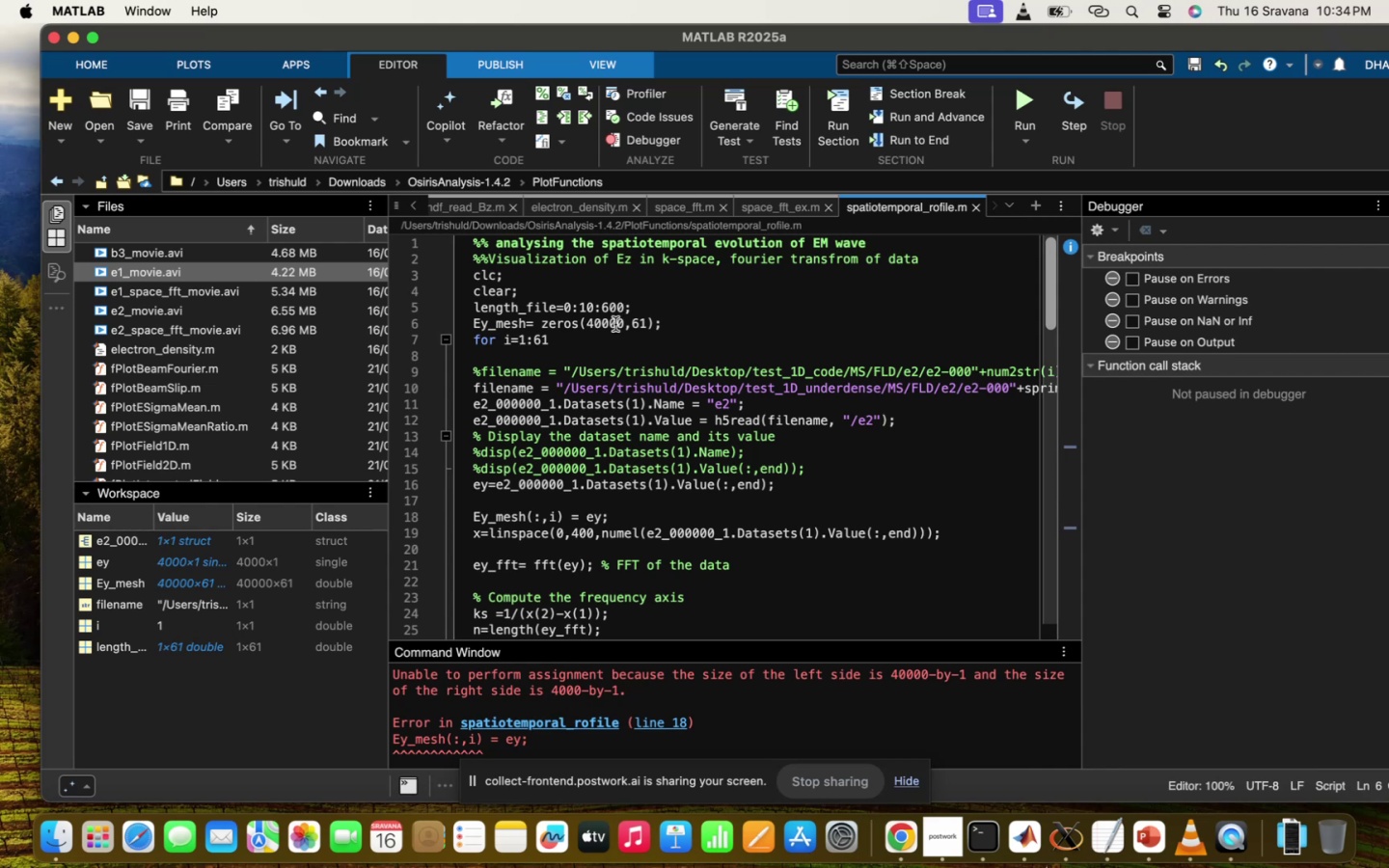 
key(Backspace)
 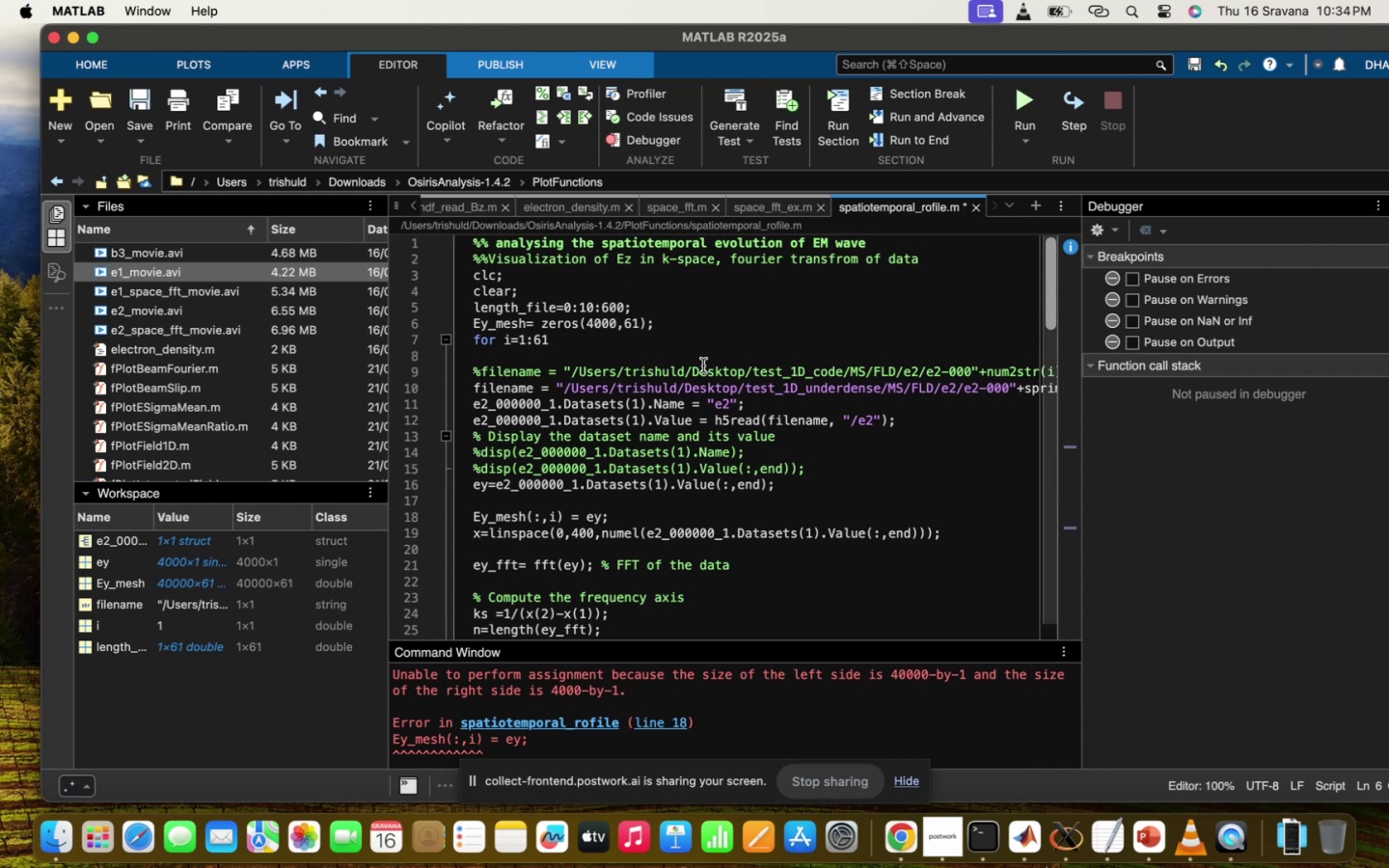 
scroll: coordinate [703, 366], scroll_direction: down, amount: 94.0
 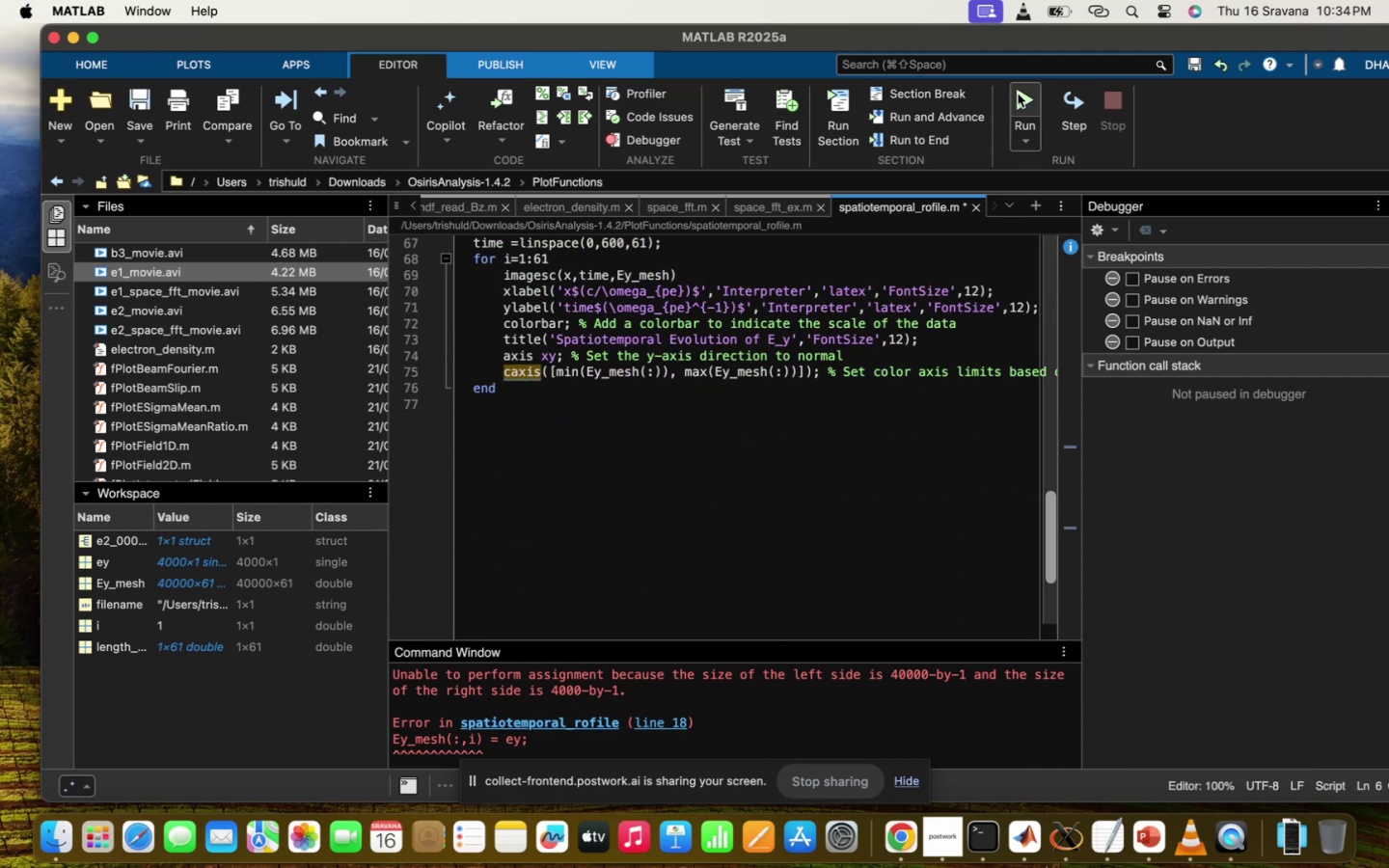 
left_click([1018, 94])
 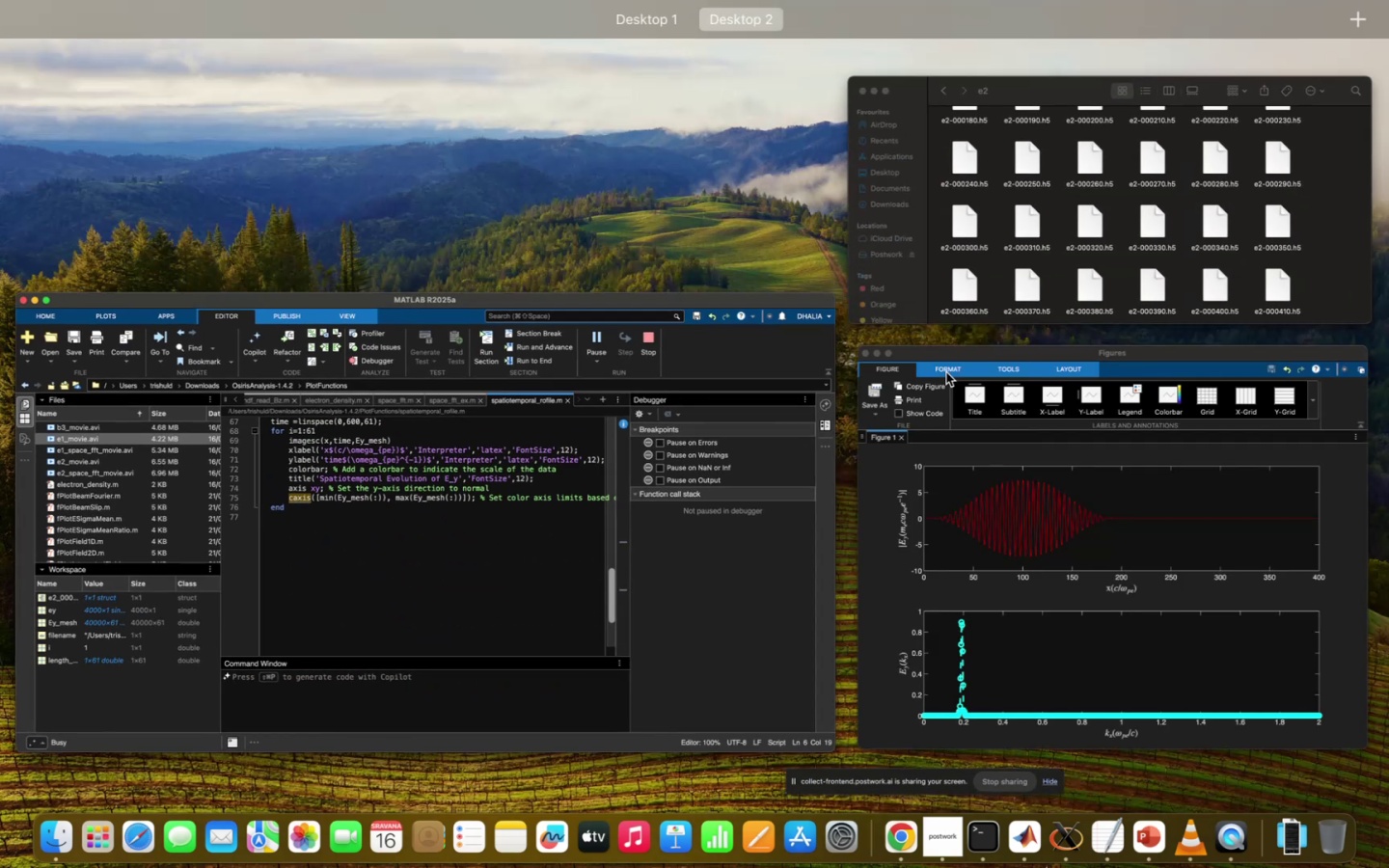 
left_click([1131, 596])
 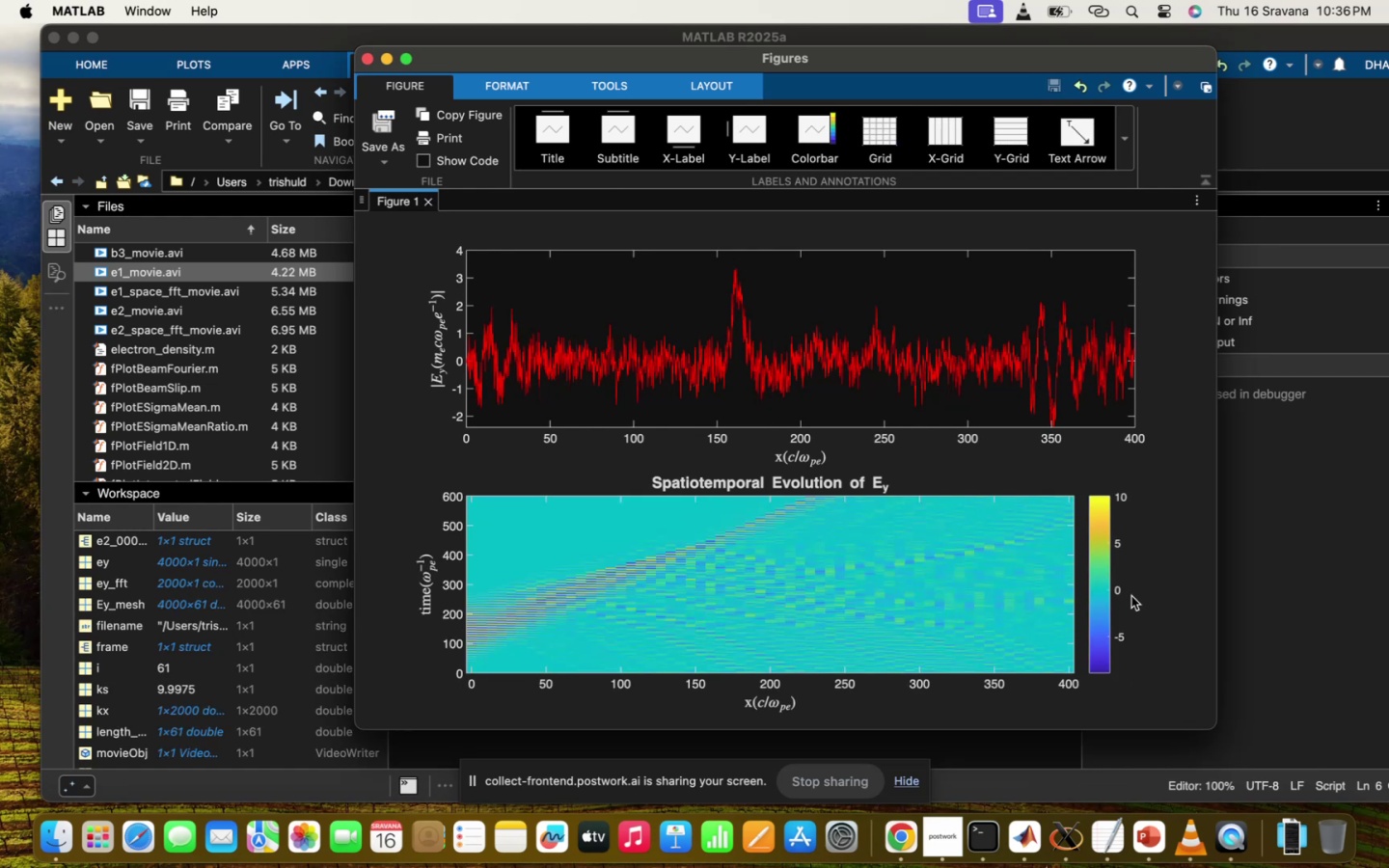 
wait(80.22)
 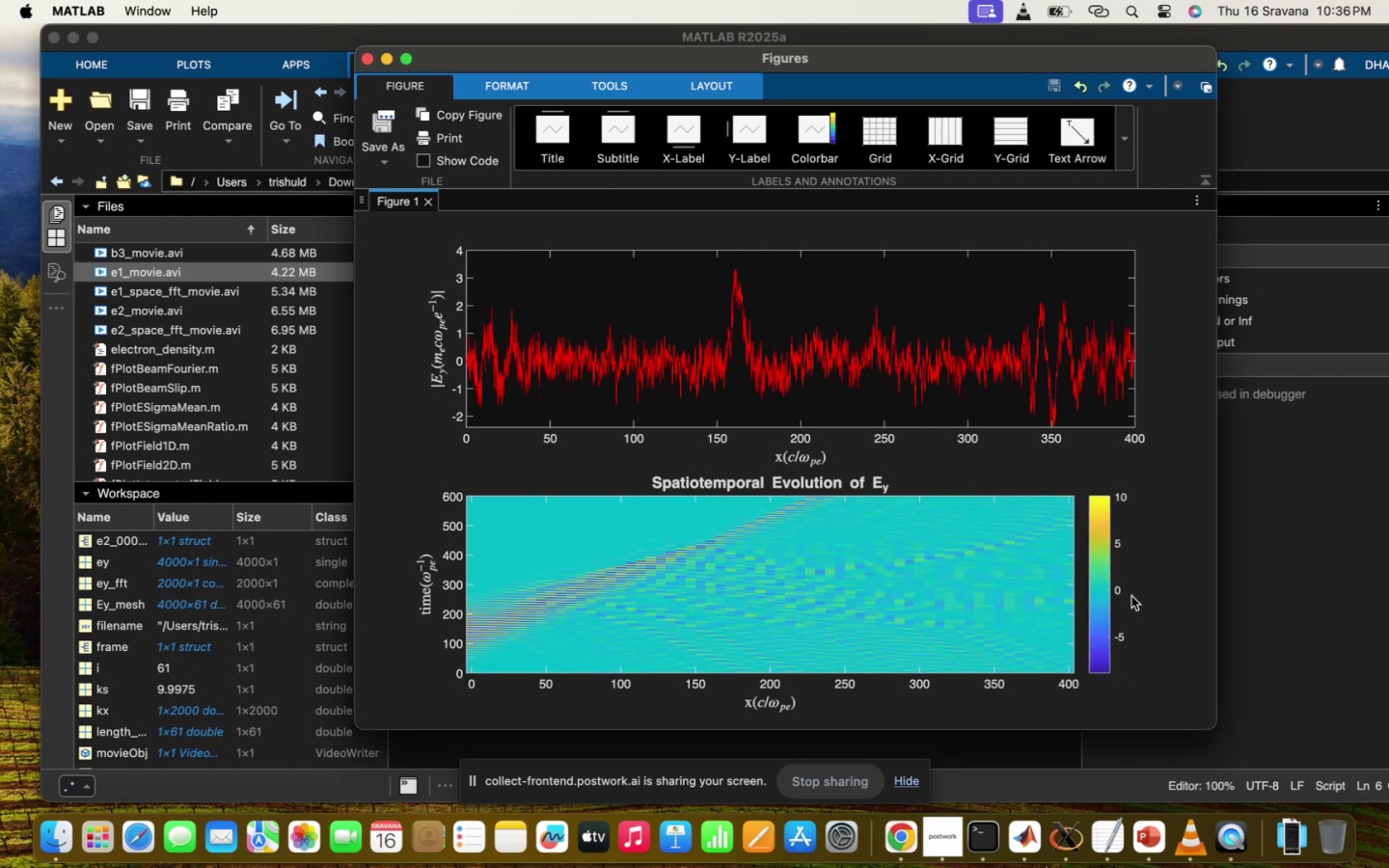 
left_click([827, 598])
 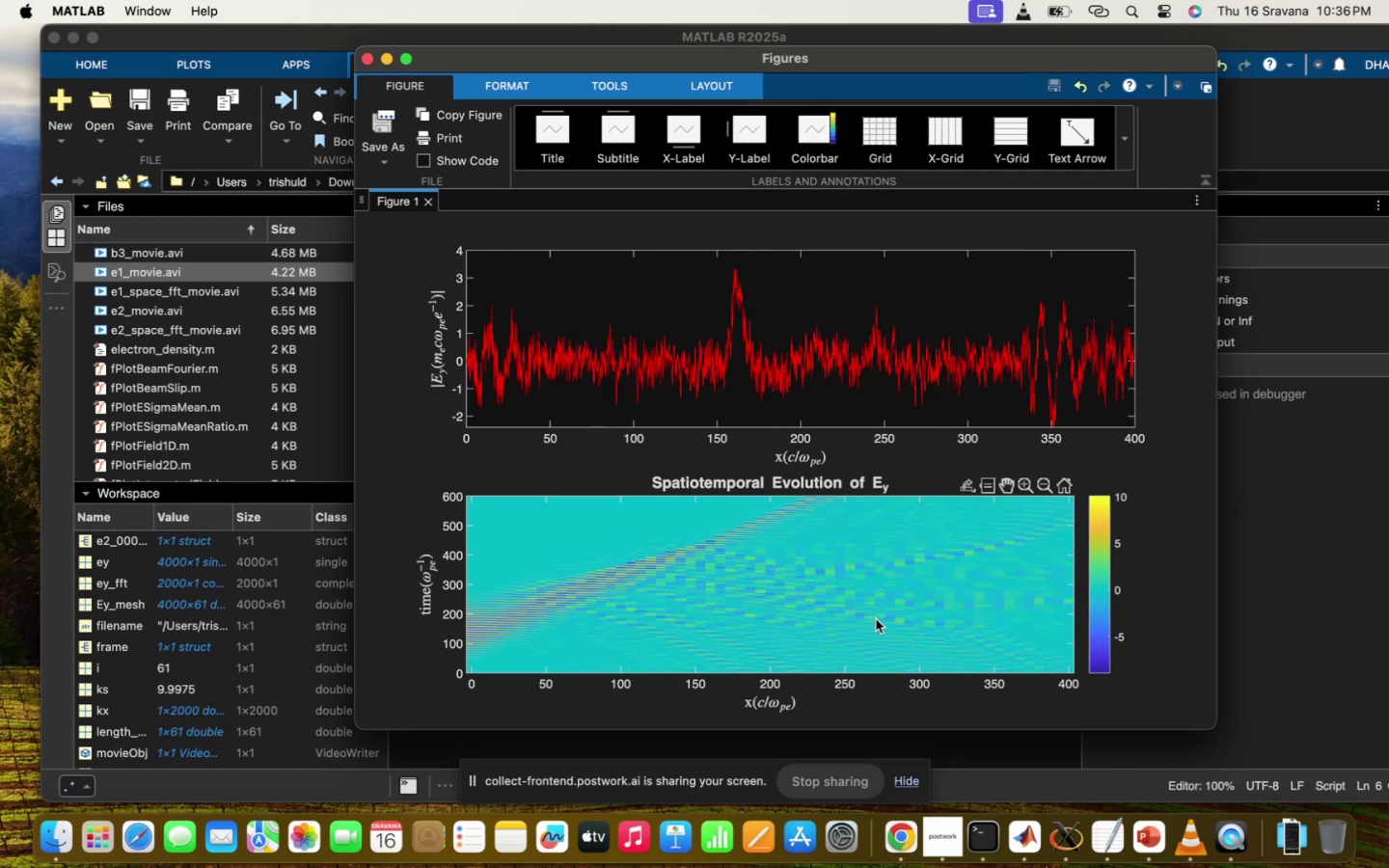 
left_click([876, 619])
 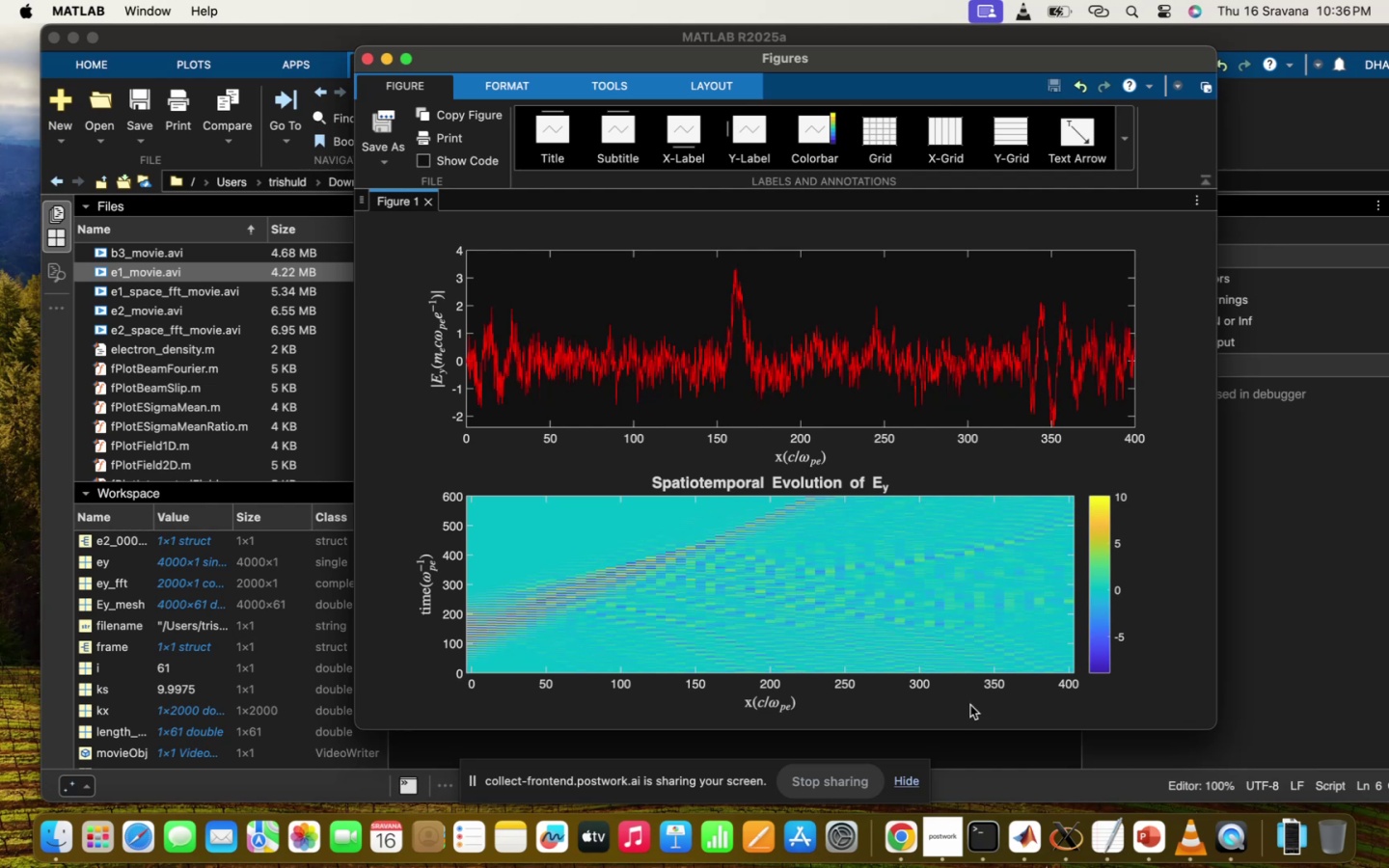 
wait(5.61)
 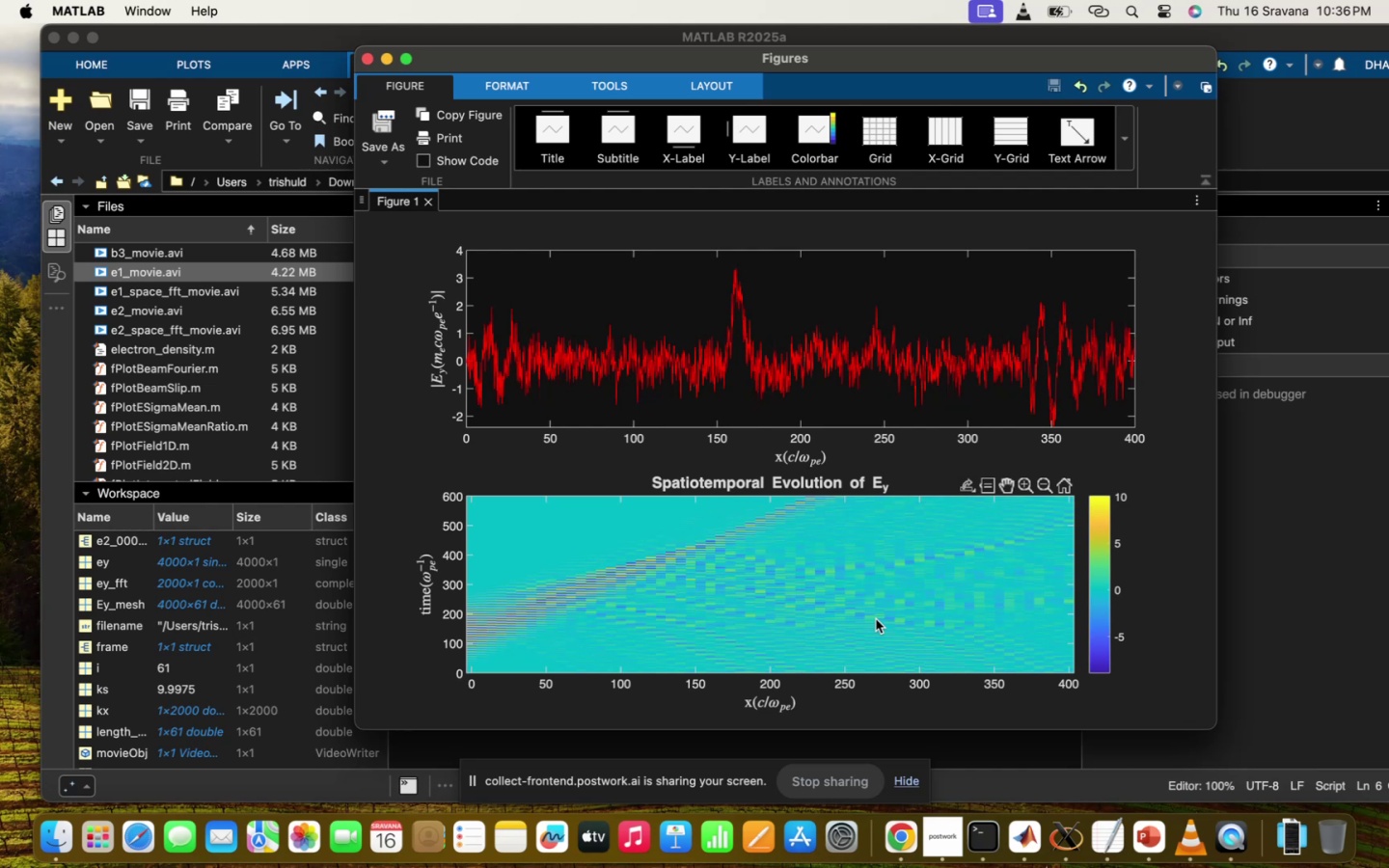 
mouse_move([381, 90])
 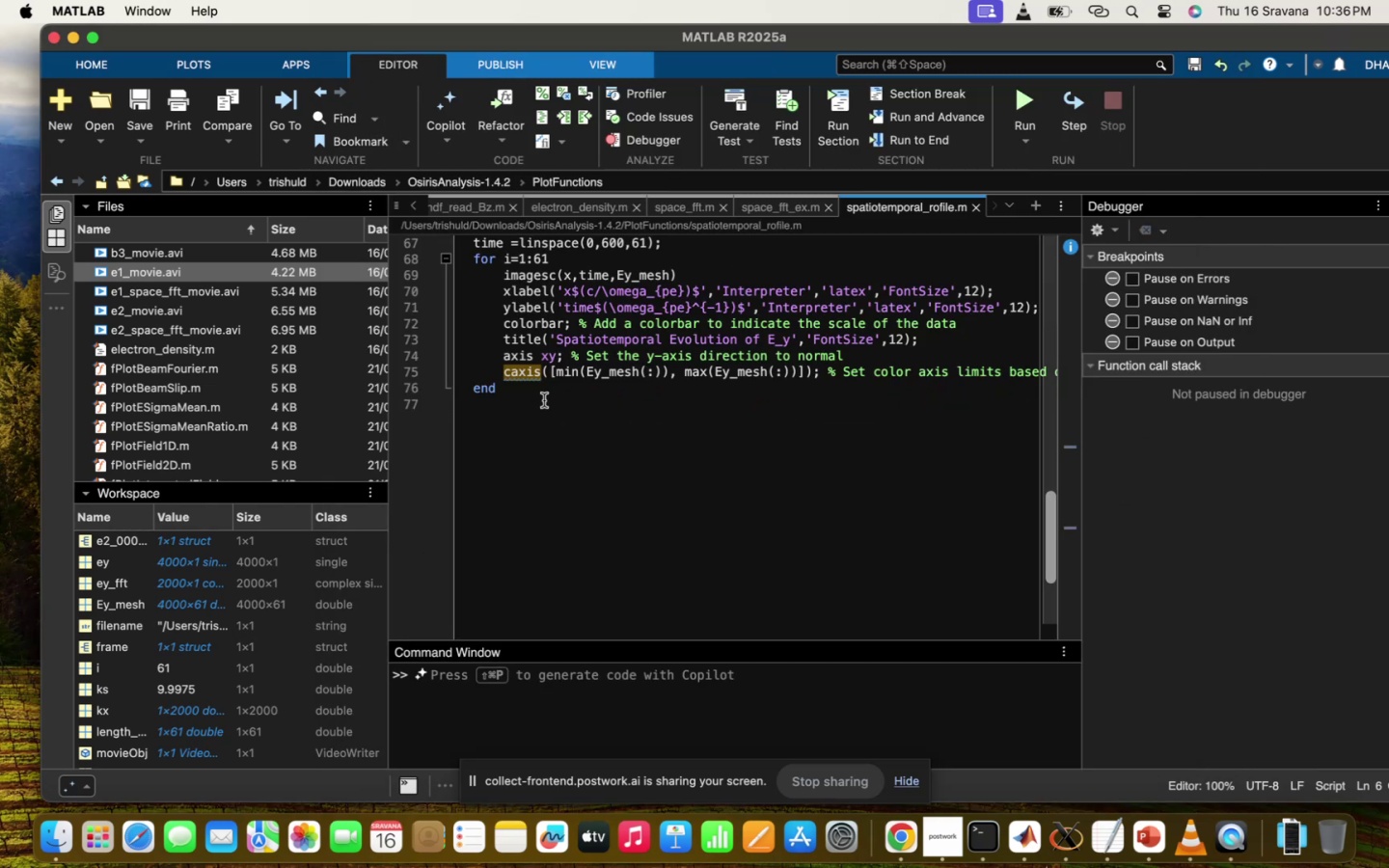 
scroll: coordinate [596, 349], scroll_direction: up, amount: 57.0
 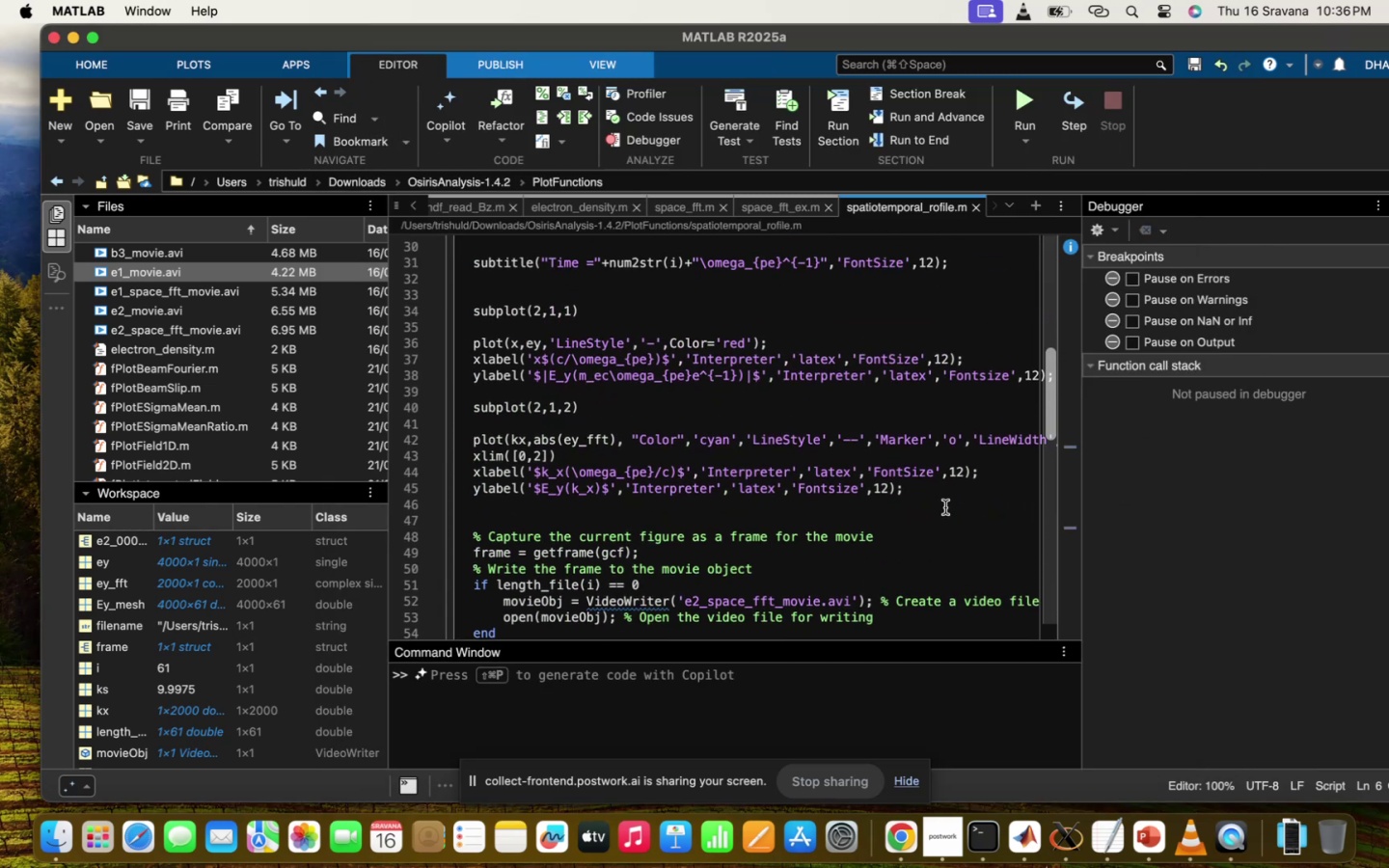 
left_click_drag(start_coordinate=[954, 498], to_coordinate=[477, 353])
 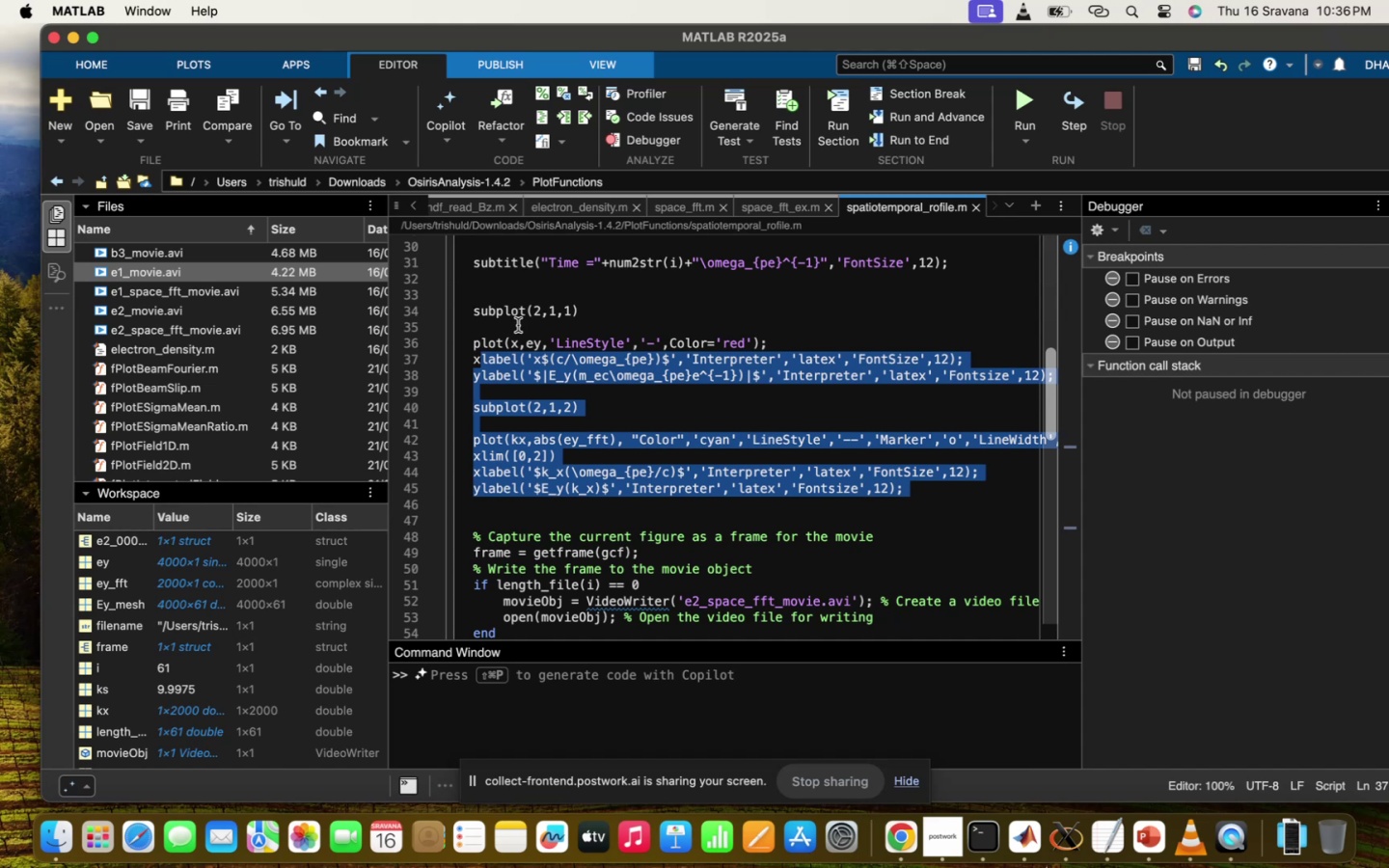 
left_click([518, 325])
 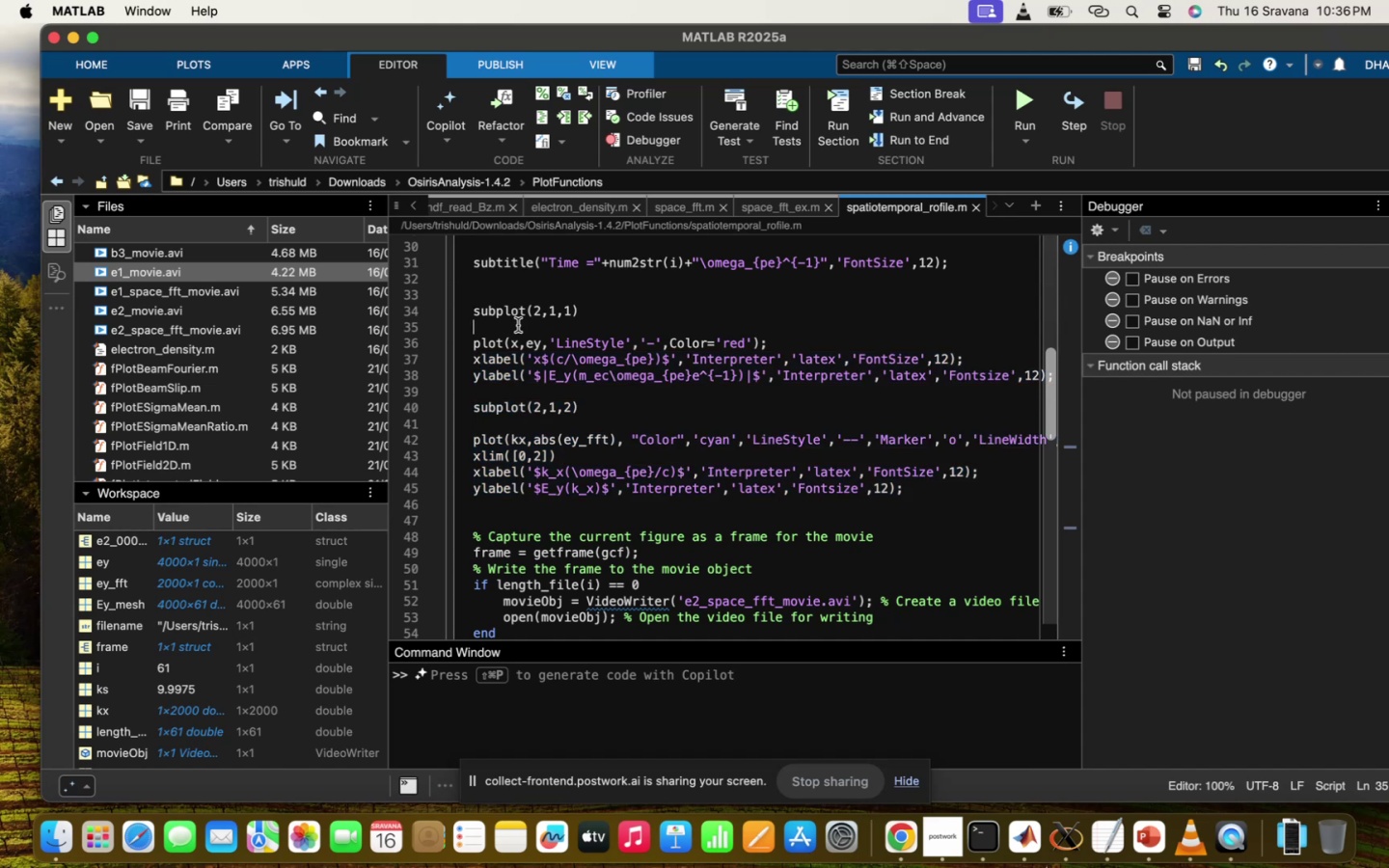 
scroll: coordinate [518, 325], scroll_direction: up, amount: 10.0
 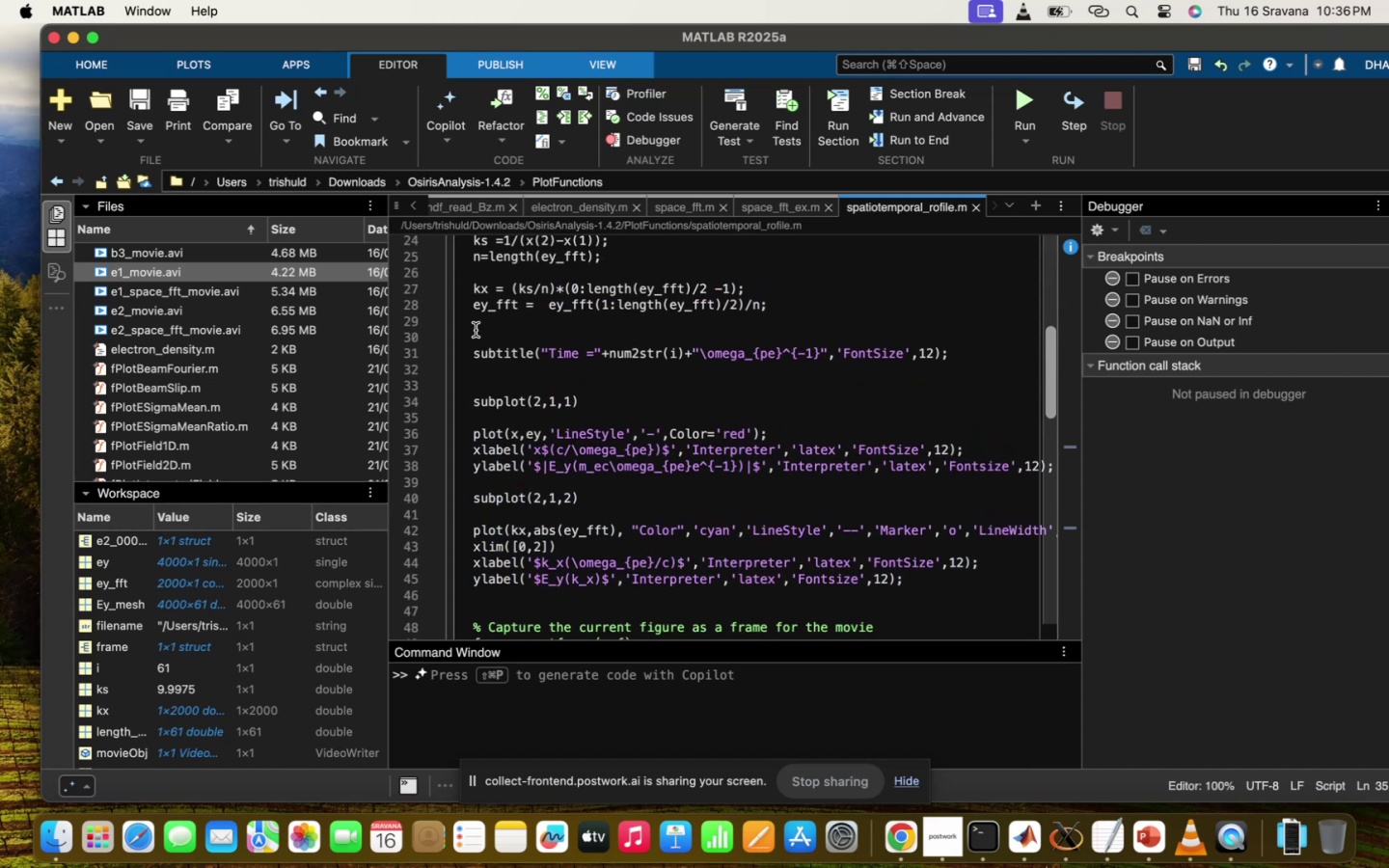 
left_click_drag(start_coordinate=[475, 330], to_coordinate=[905, 558])
 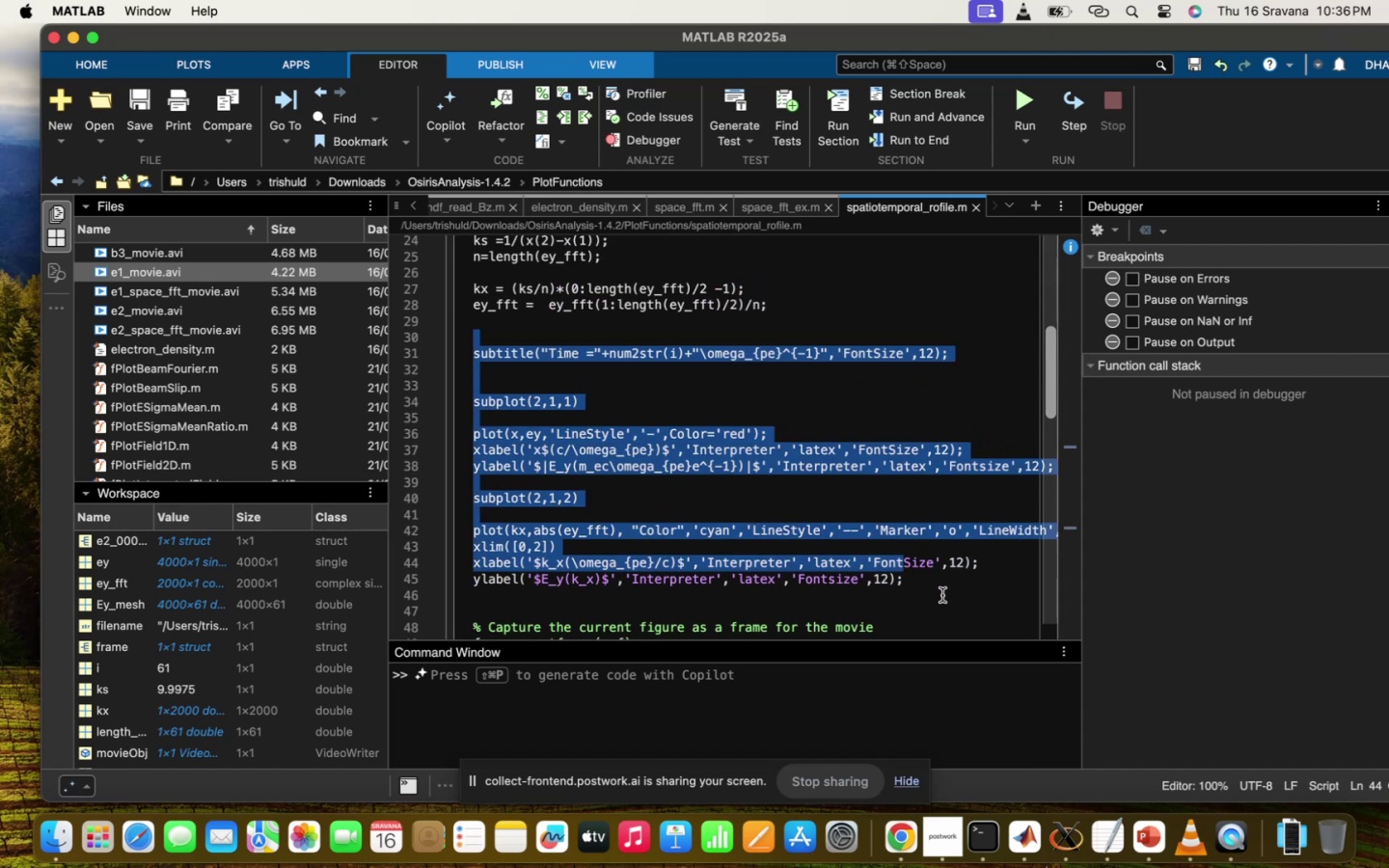 
left_click_drag(start_coordinate=[940, 584], to_coordinate=[429, 334])
 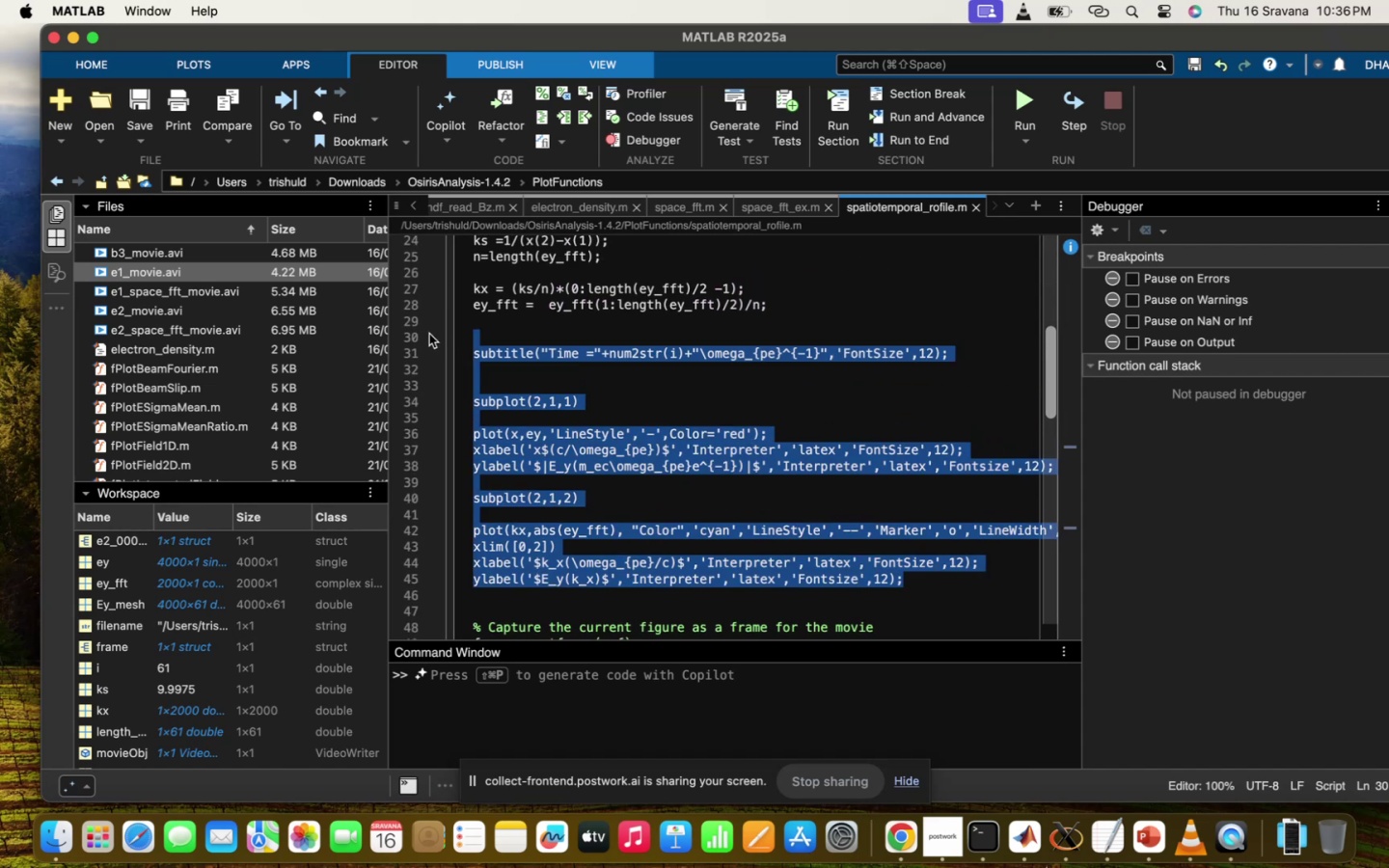 
key(Meta+Slash)
 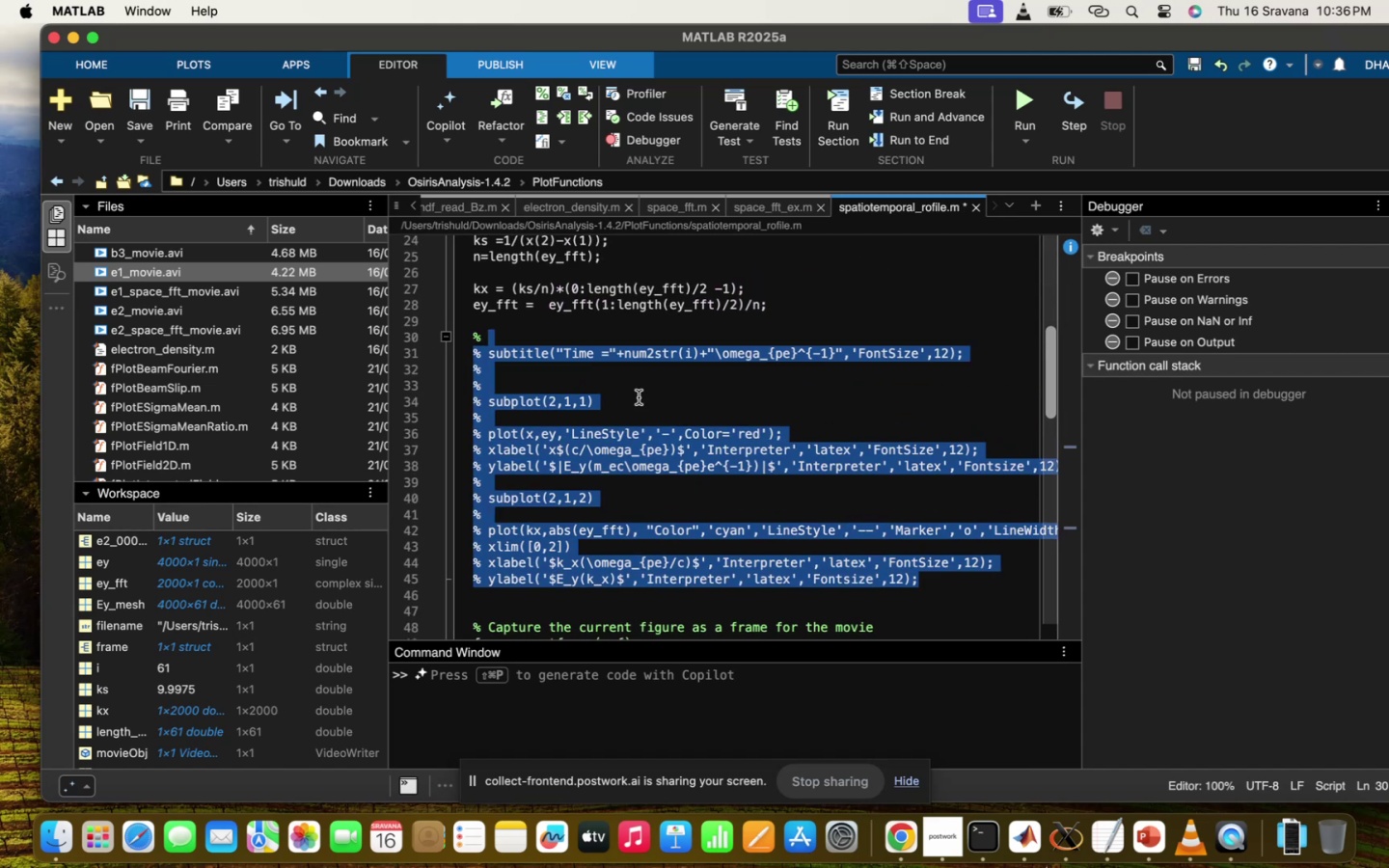 
scroll: coordinate [639, 397], scroll_direction: up, amount: 18.0
 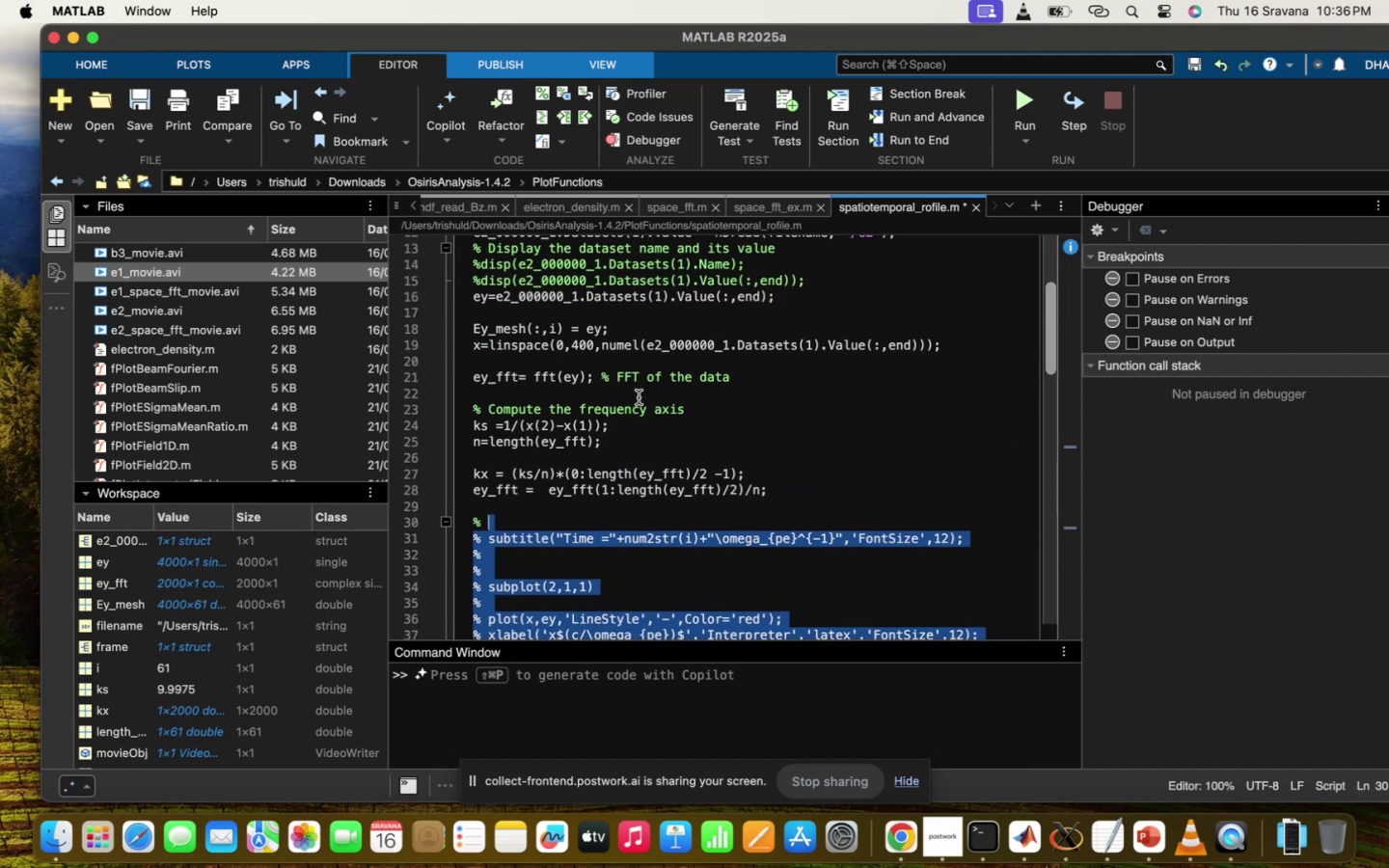 
scroll: coordinate [639, 397], scroll_direction: down, amount: 50.0
 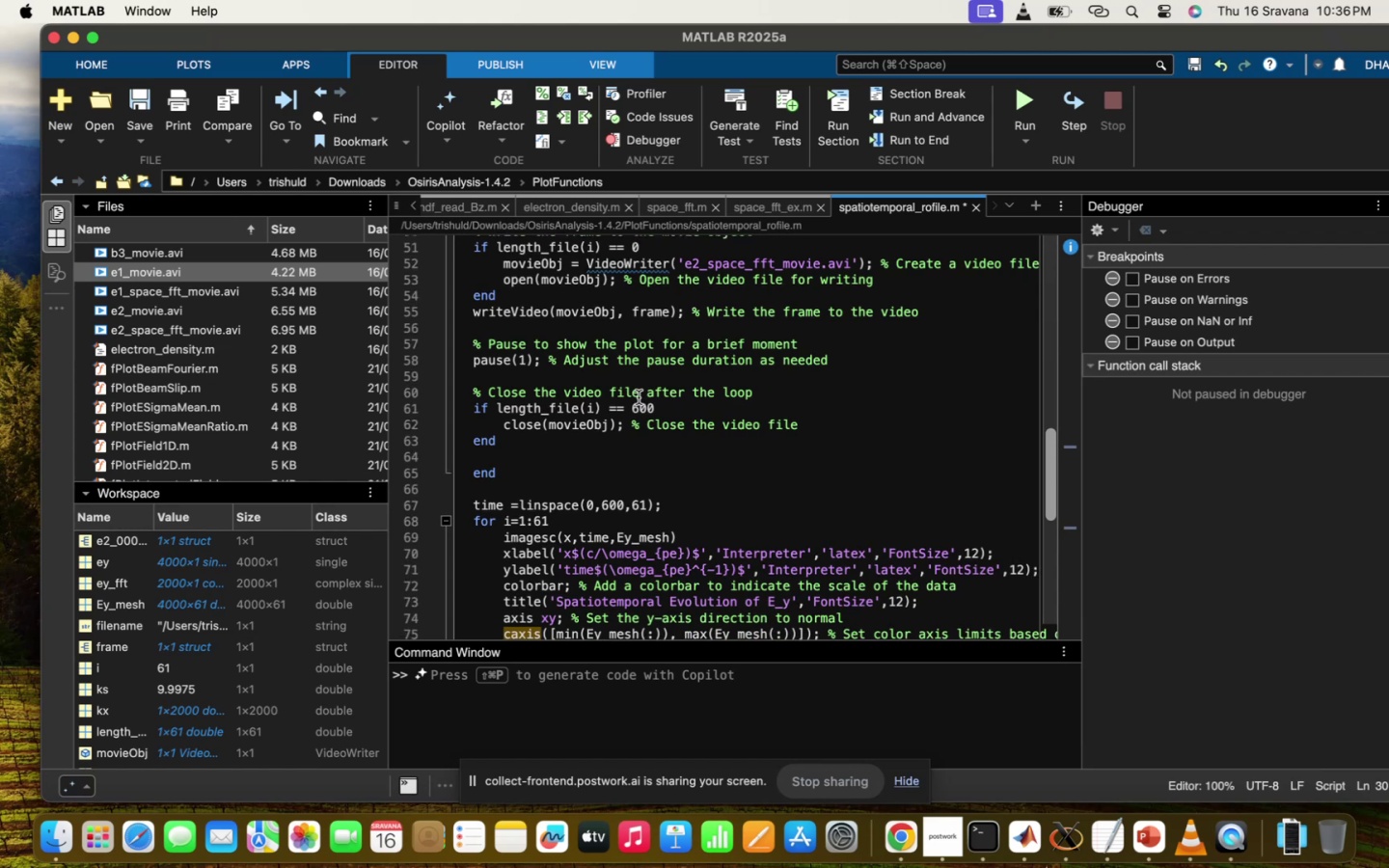 
scroll: coordinate [639, 397], scroll_direction: up, amount: 8.0
 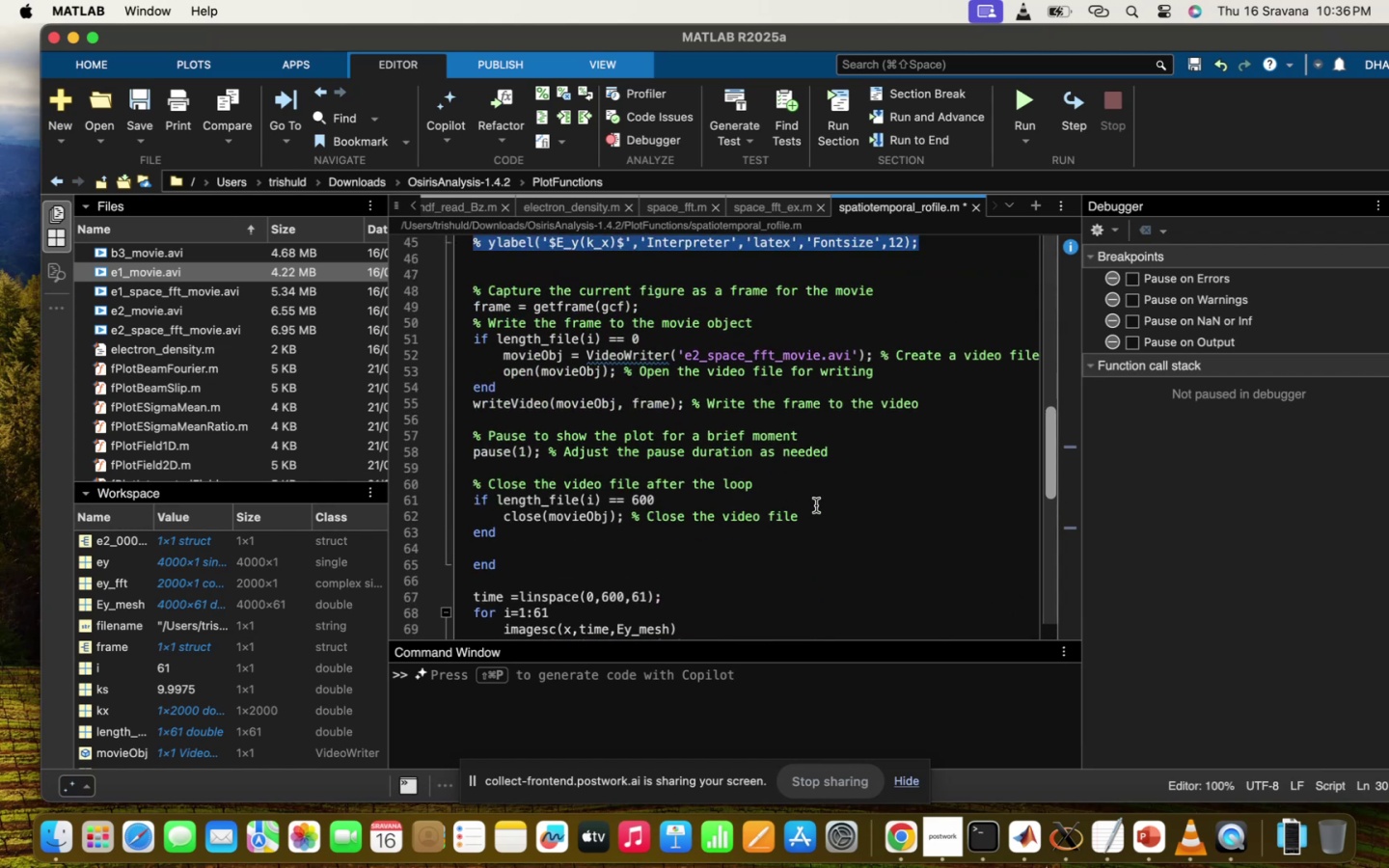 
left_click_drag(start_coordinate=[814, 519], to_coordinate=[430, 287])
 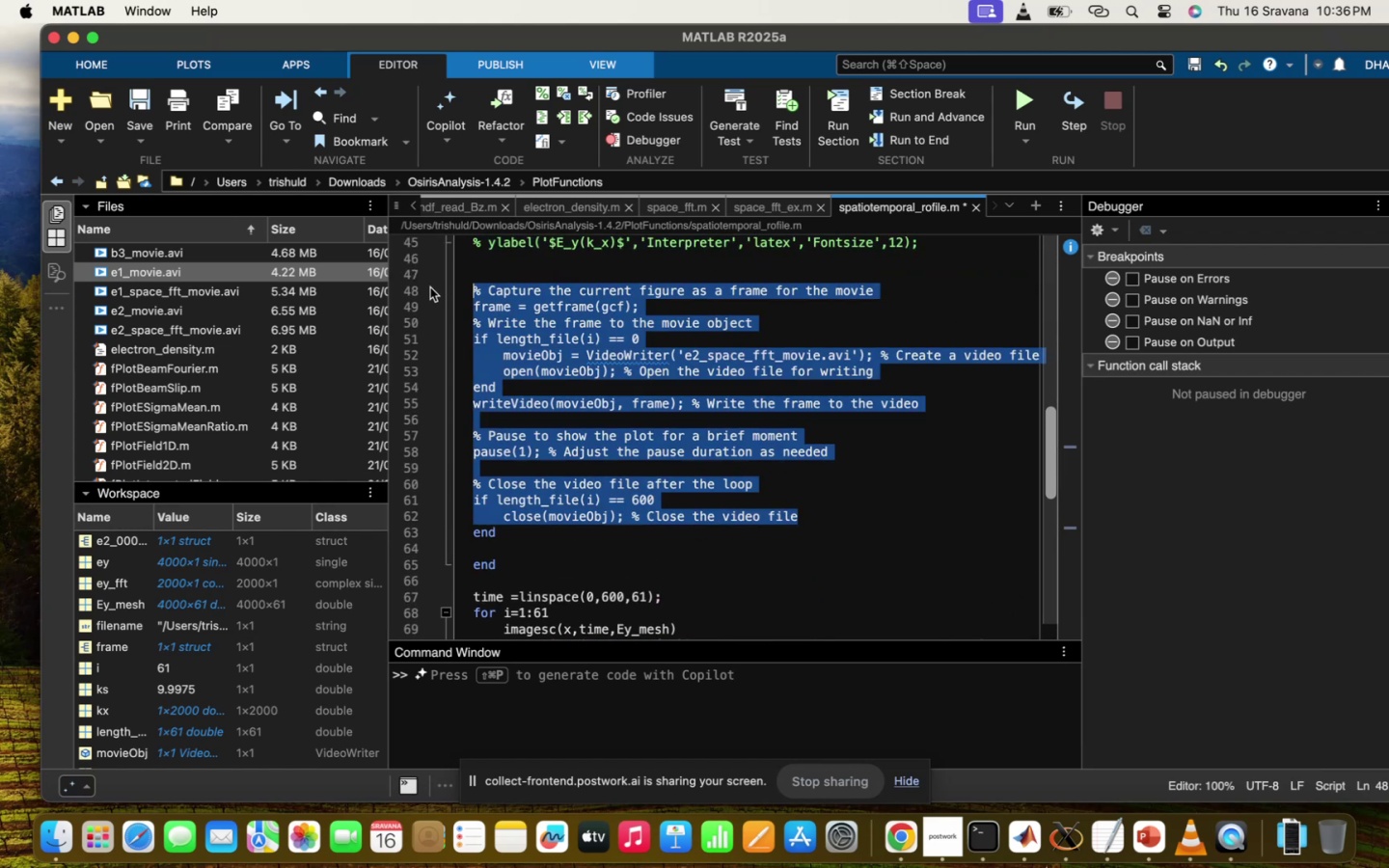 
key(Meta+Slash)
 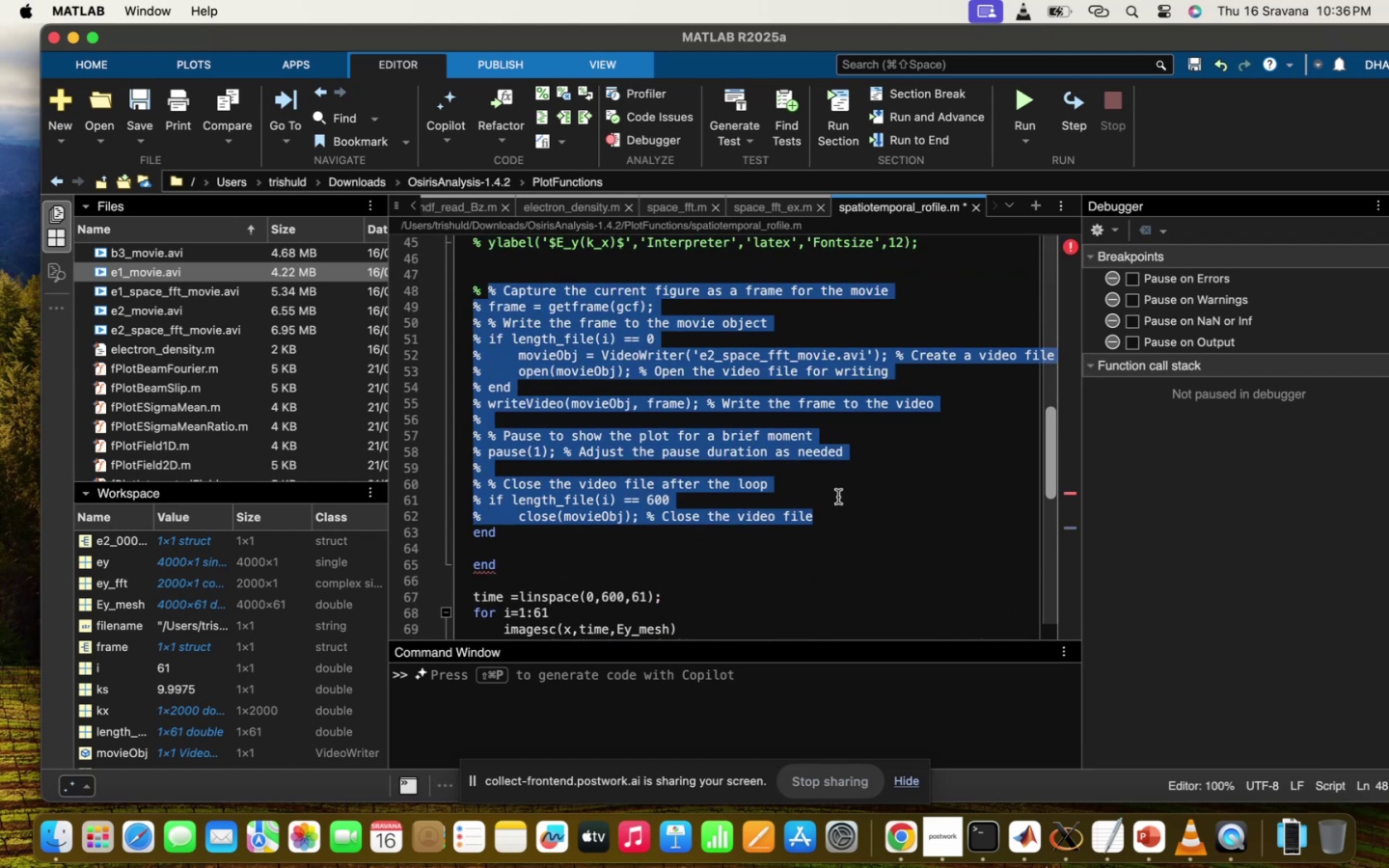 
left_click([838, 497])
 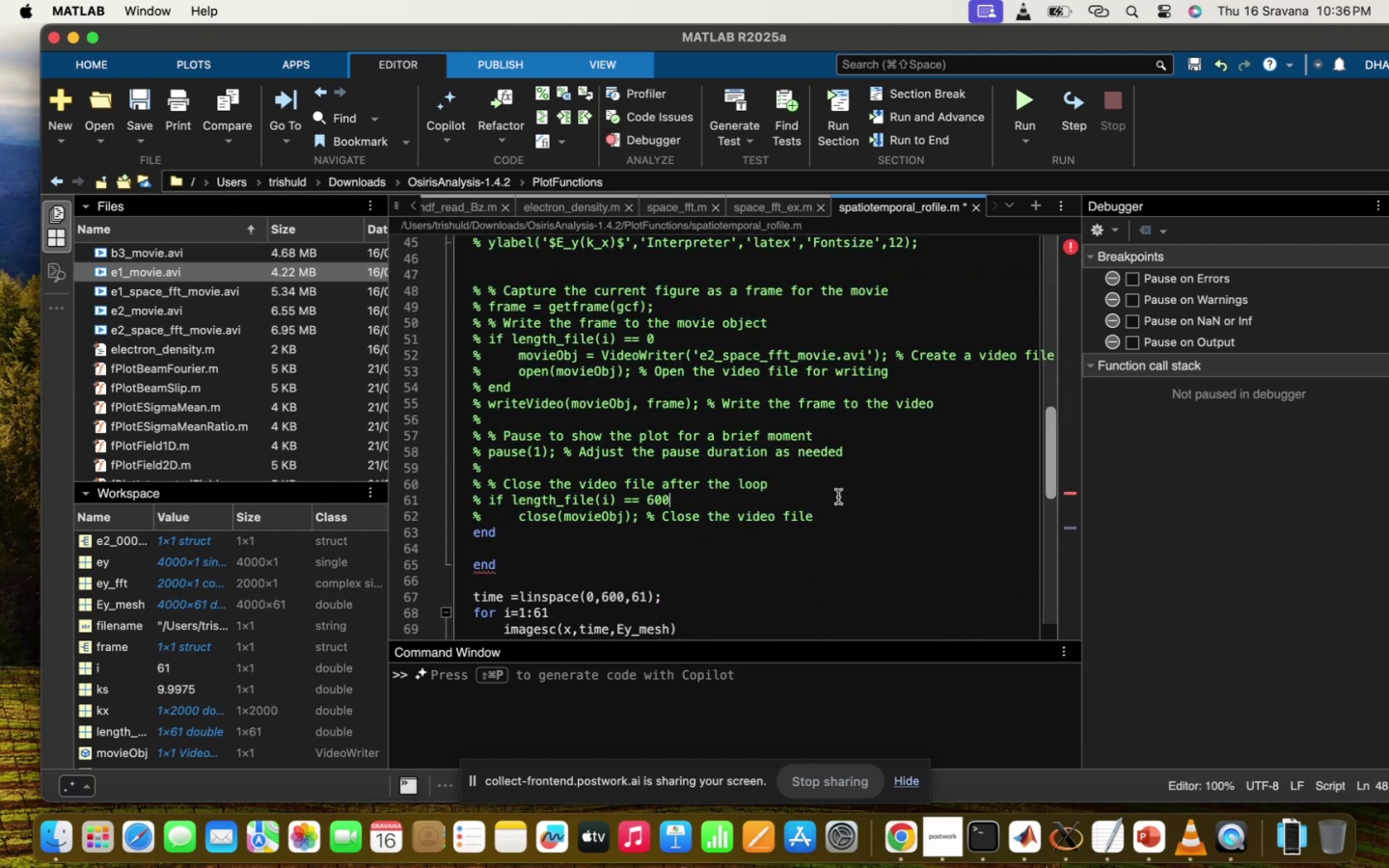 
scroll: coordinate [838, 497], scroll_direction: down, amount: 9.0
 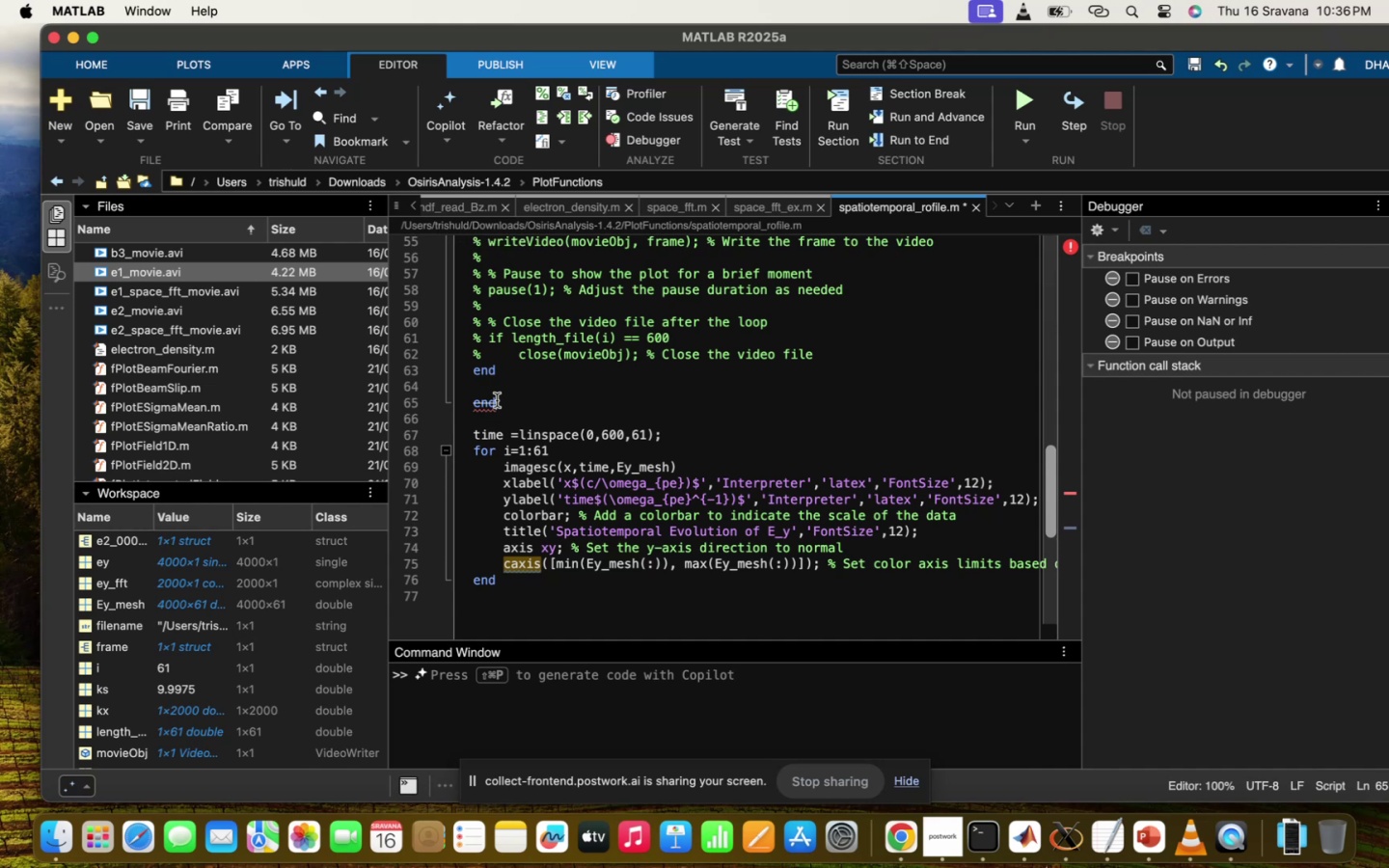 
left_click([472, 368])
 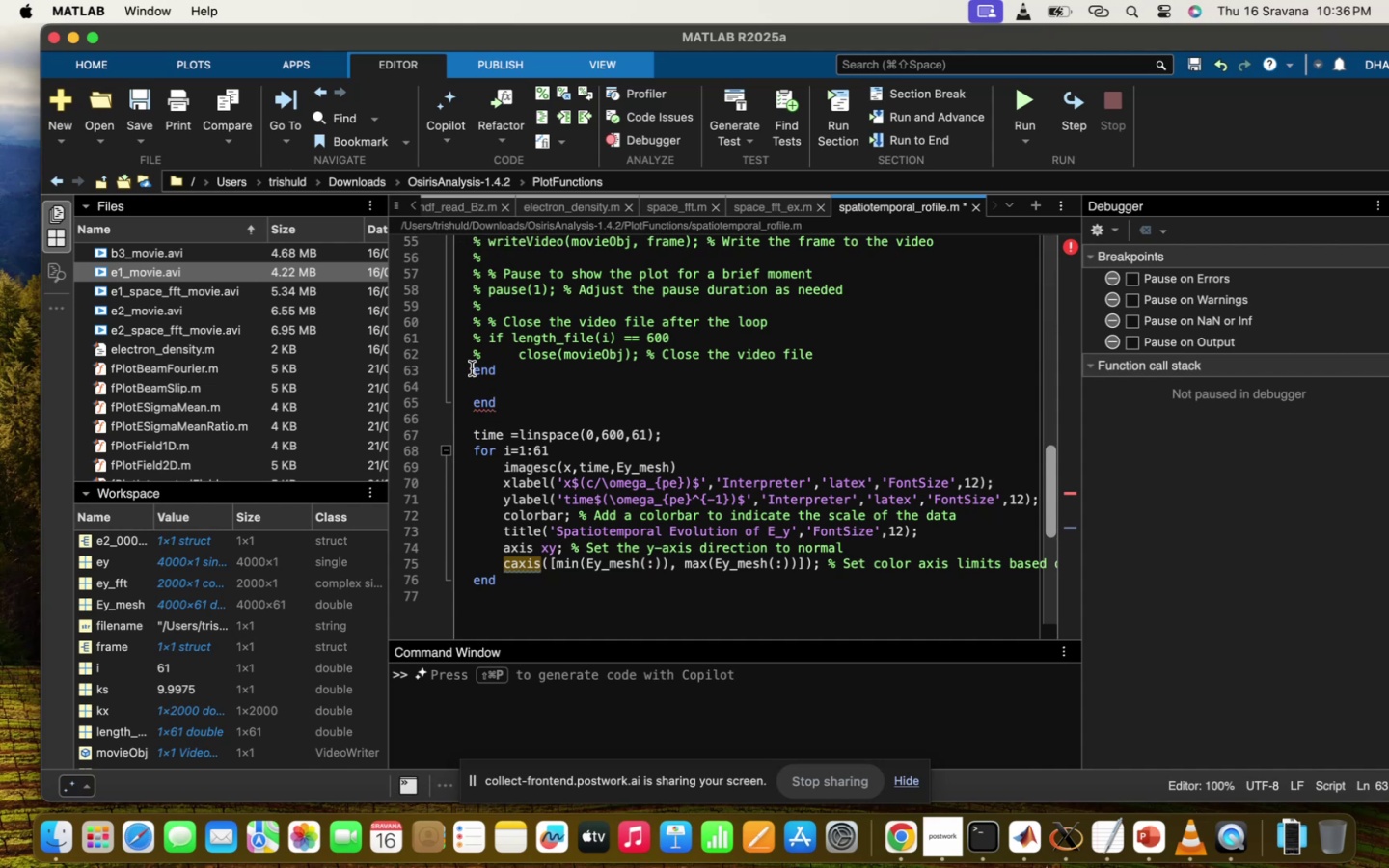 
key(Shift+5)
 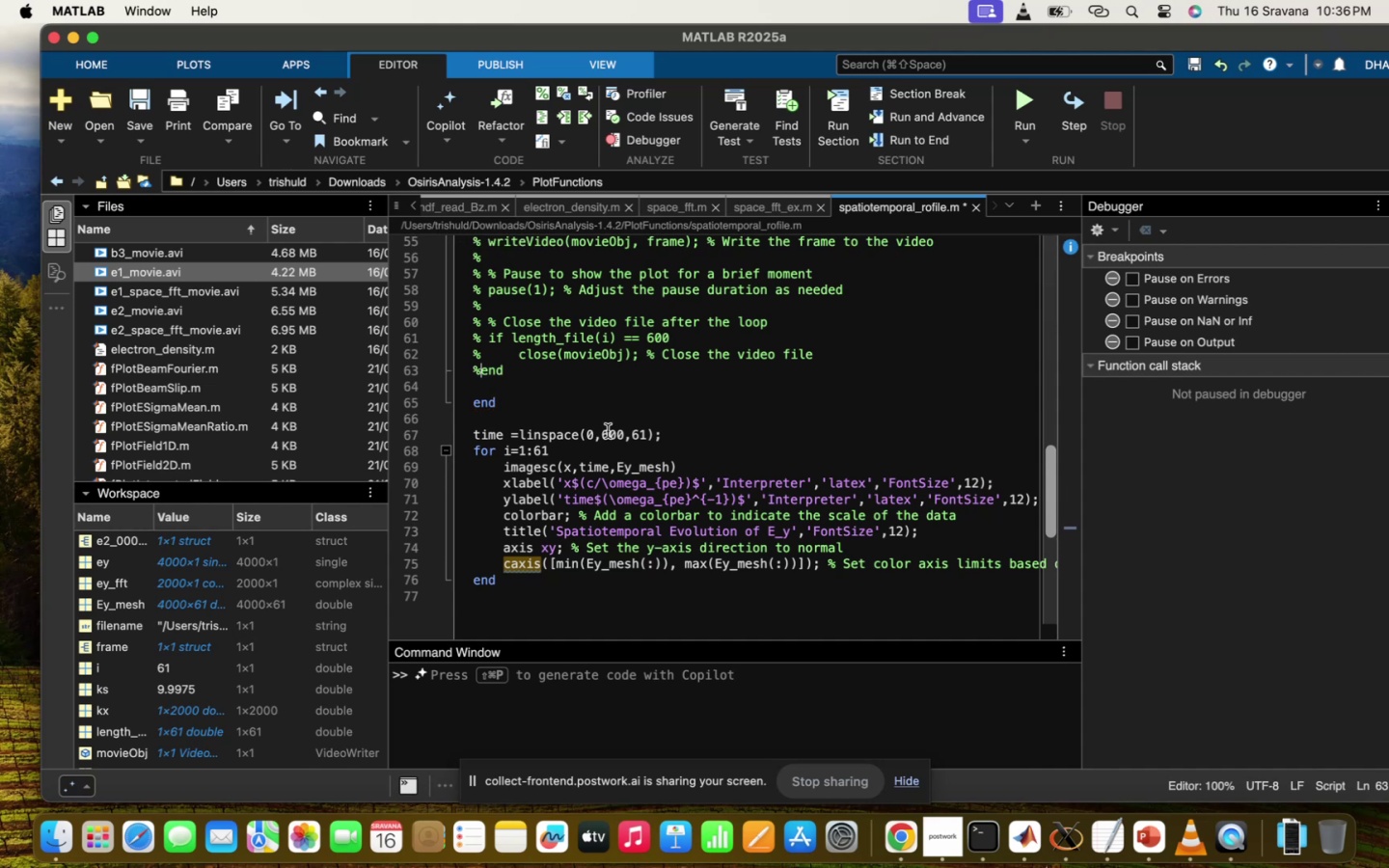 
left_click([686, 433])
 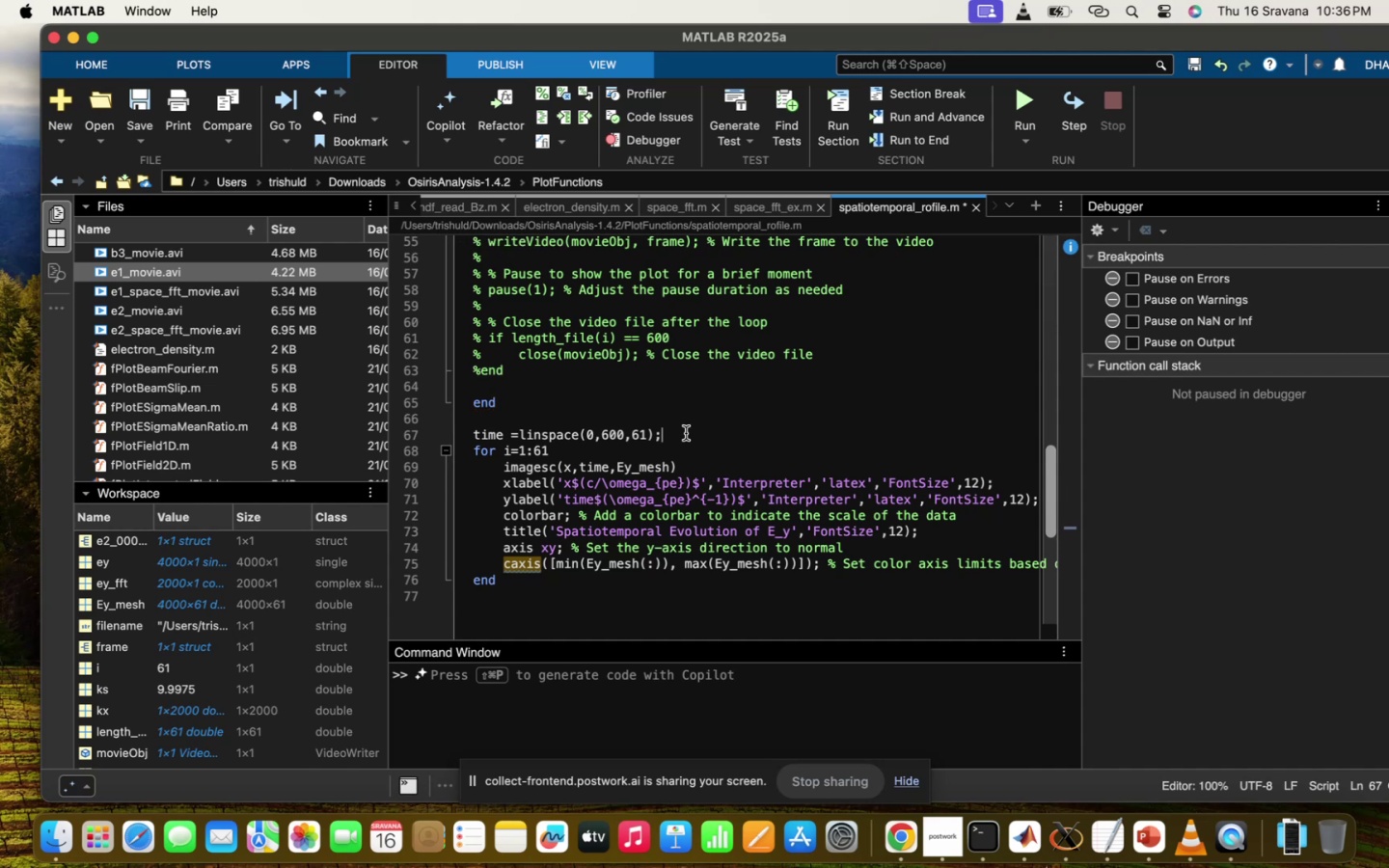 
scroll: coordinate [686, 433], scroll_direction: down, amount: 22.0
 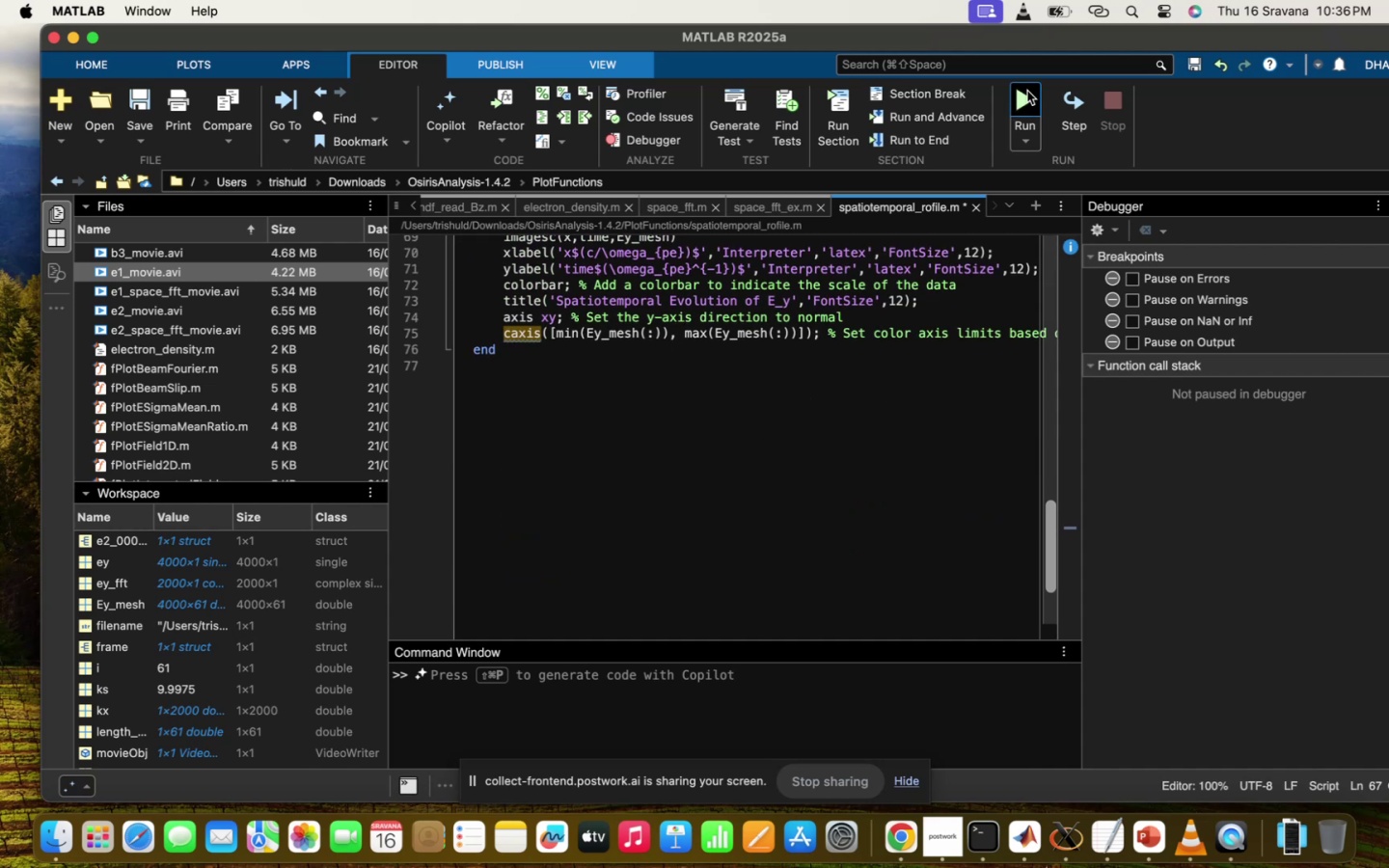 
mouse_move([793, 539])
 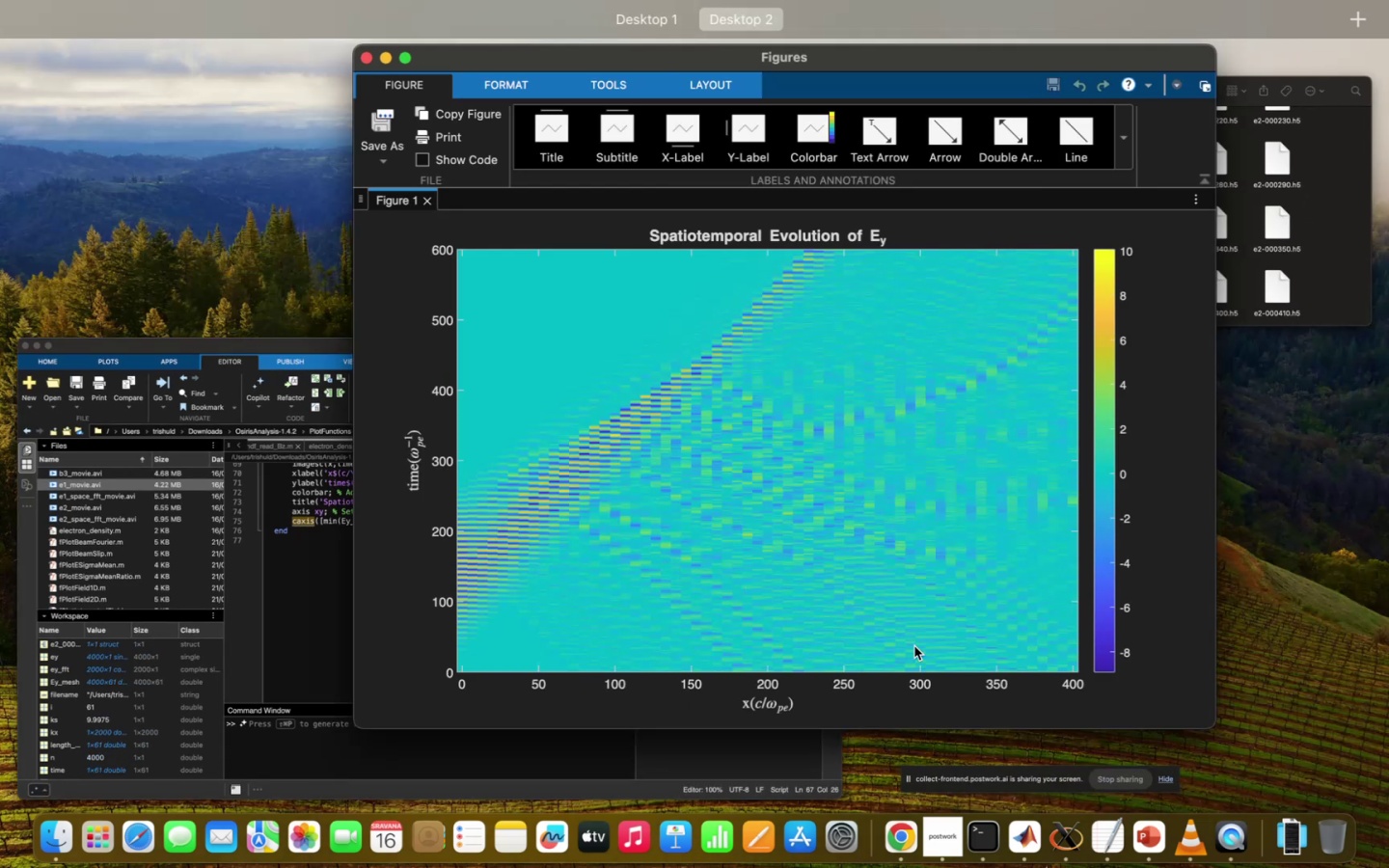 
left_click([337, 589])
 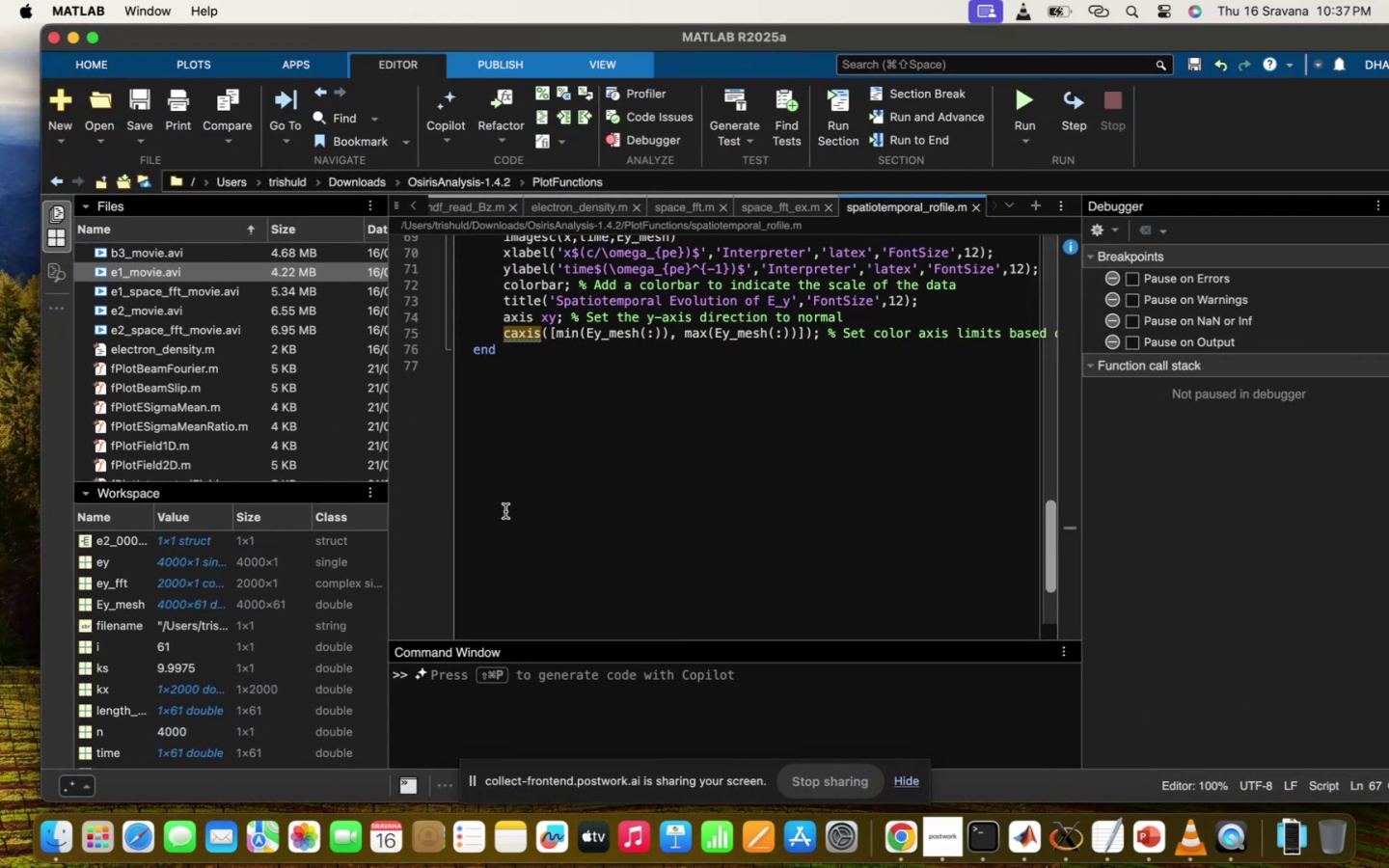 
scroll: coordinate [505, 511], scroll_direction: up, amount: 16.0
 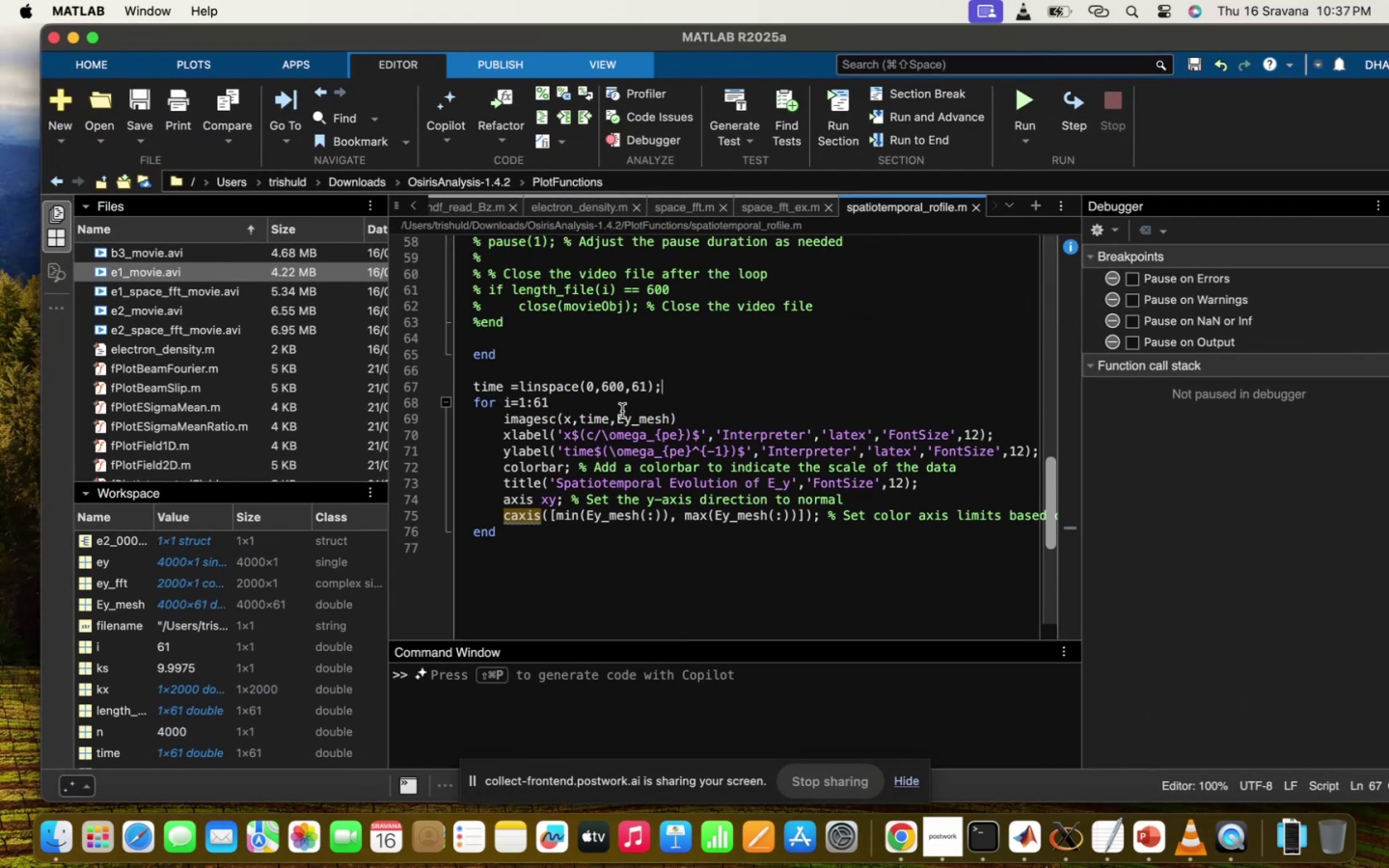 
left_click([608, 415])
 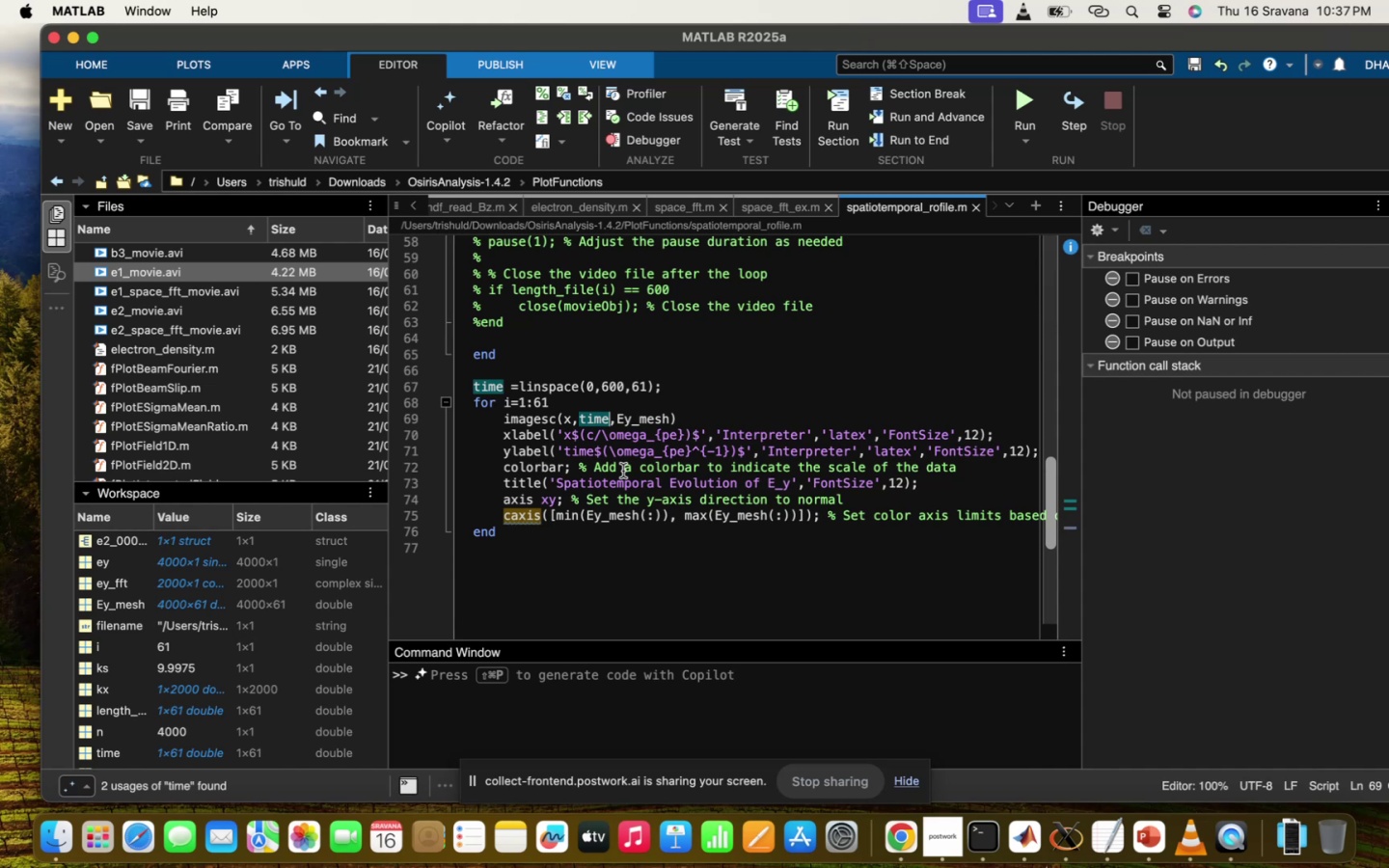 
wait(8.75)
 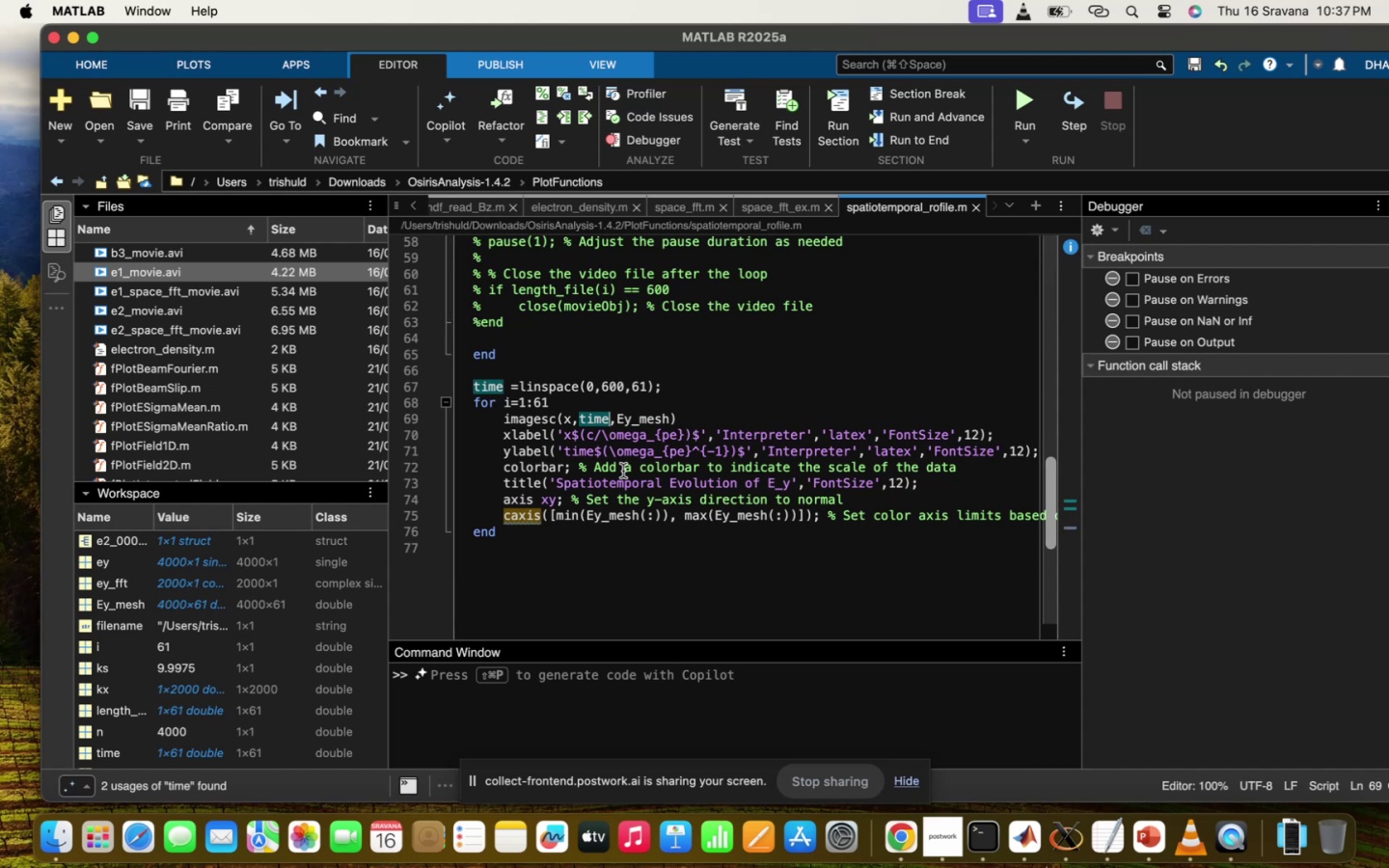 
left_click([980, 499])
 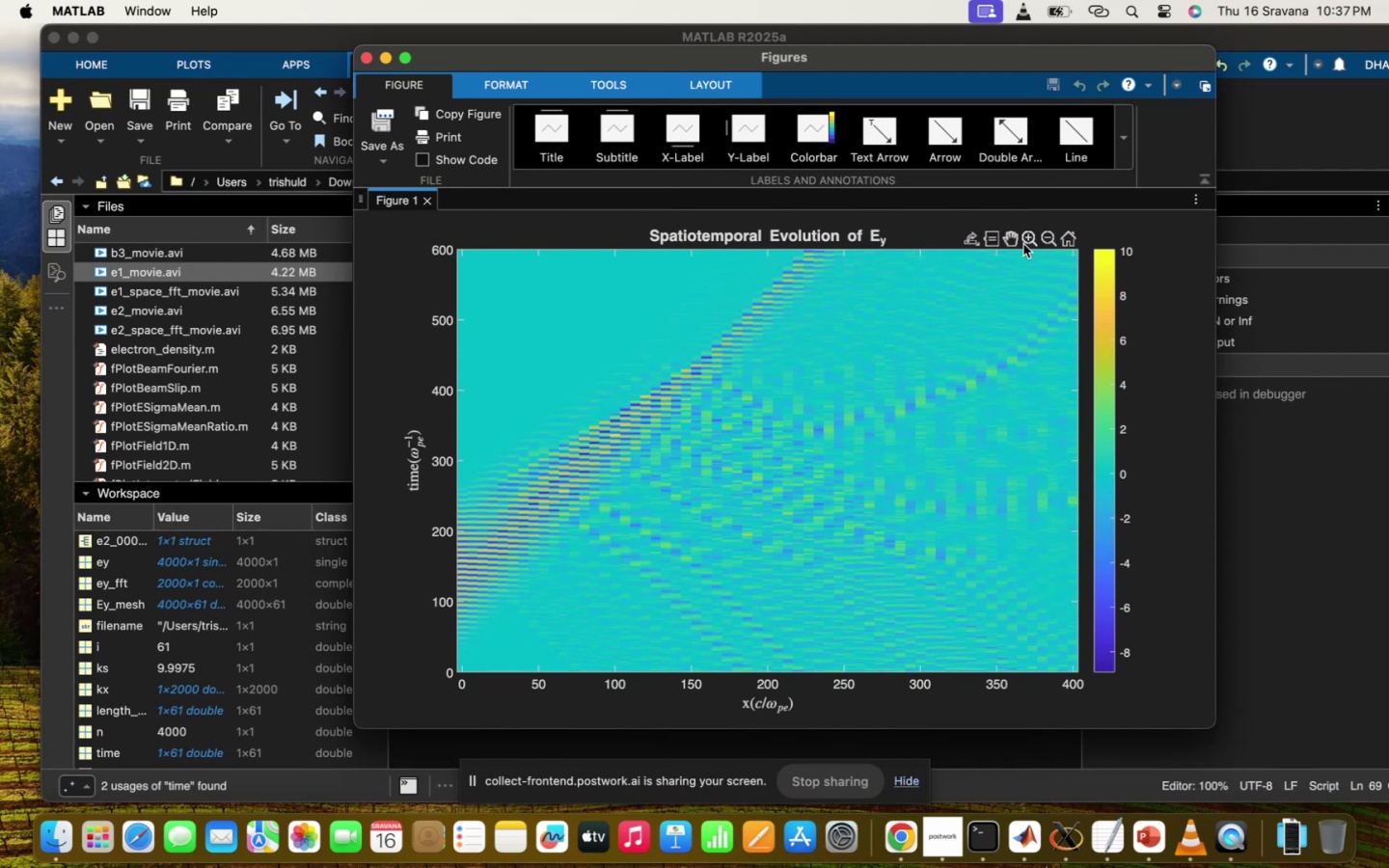 
wait(5.51)
 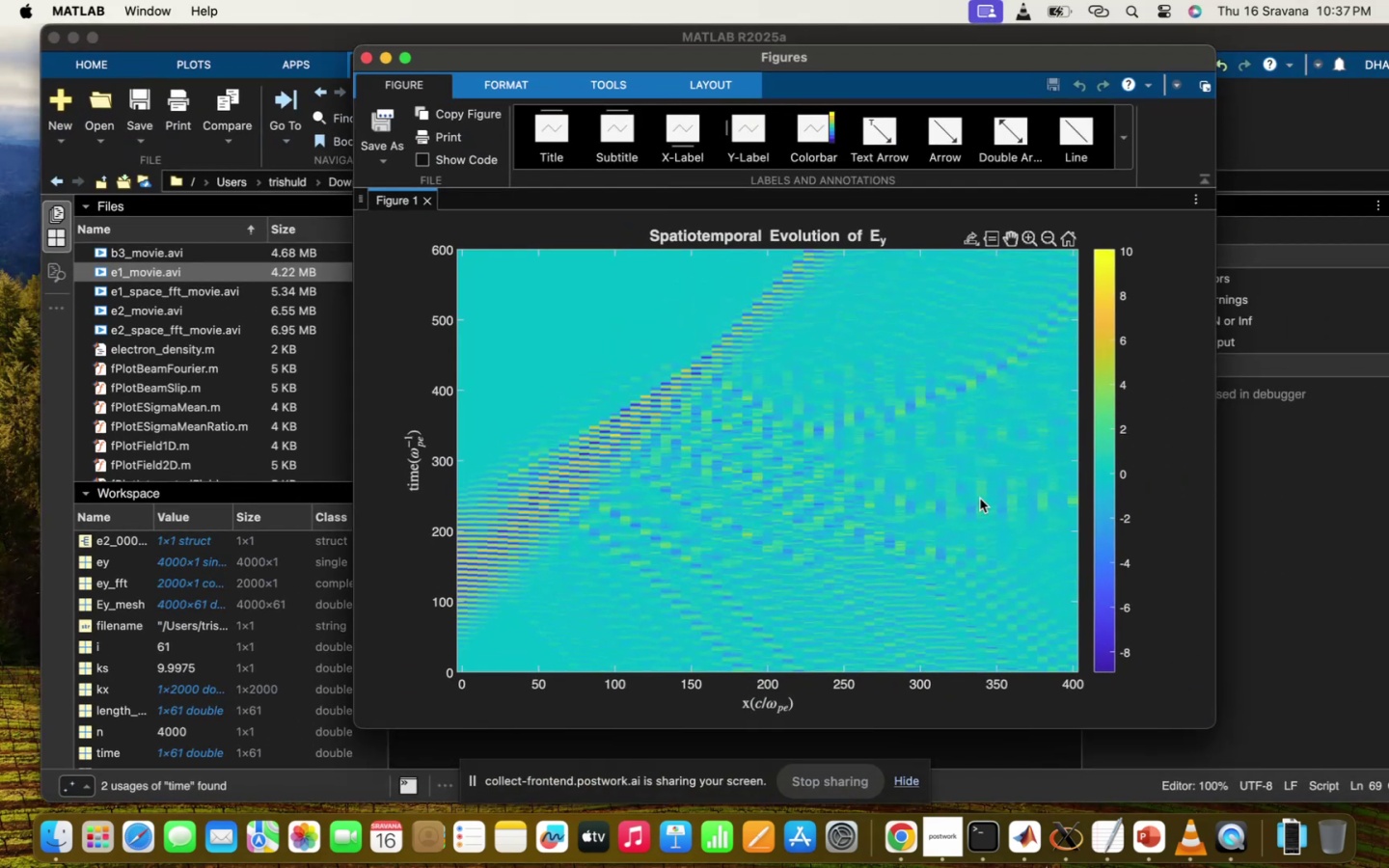 
left_click_drag(start_coordinate=[461, 268], to_coordinate=[967, 615])
 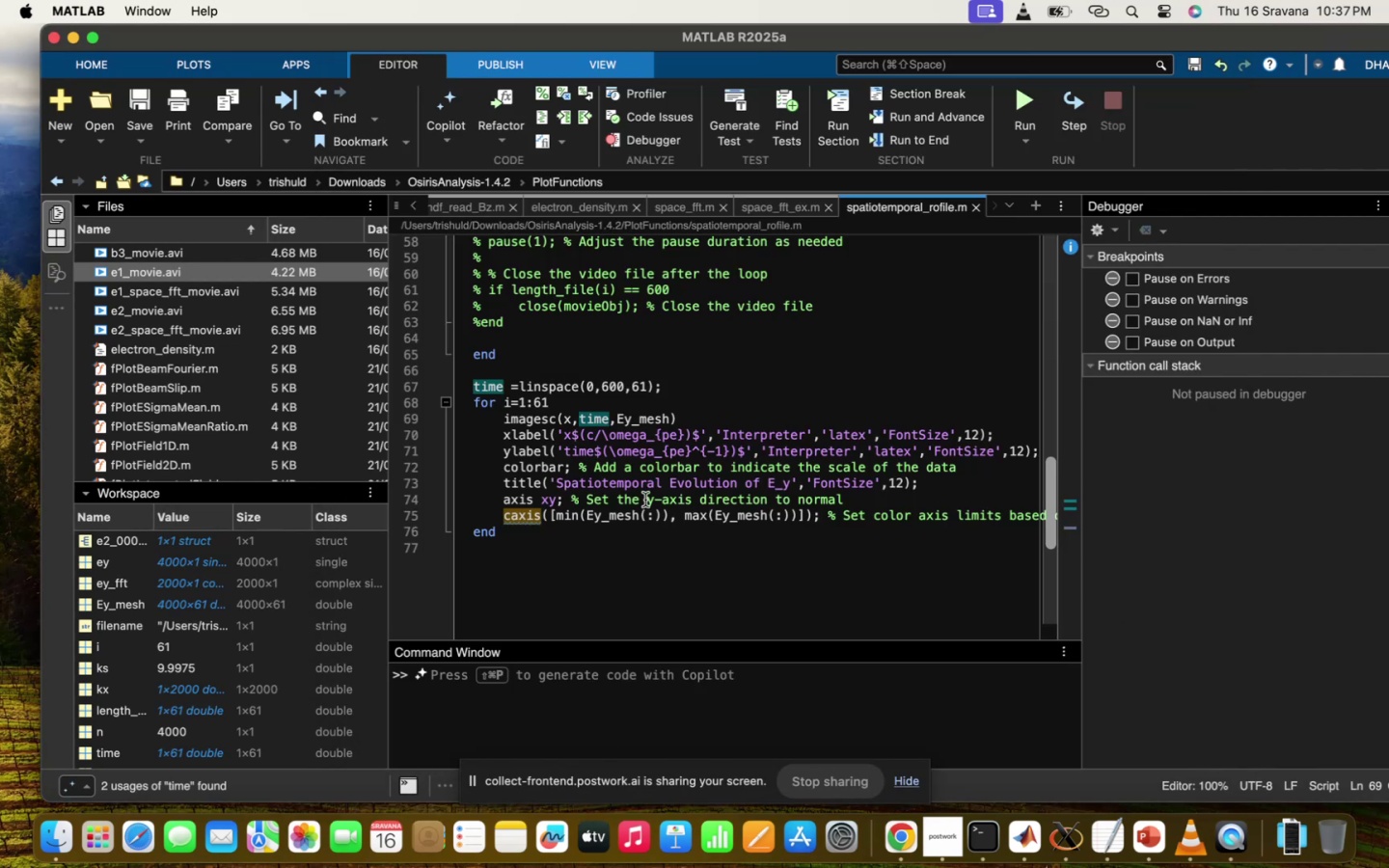 
scroll: coordinate [760, 483], scroll_direction: down, amount: 6.0
 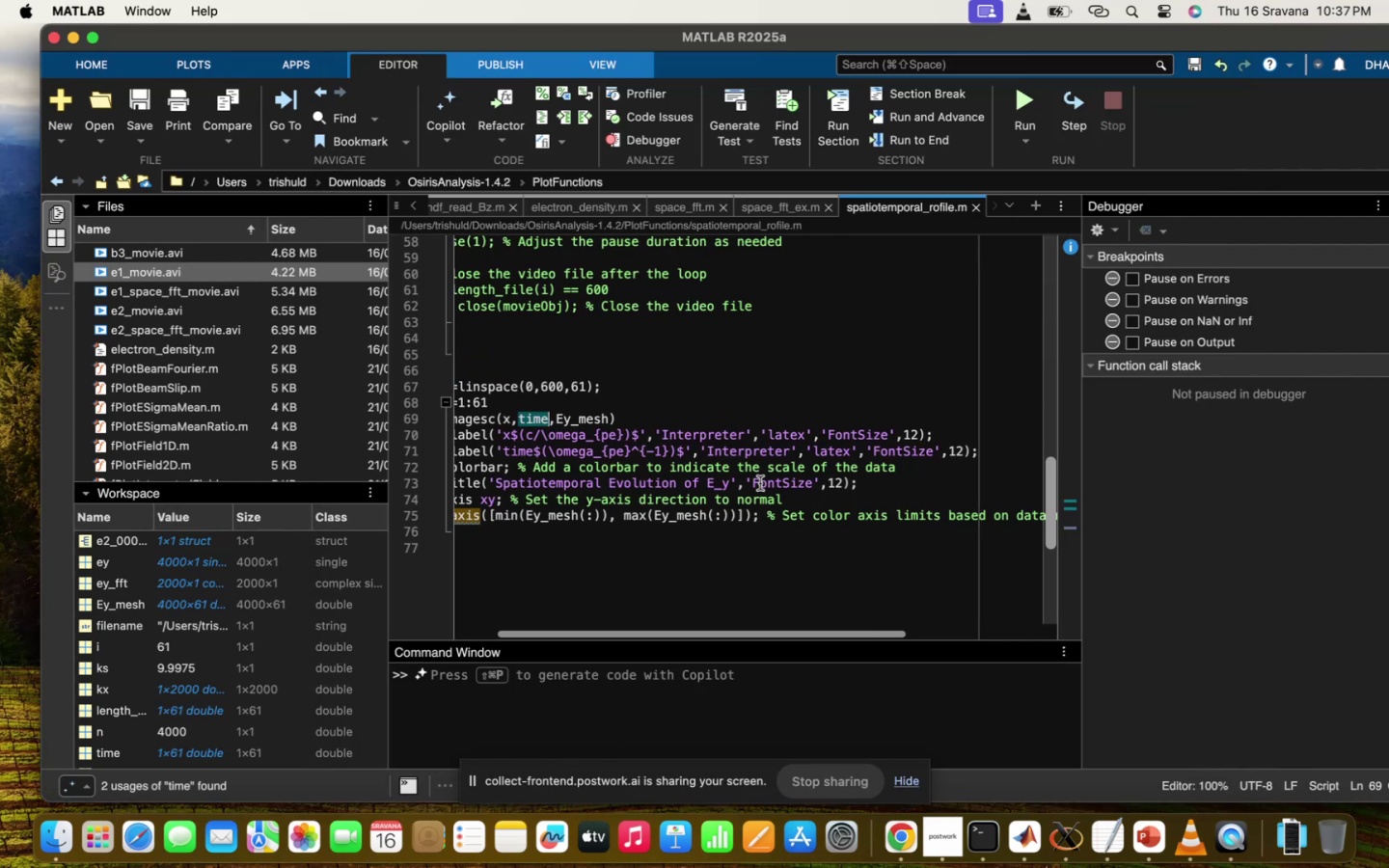 
scroll: coordinate [760, 483], scroll_direction: up, amount: 30.0
 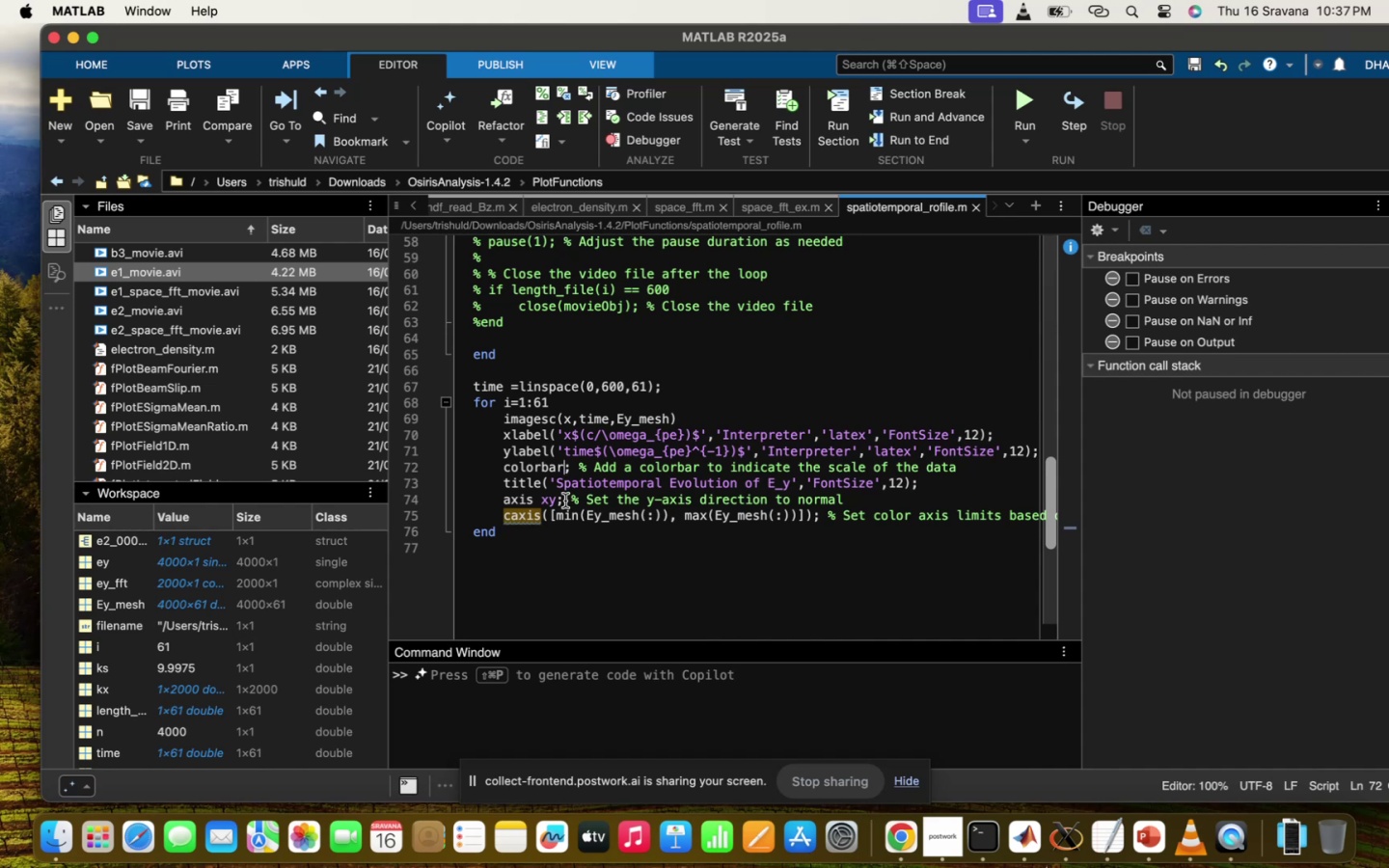 
type(('JEY)
key(Backspace)
type(T)
 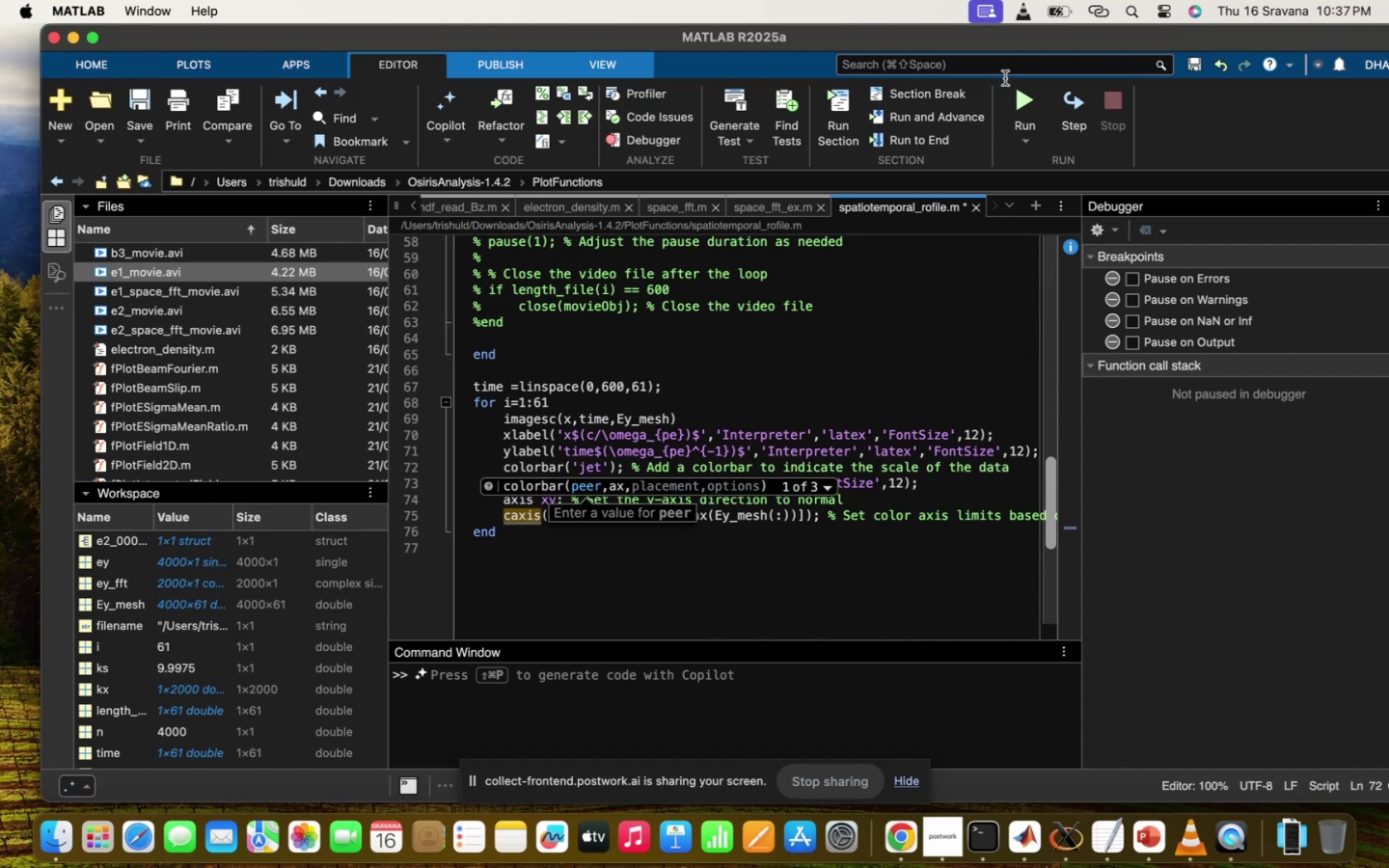 
left_click([1016, 85])
 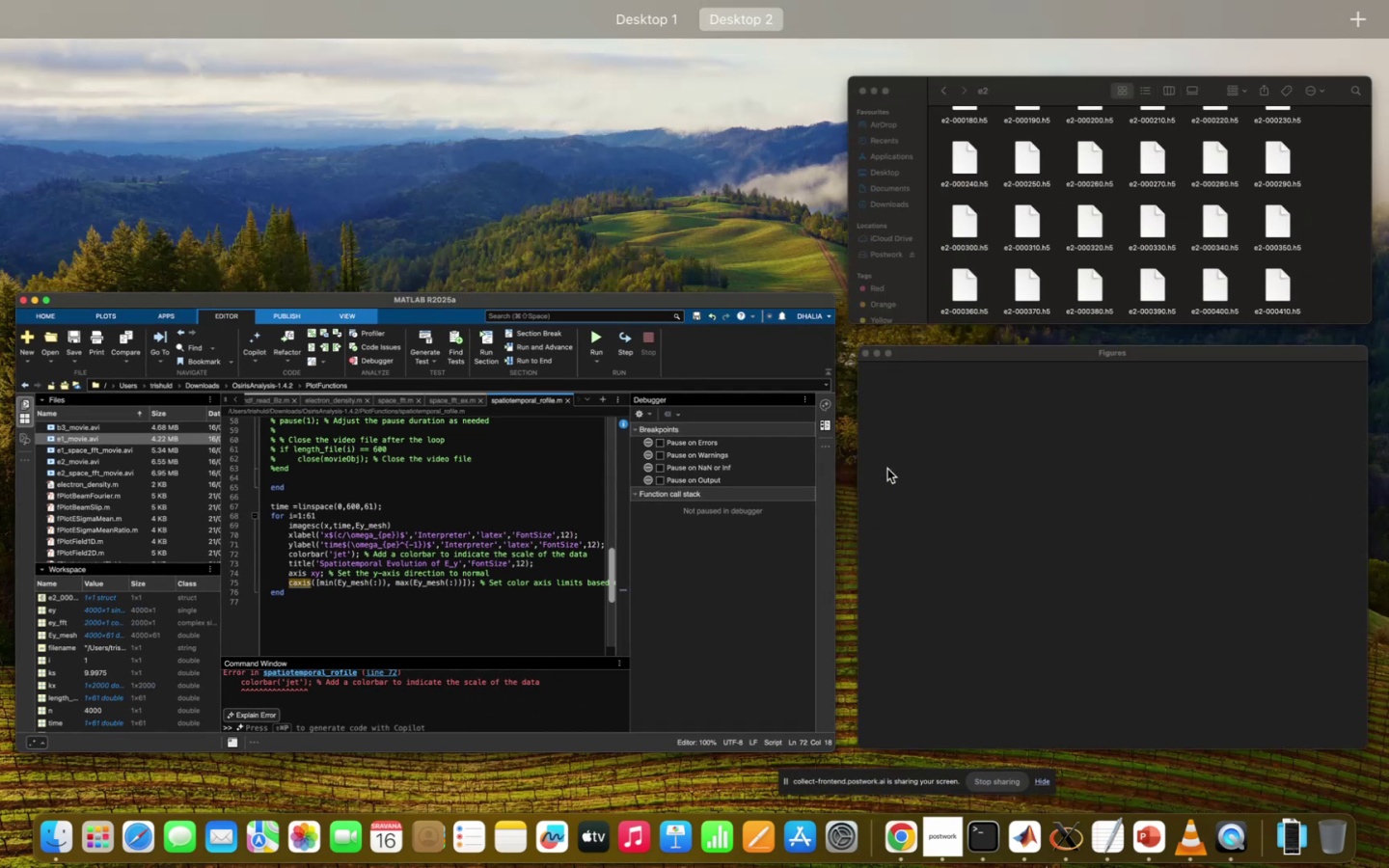 
left_click([1017, 502])
 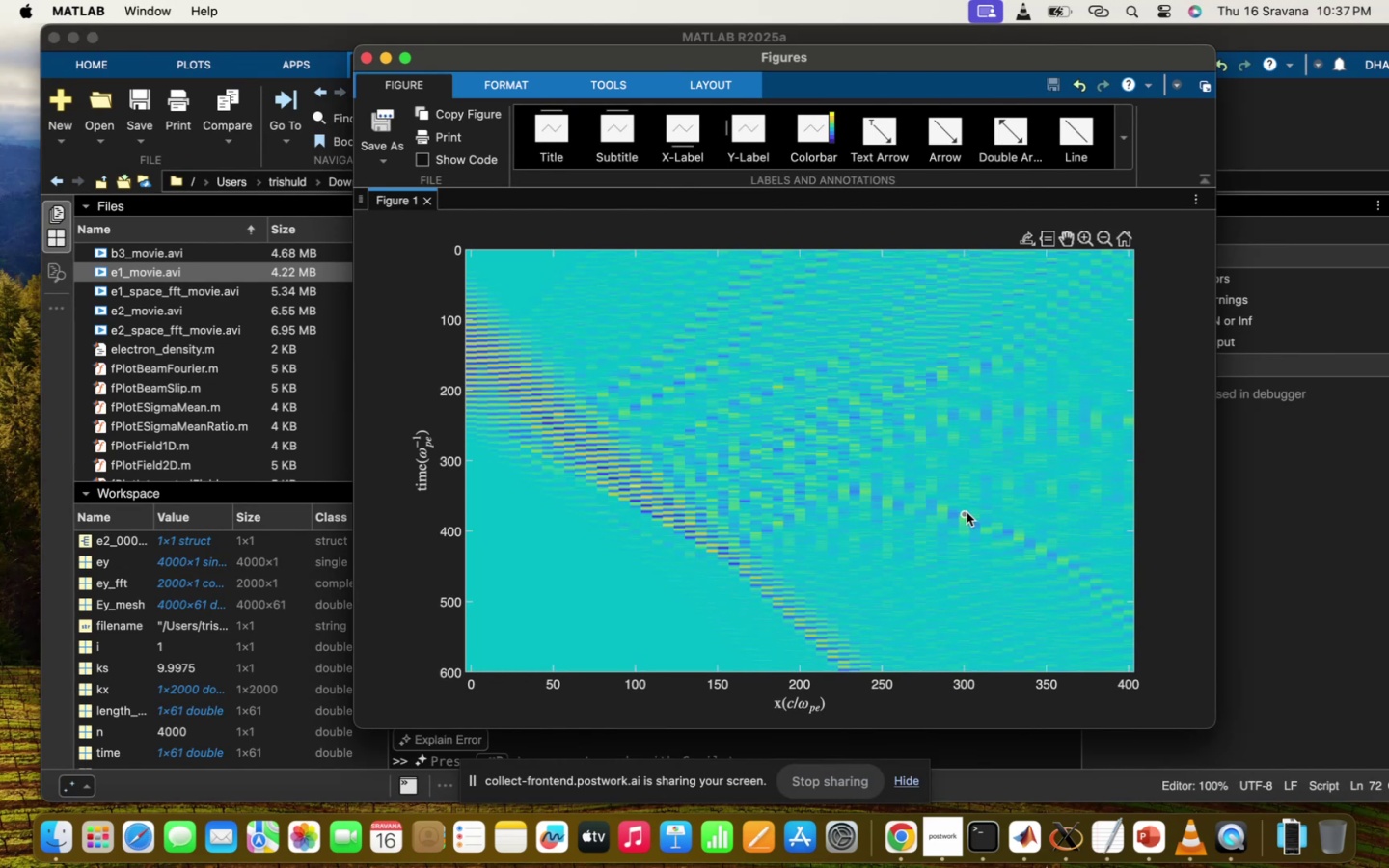 
wait(9.46)
 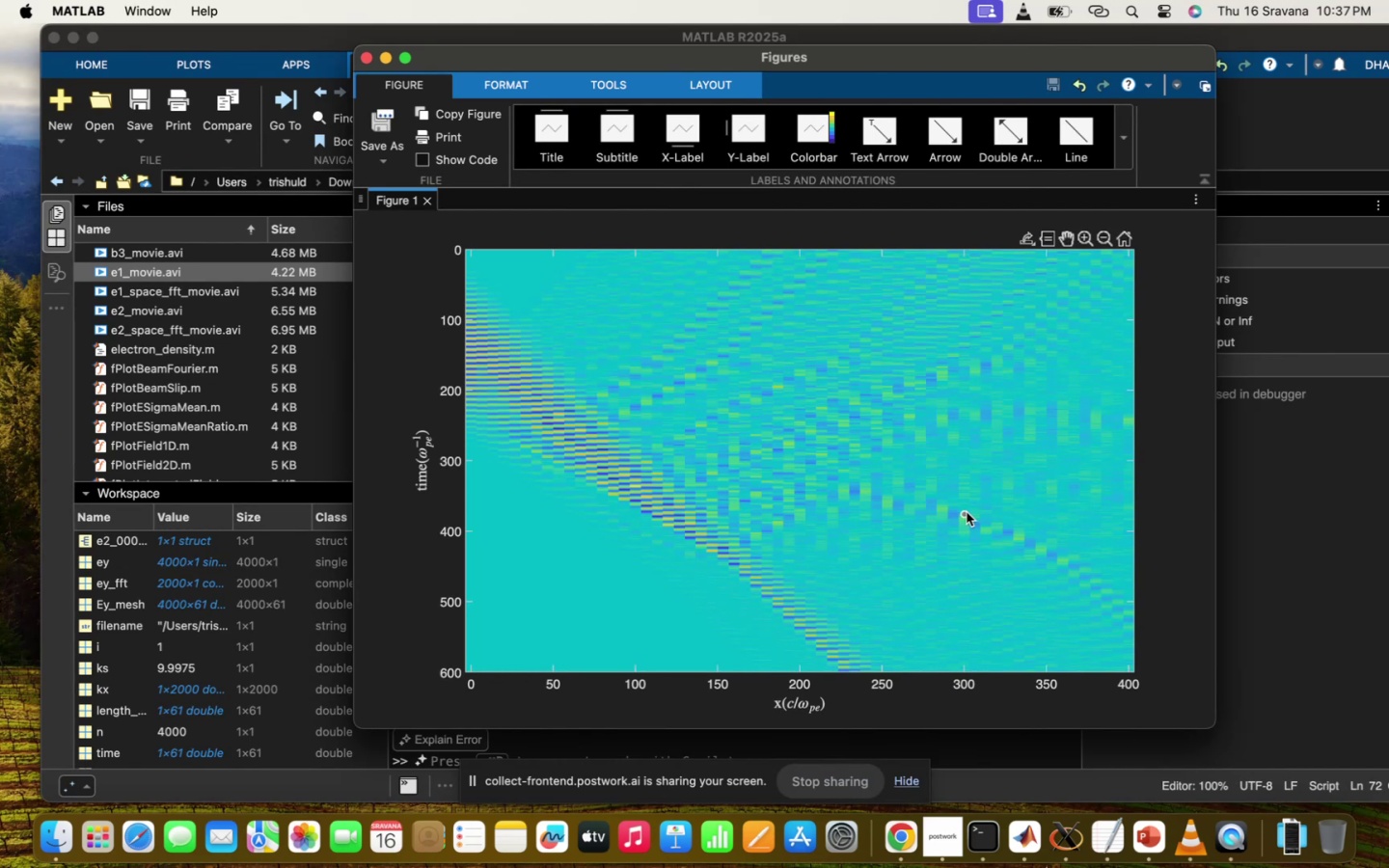 
left_click([281, 494])
 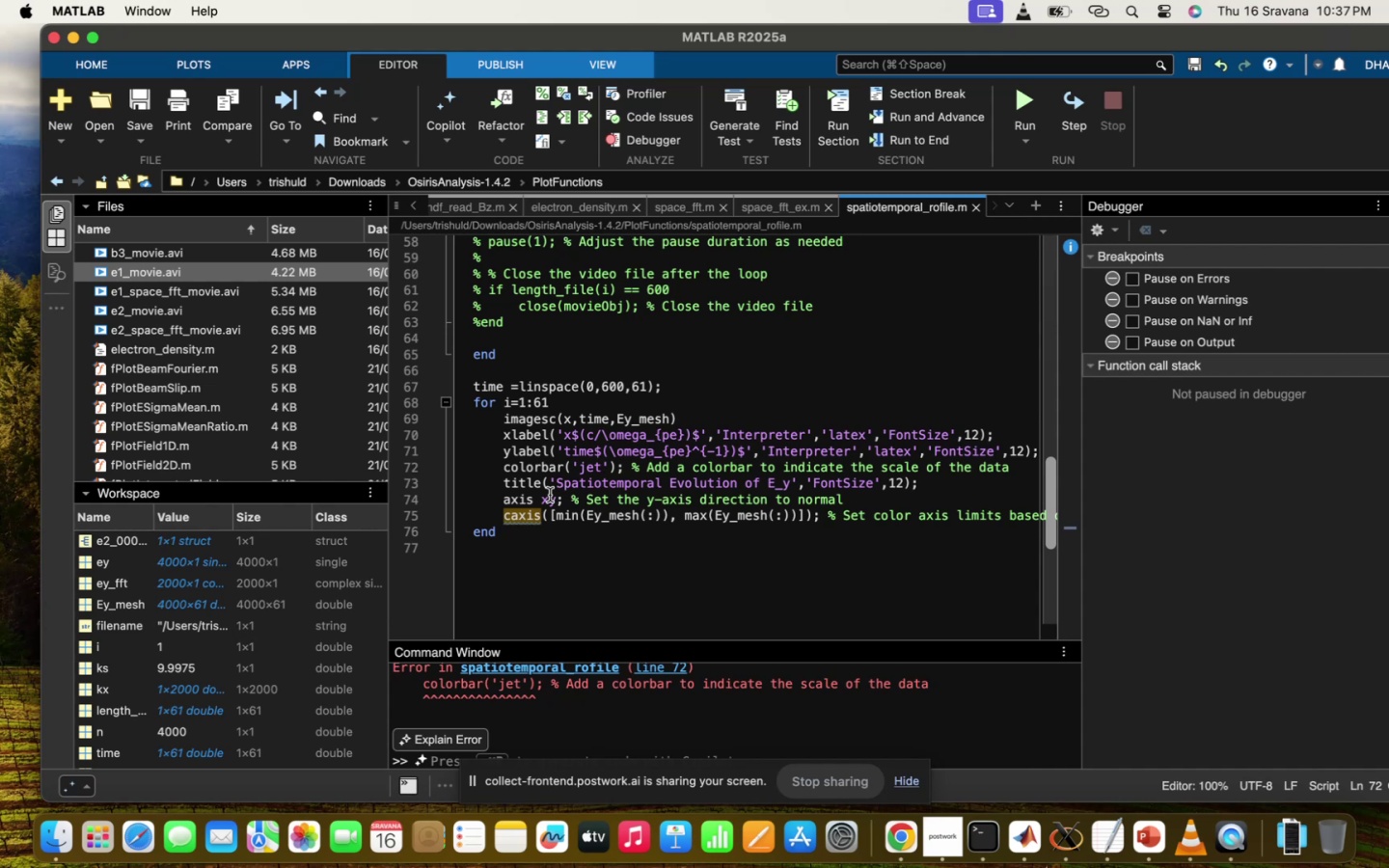 
wait(7.7)
 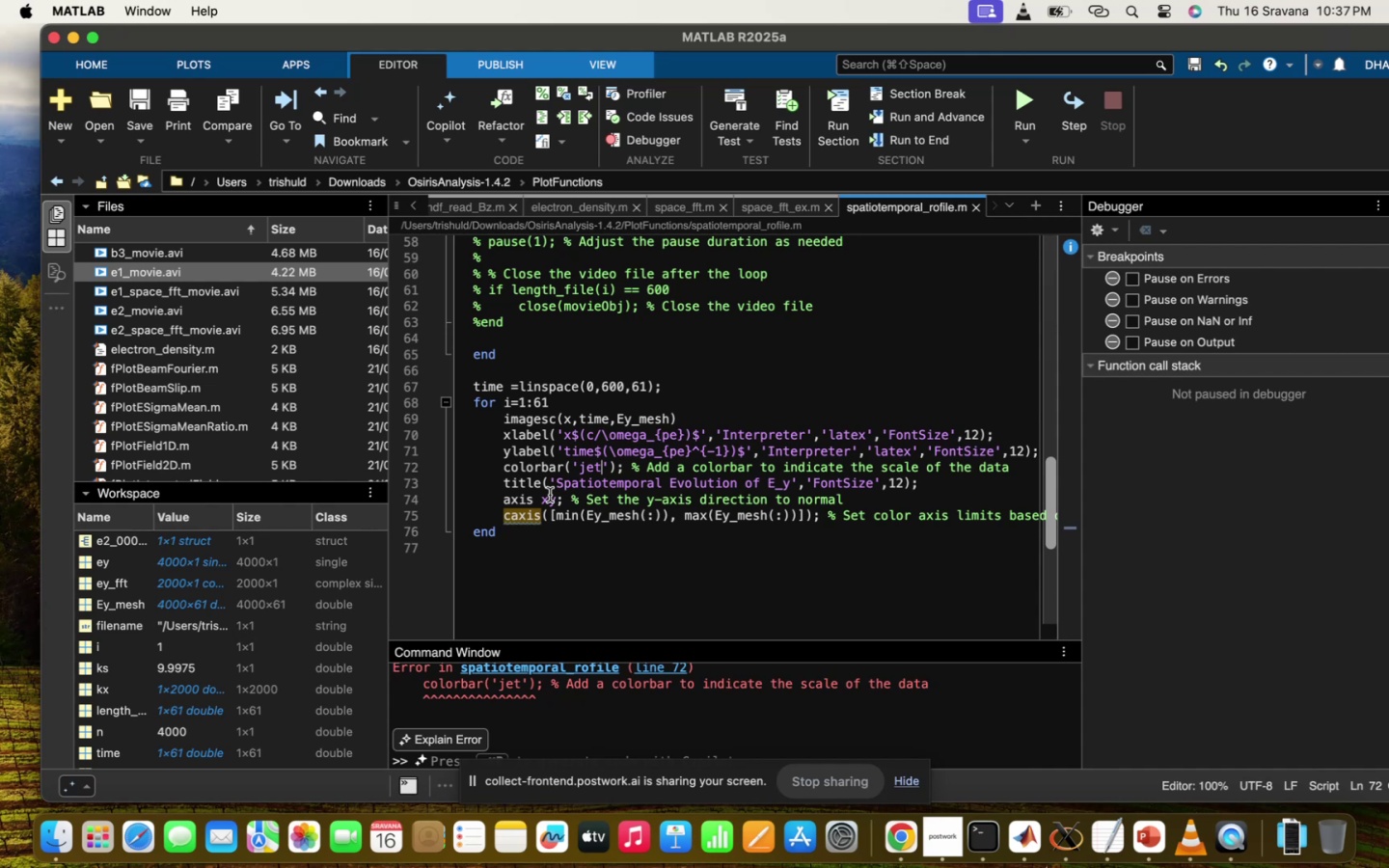 
left_click([973, 511])
 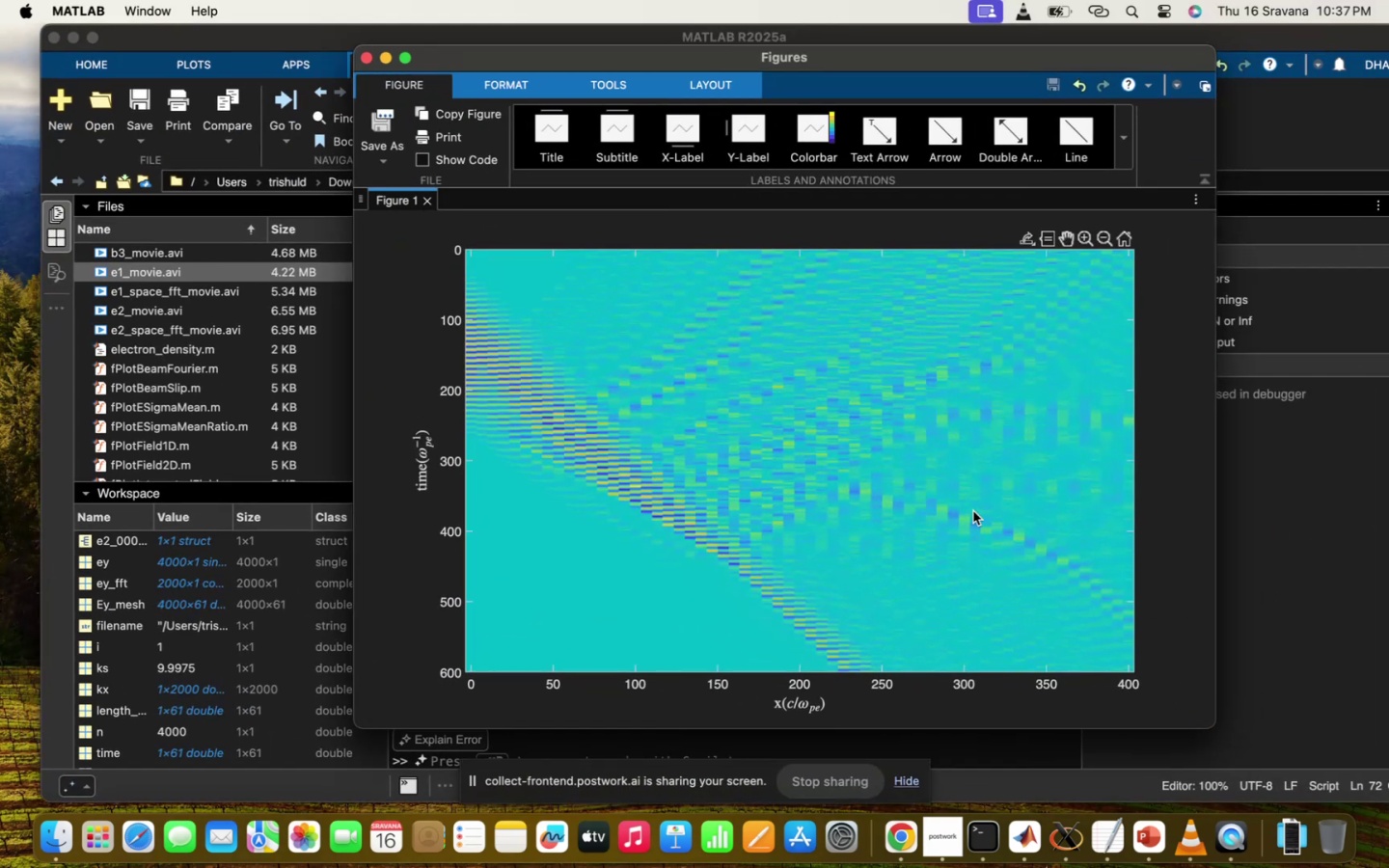 
left_click([335, 490])
 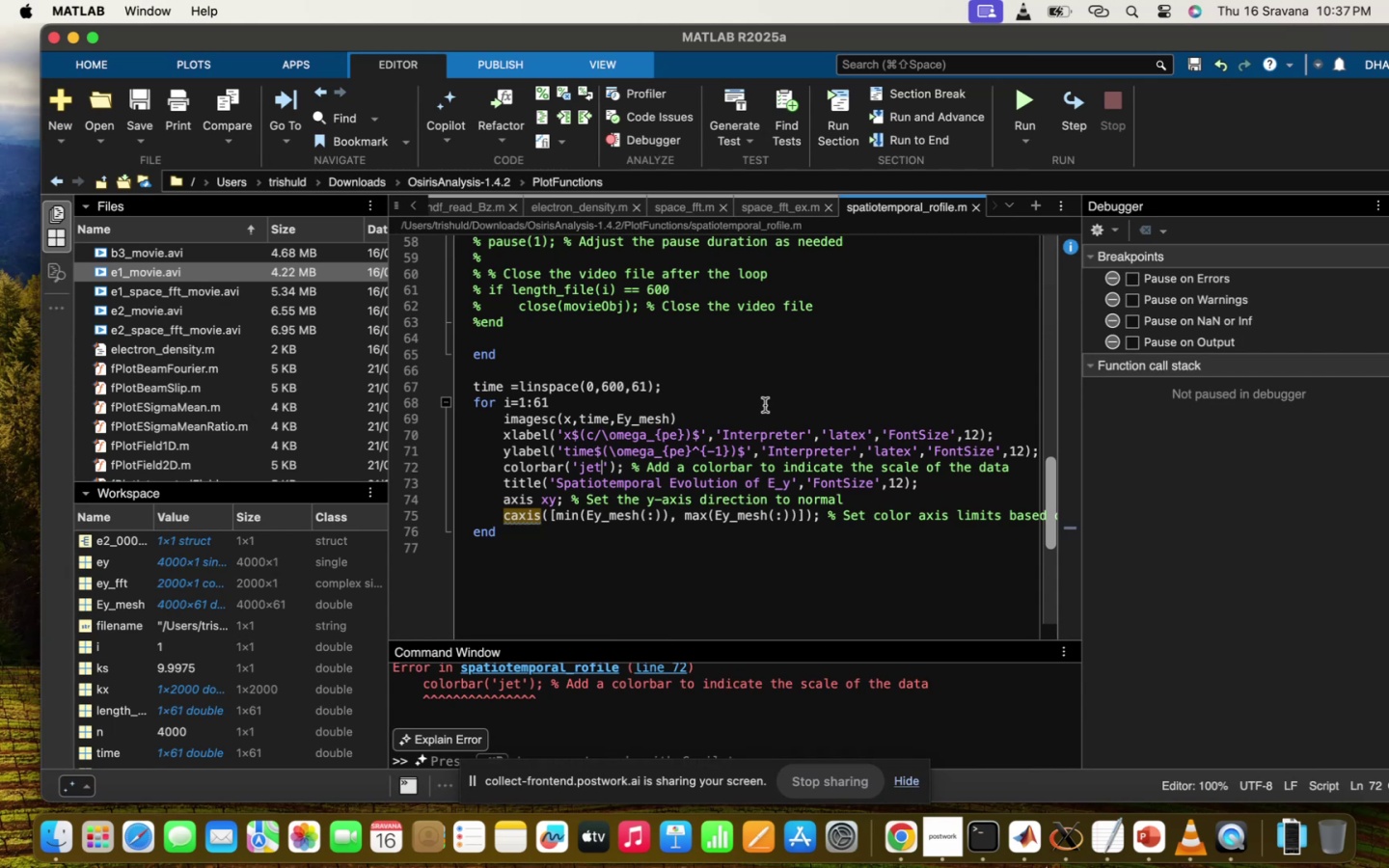 
scroll: coordinate [765, 405], scroll_direction: up, amount: 253.0
 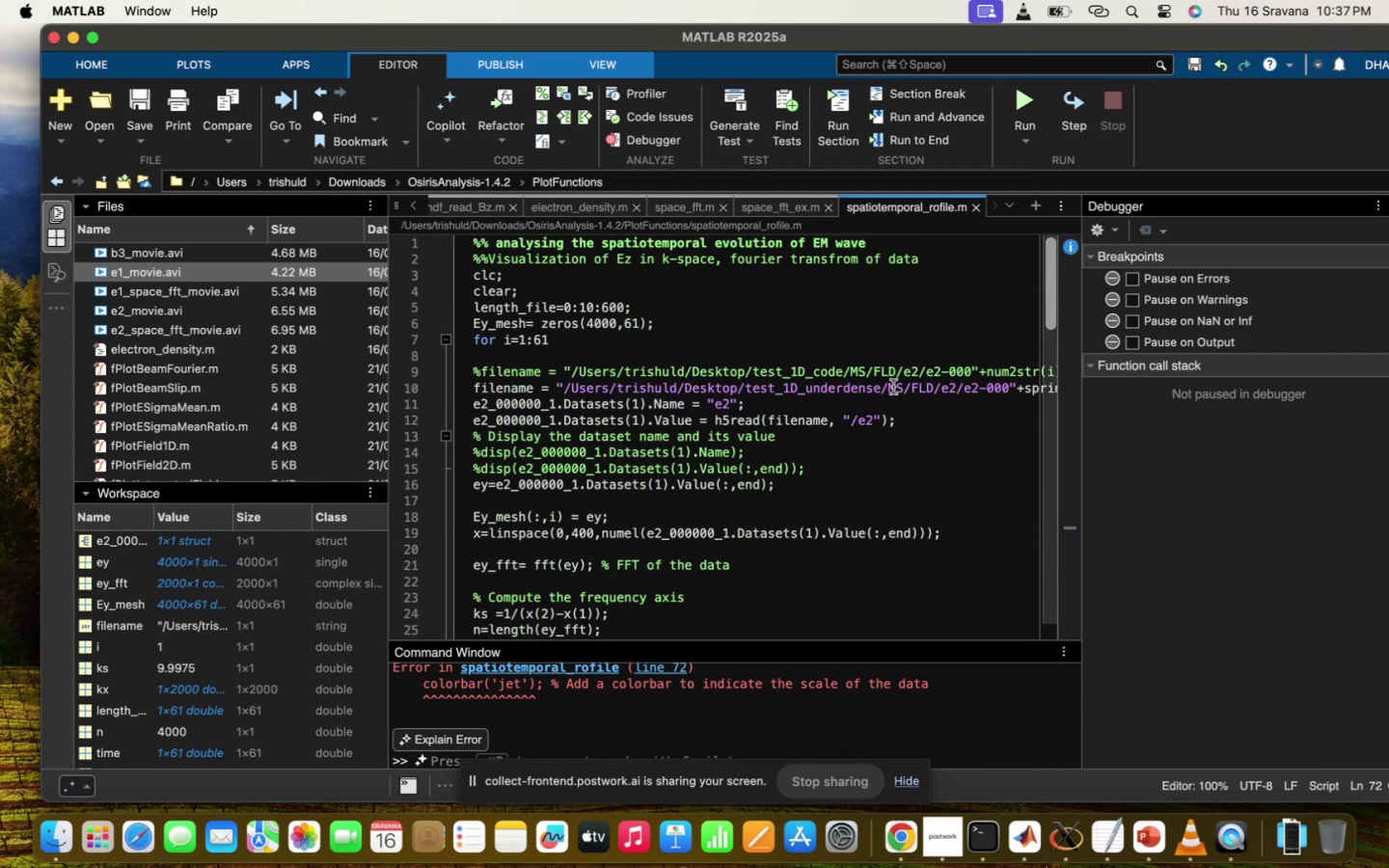 
left_click_drag(start_coordinate=[884, 386], to_coordinate=[812, 386])
 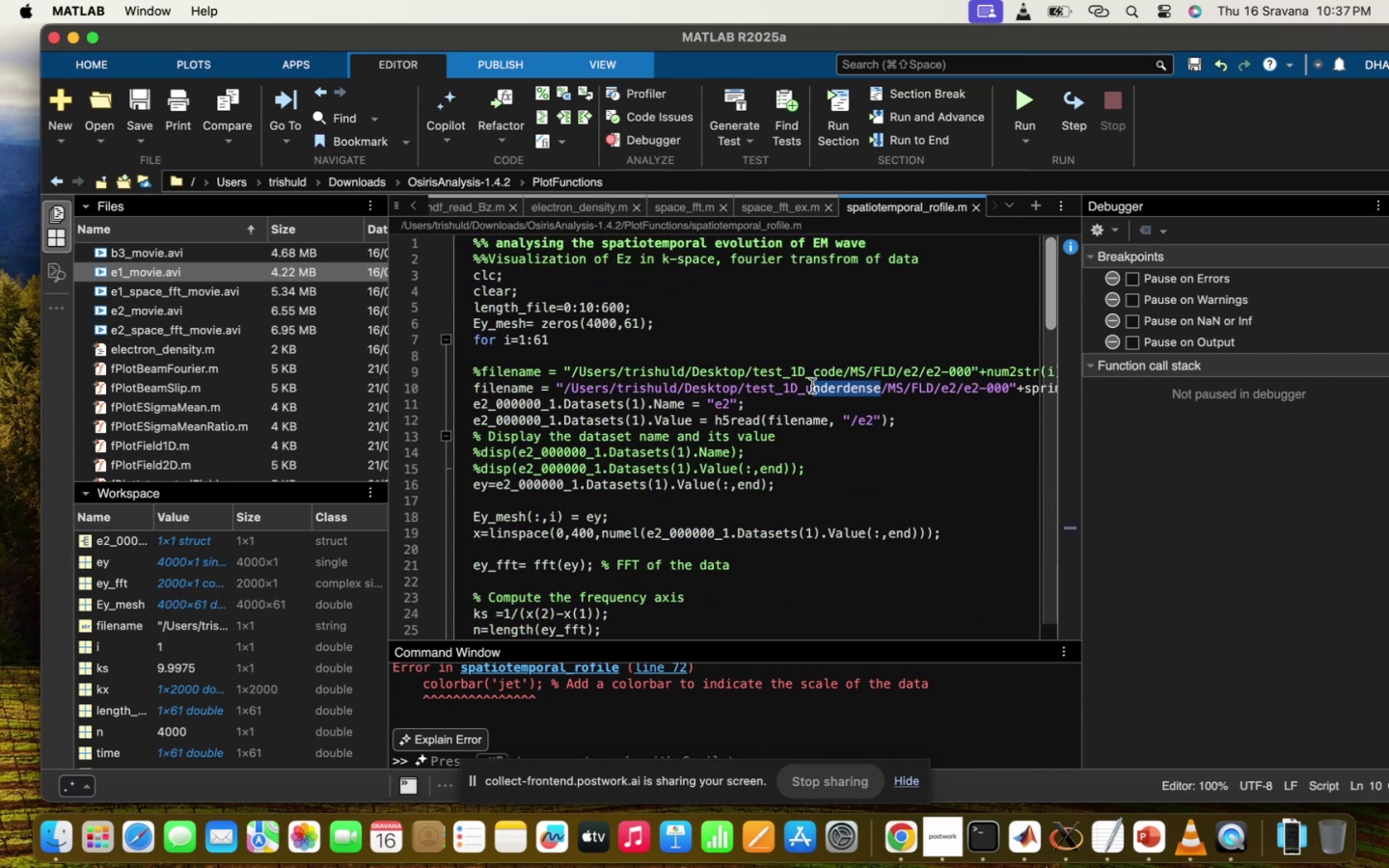 
key(Backspace)
key(Backspace)
type(CODE)
 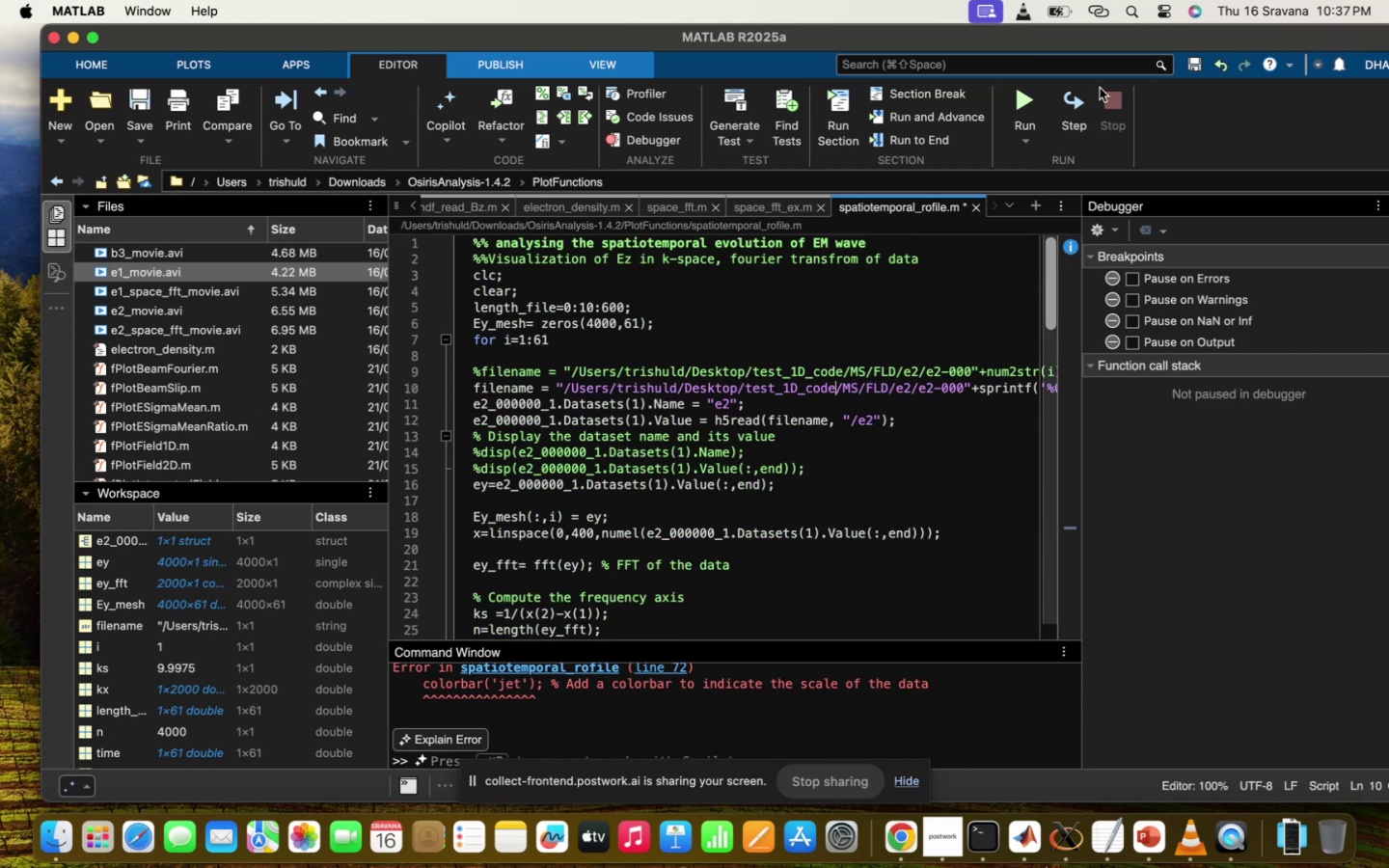 
mouse_move([1016, 157])
 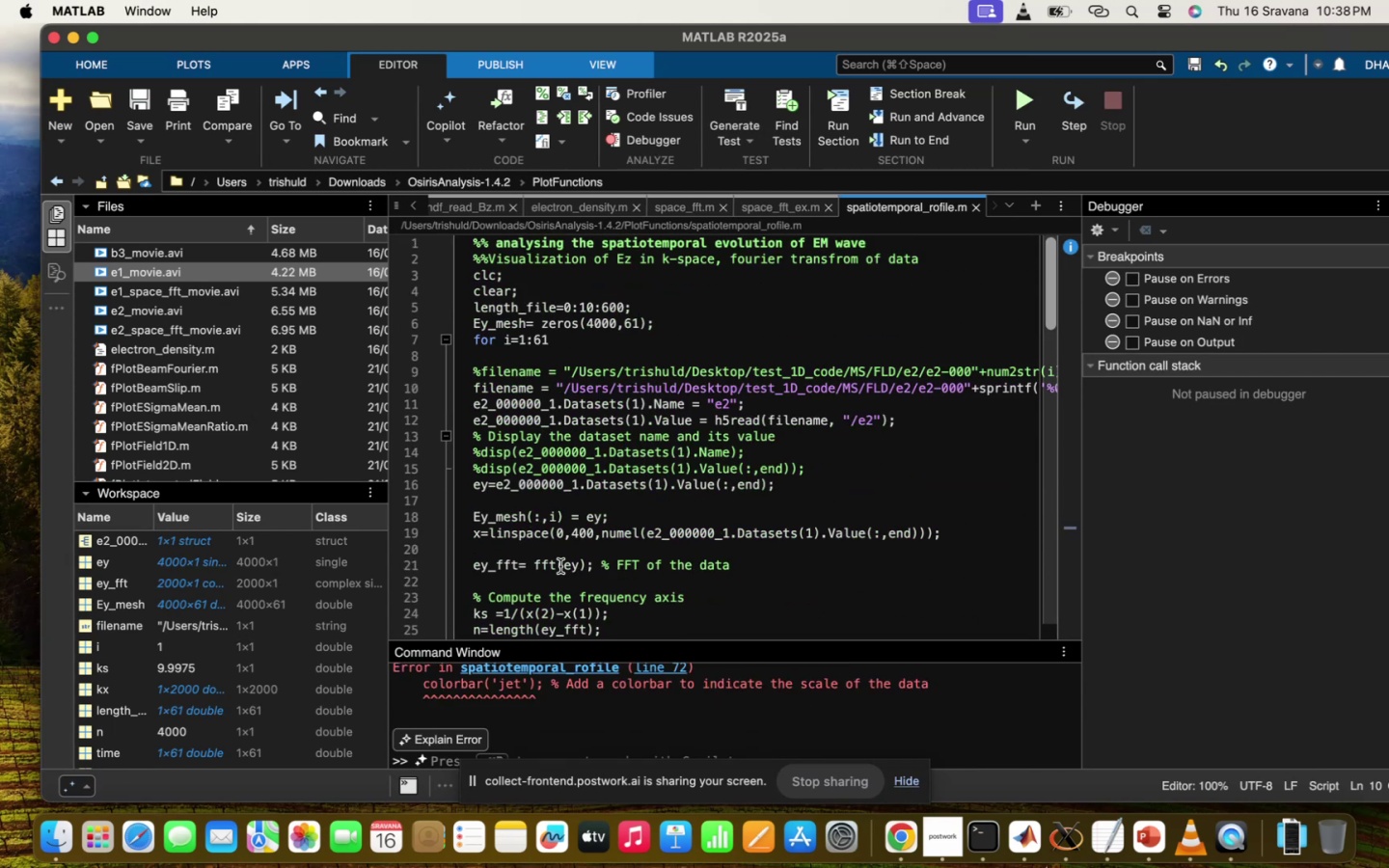 
scroll: coordinate [571, 705], scroll_direction: up, amount: 7.0
 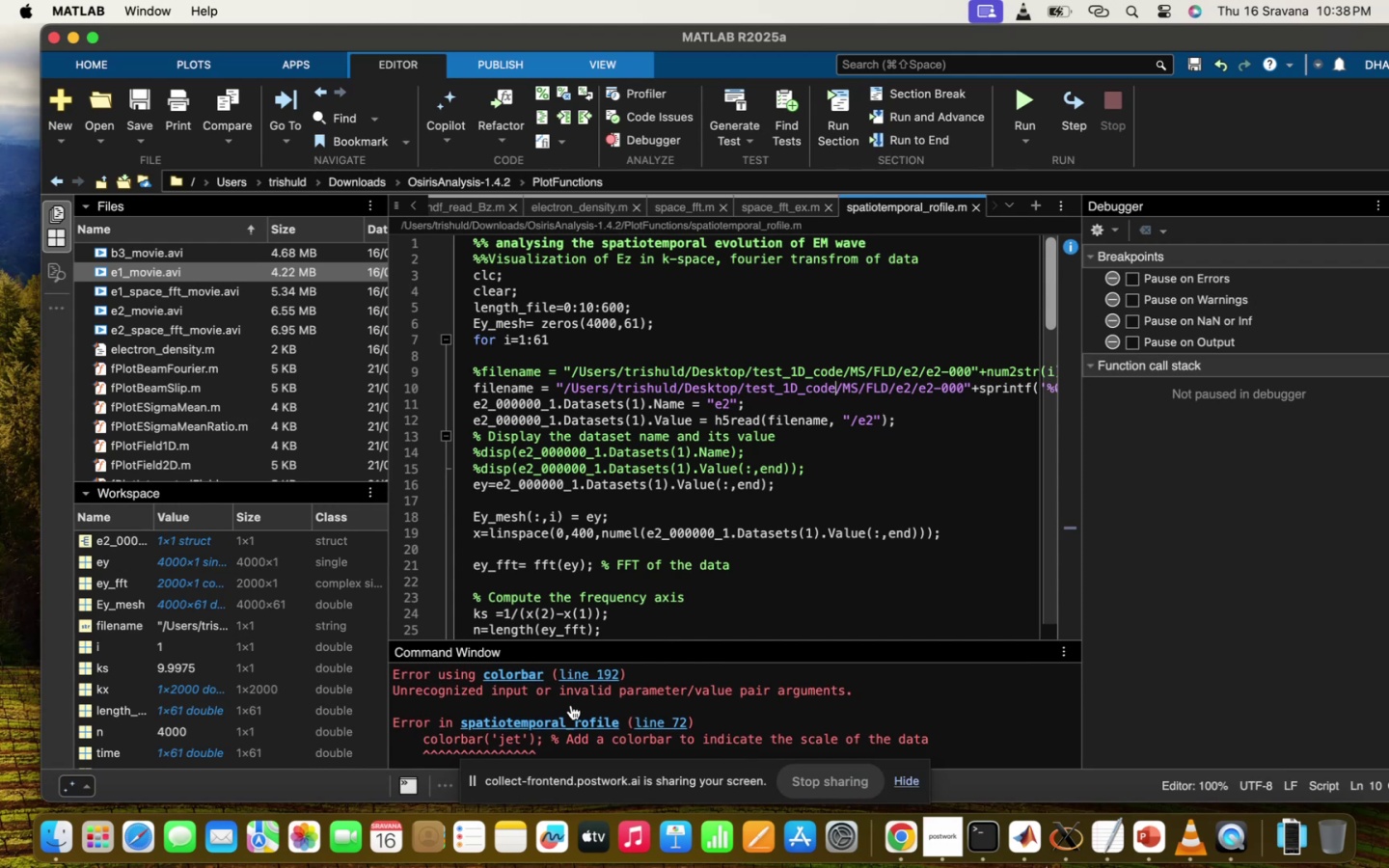 
scroll: coordinate [571, 705], scroll_direction: down, amount: 7.0
 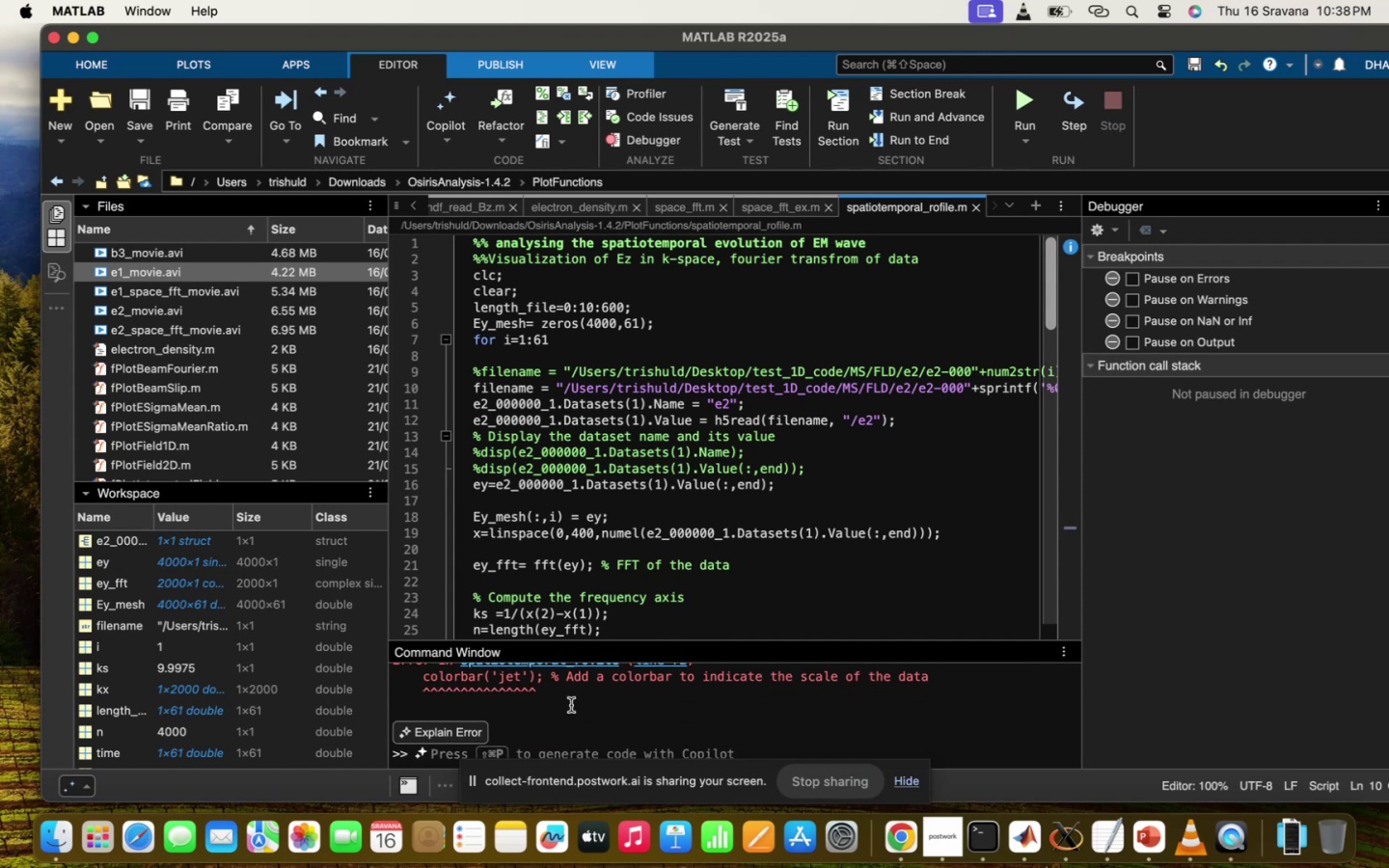 
scroll: coordinate [571, 705], scroll_direction: none, amount: 0.0
 